 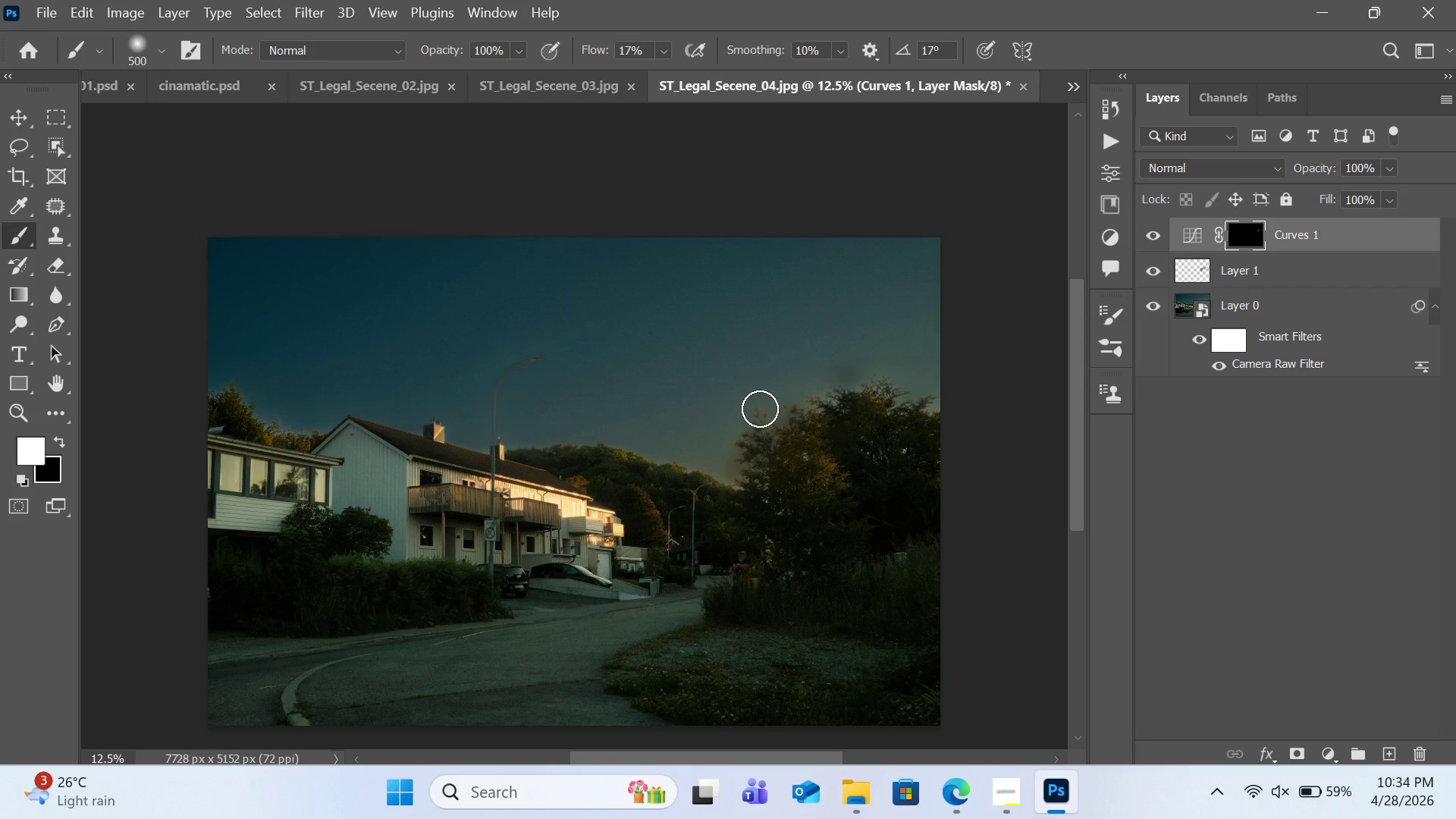 
key(Control+Z)
 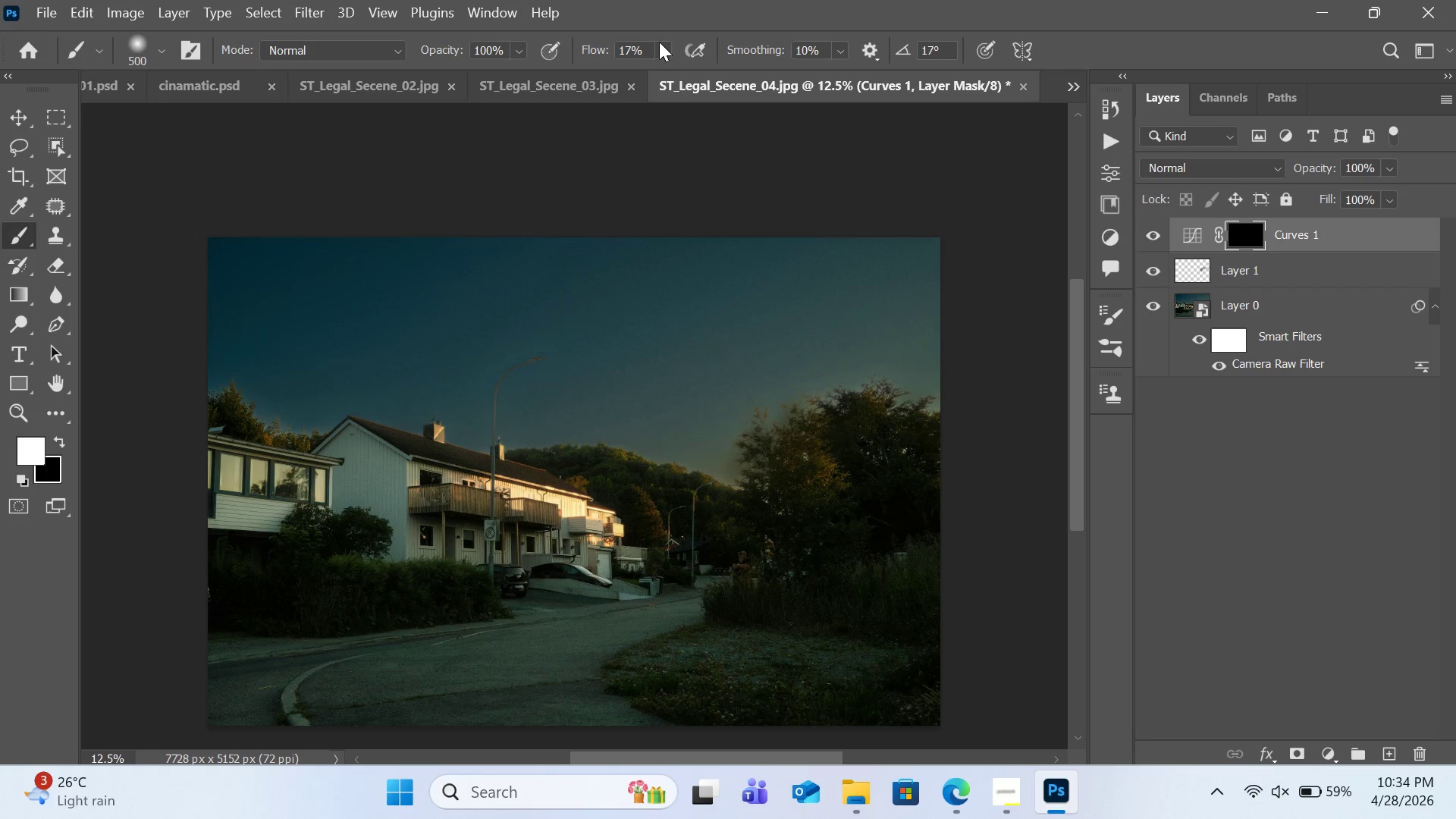 
left_click([663, 48])
 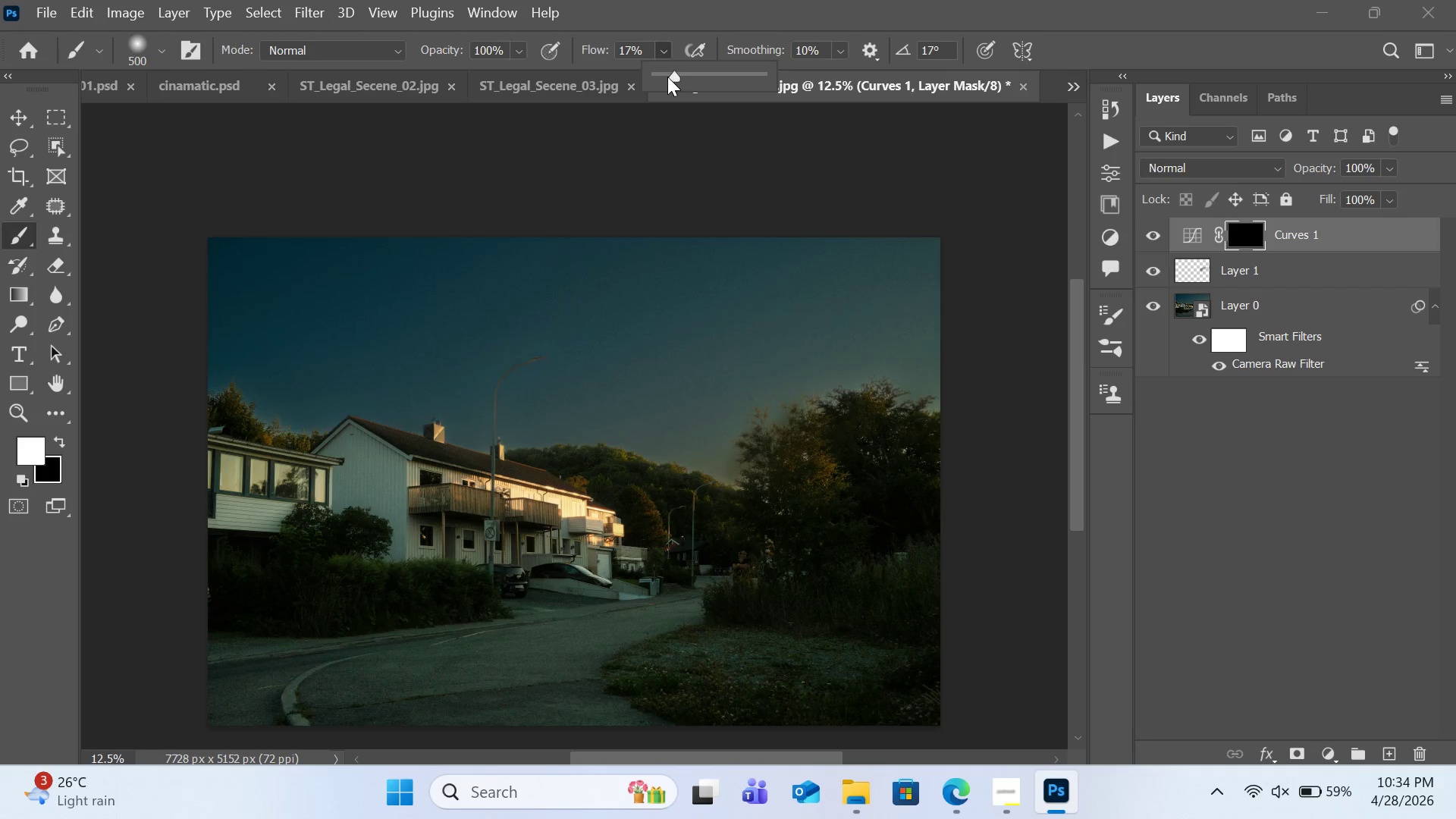 
left_click([661, 74])
 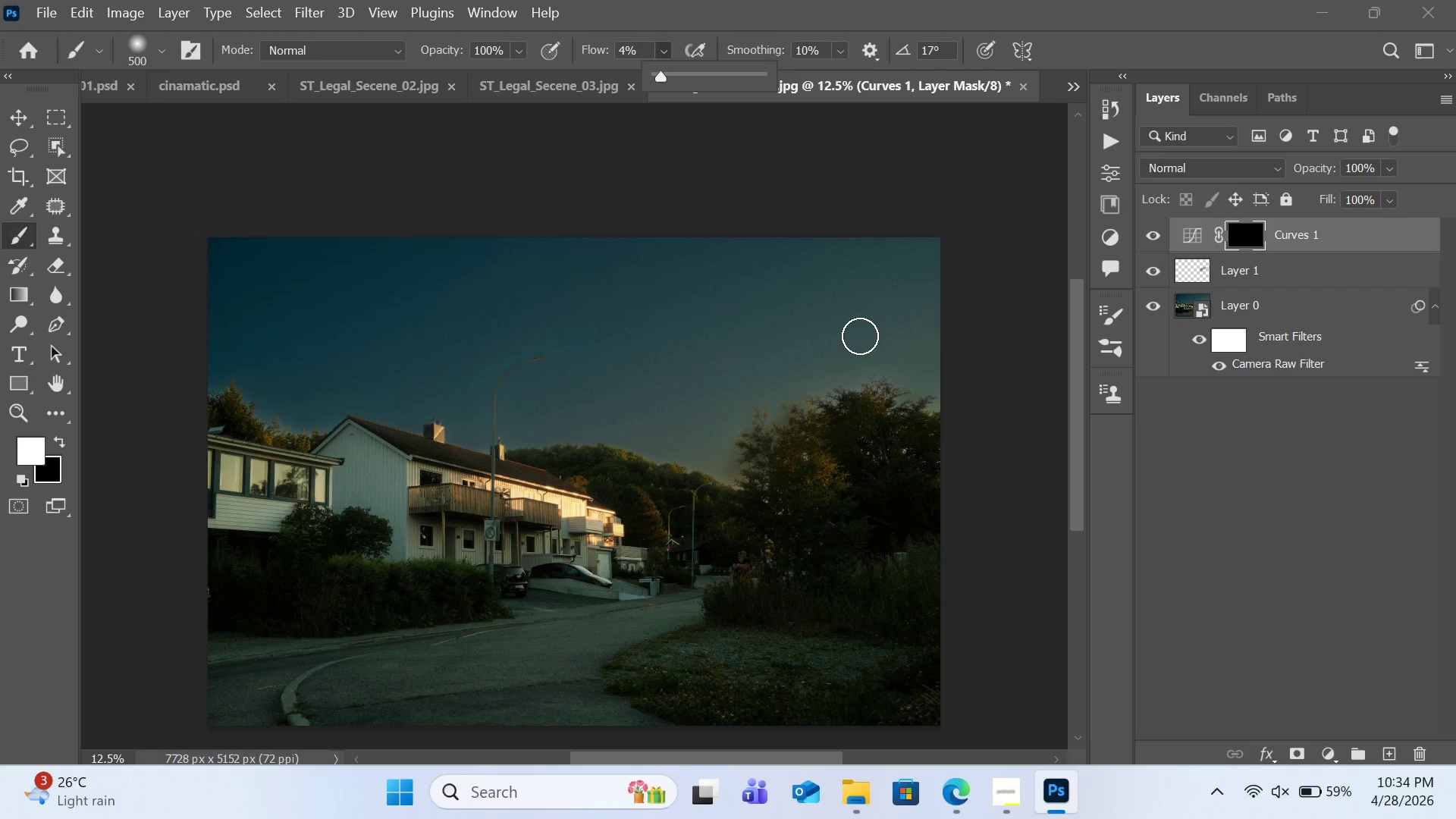 
left_click_drag(start_coordinate=[853, 348], to_coordinate=[807, 397])
 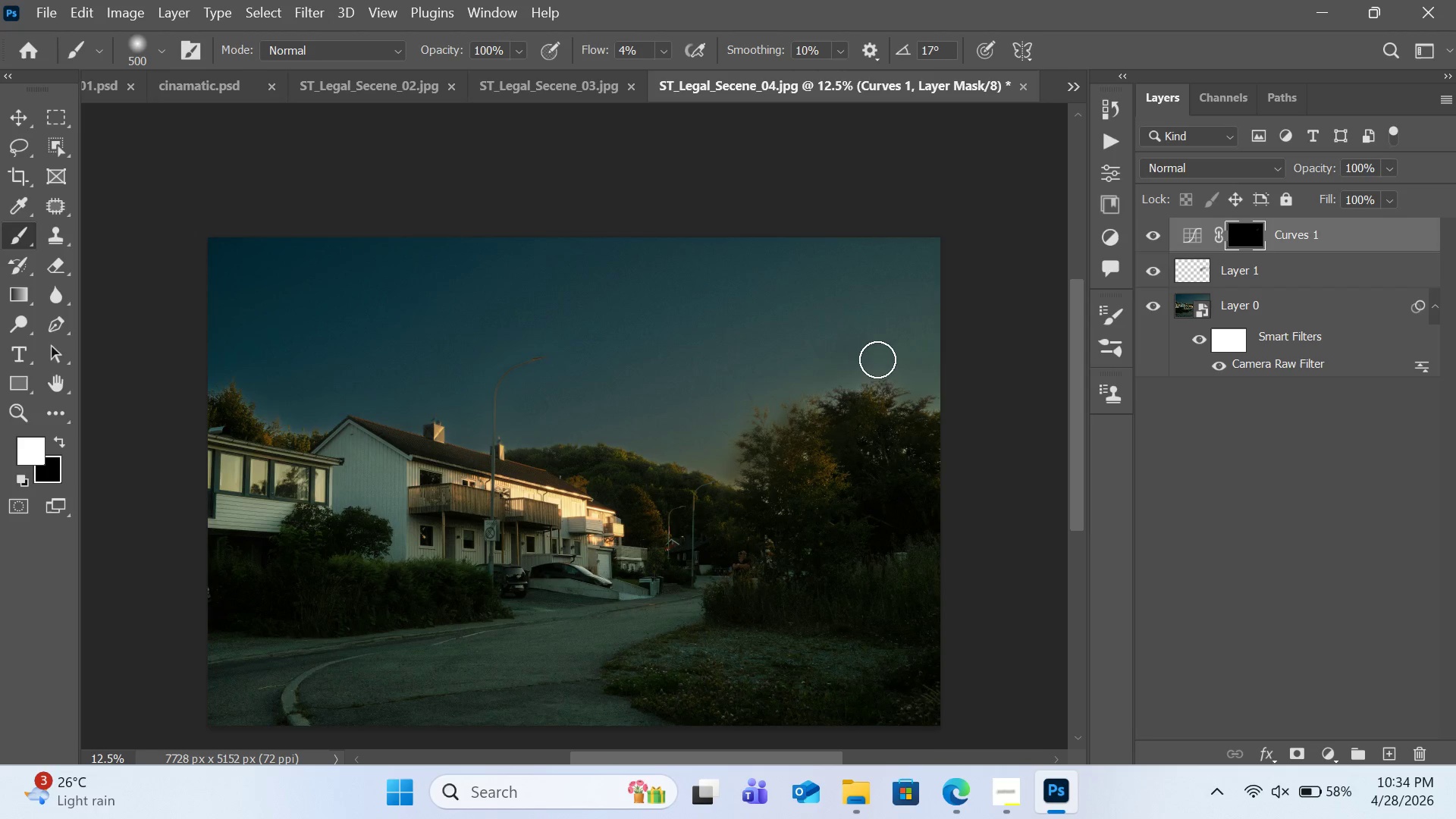 
left_click_drag(start_coordinate=[874, 359], to_coordinate=[777, 428])
 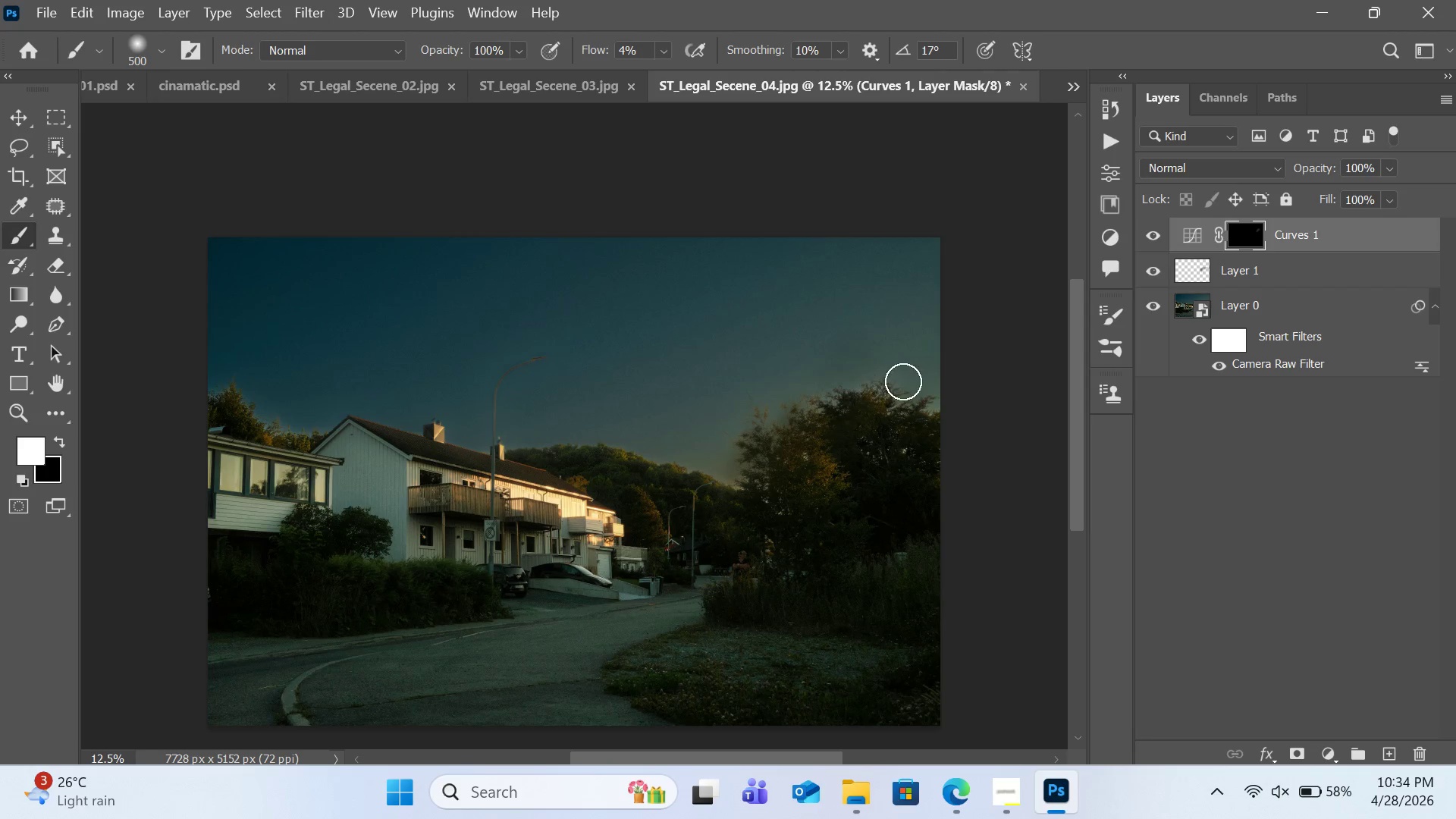 
left_click_drag(start_coordinate=[882, 391], to_coordinate=[792, 453])
 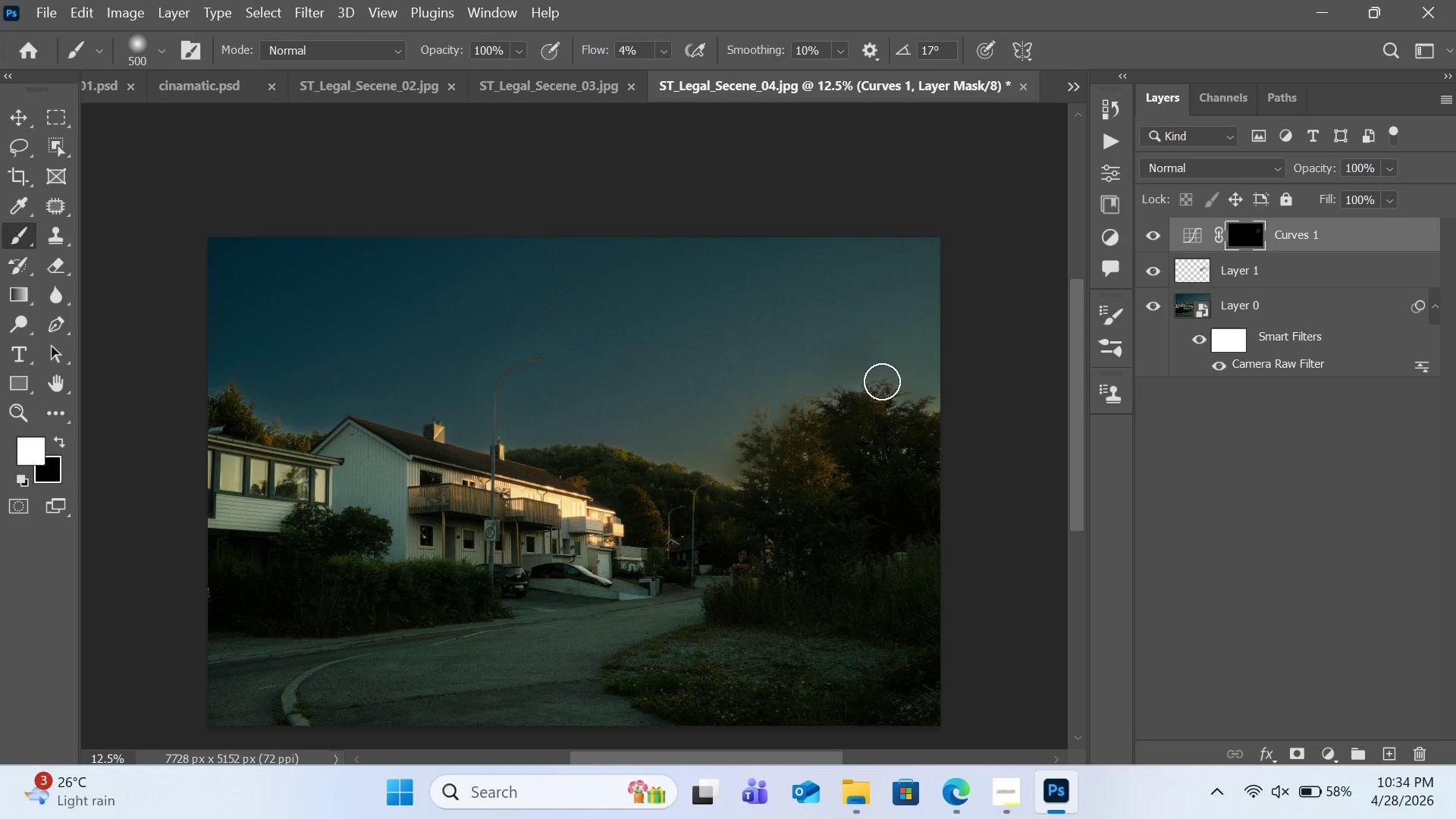 
left_click_drag(start_coordinate=[835, 389], to_coordinate=[788, 406])
 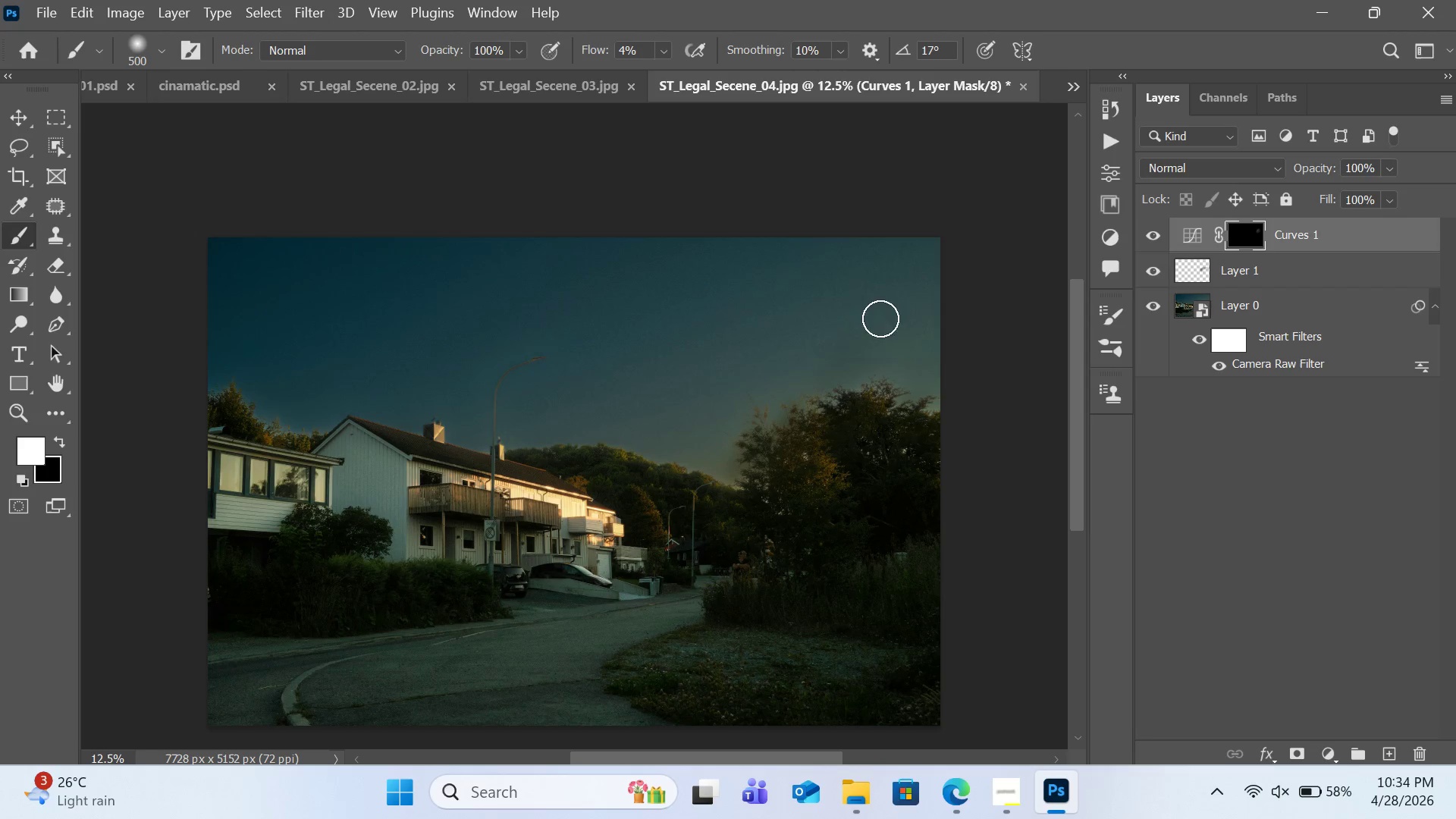 
left_click_drag(start_coordinate=[874, 319], to_coordinate=[746, 428])
 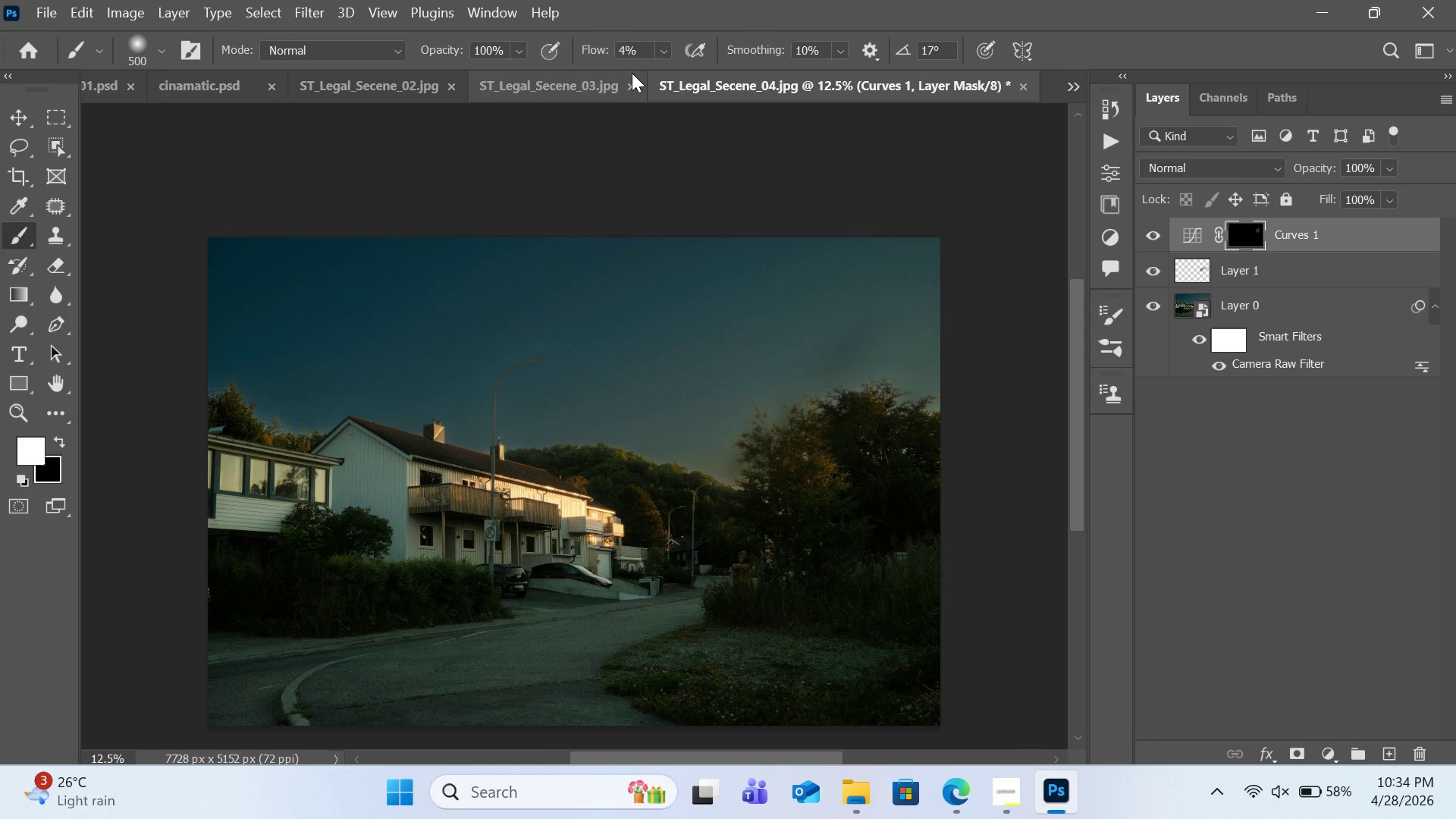 
left_click([659, 54])
 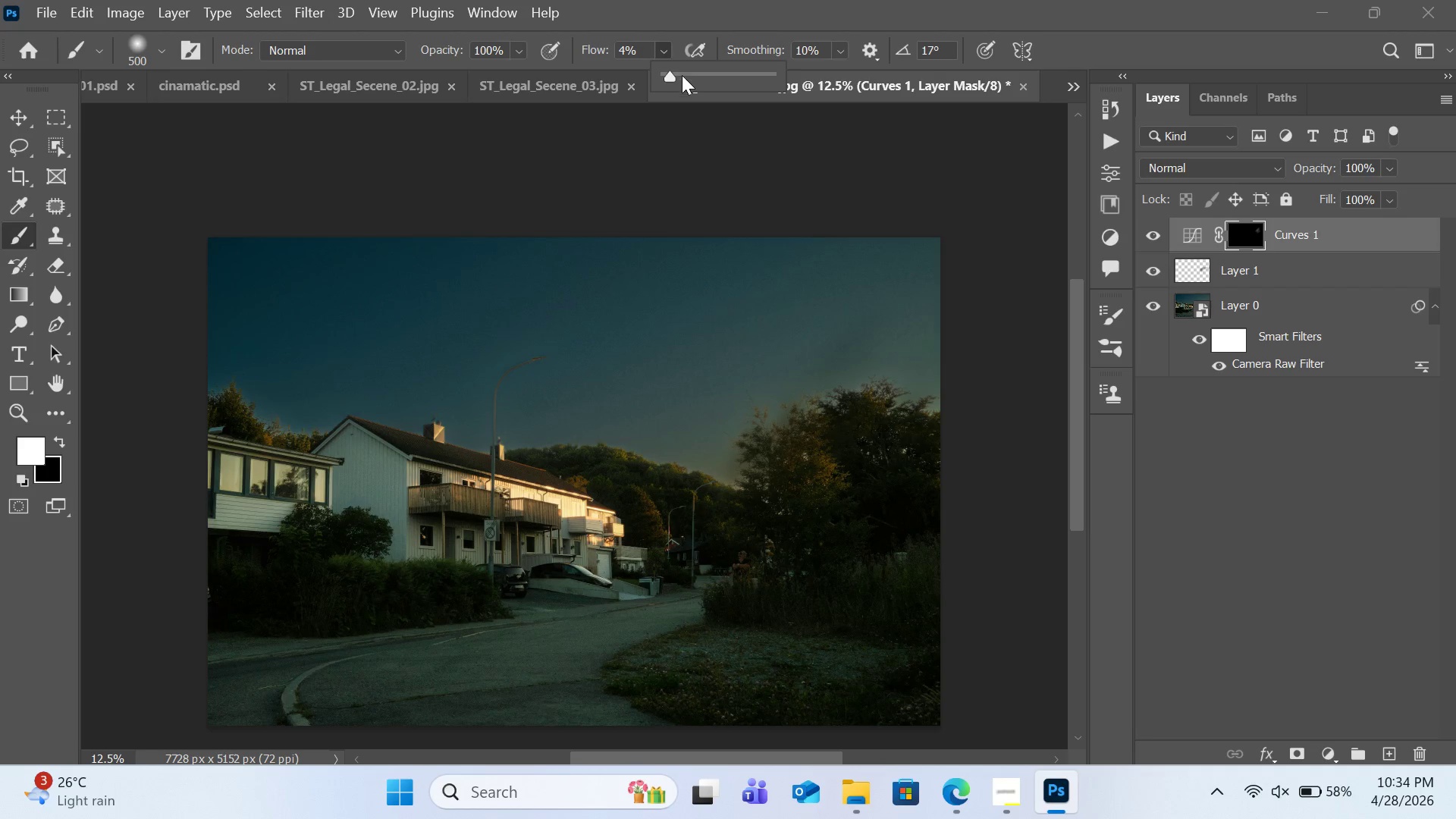 
double_click([682, 75])
 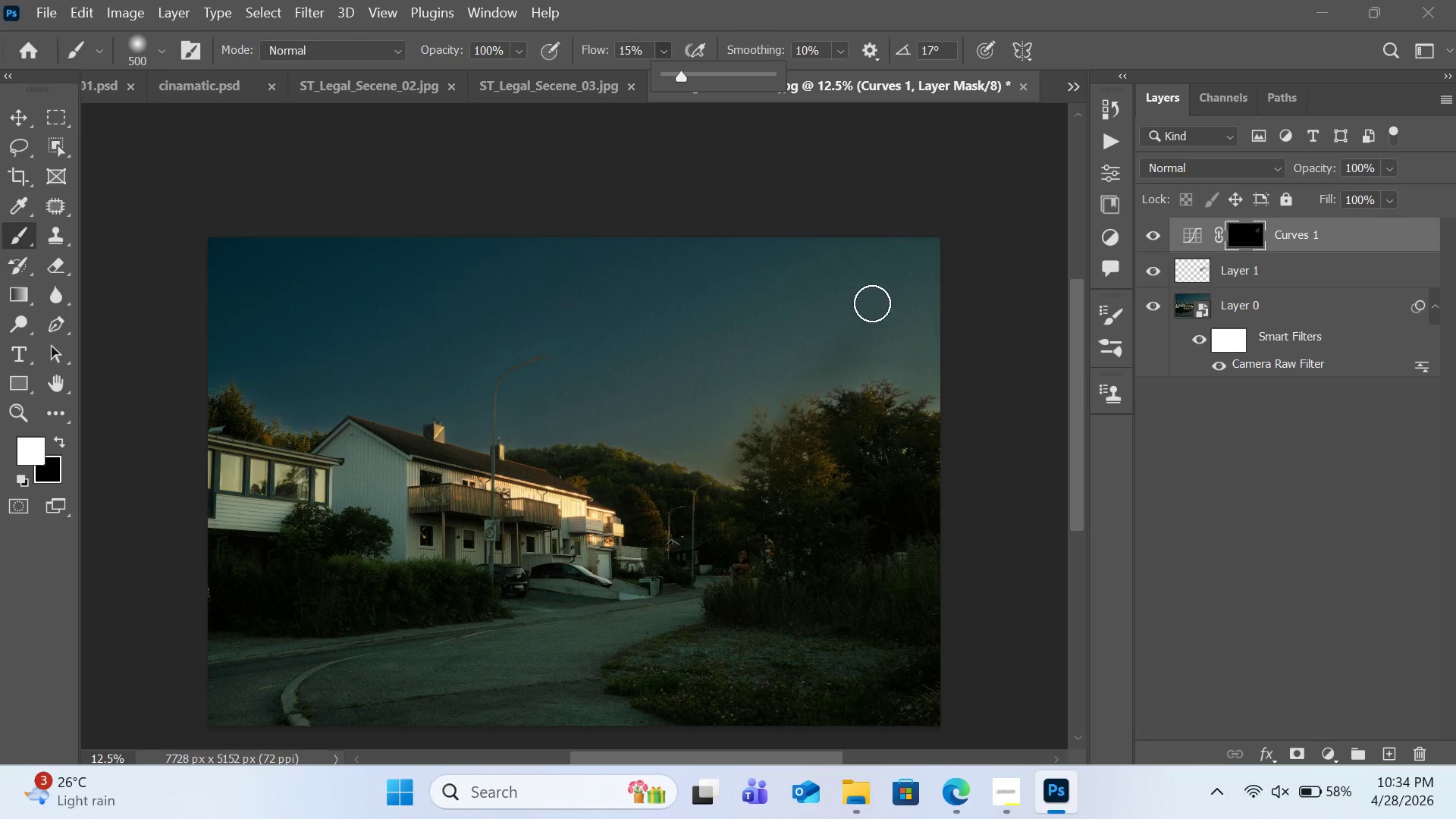 
left_click_drag(start_coordinate=[883, 332], to_coordinate=[919, 394])
 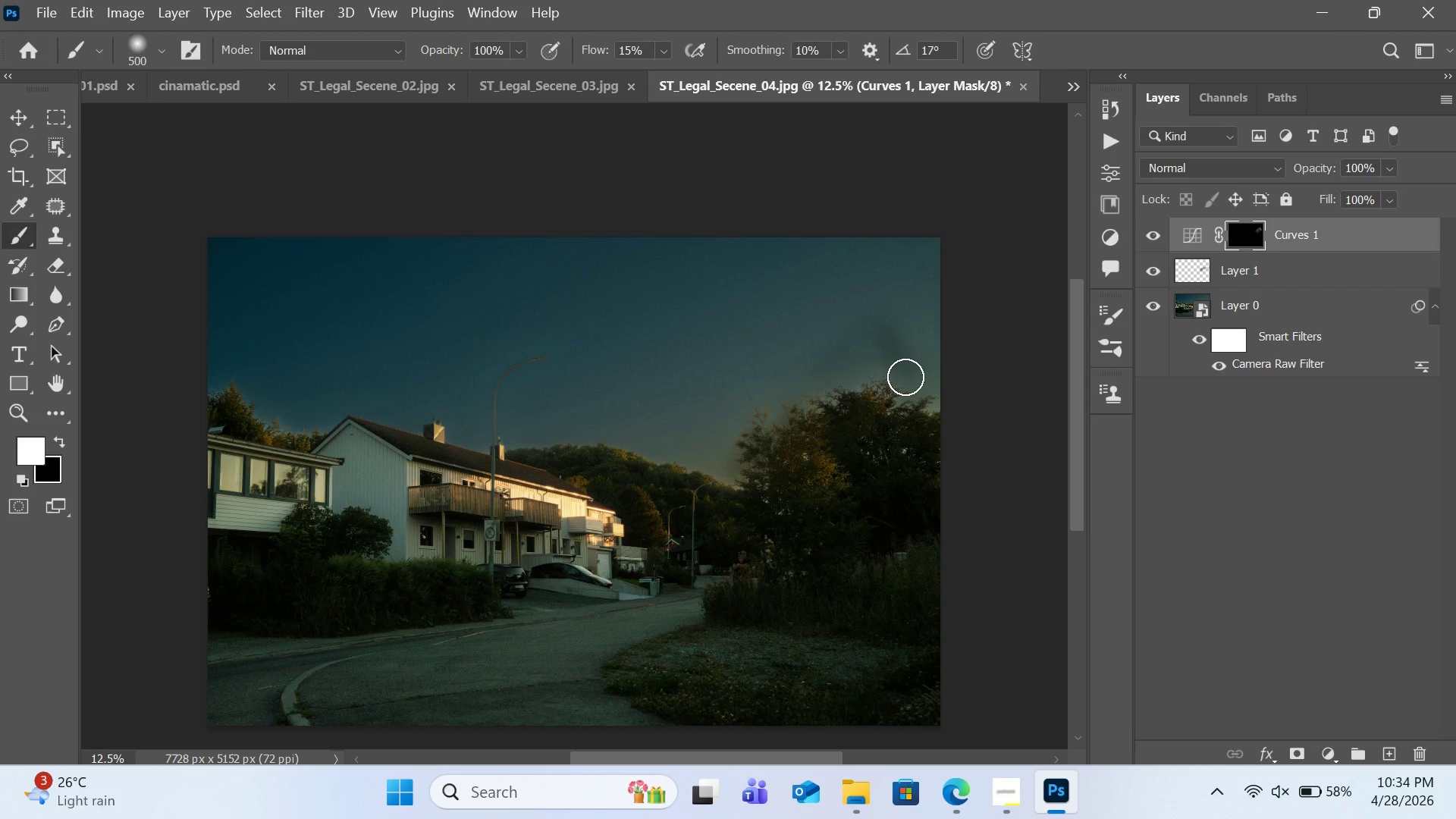 
key(BracketRight)
 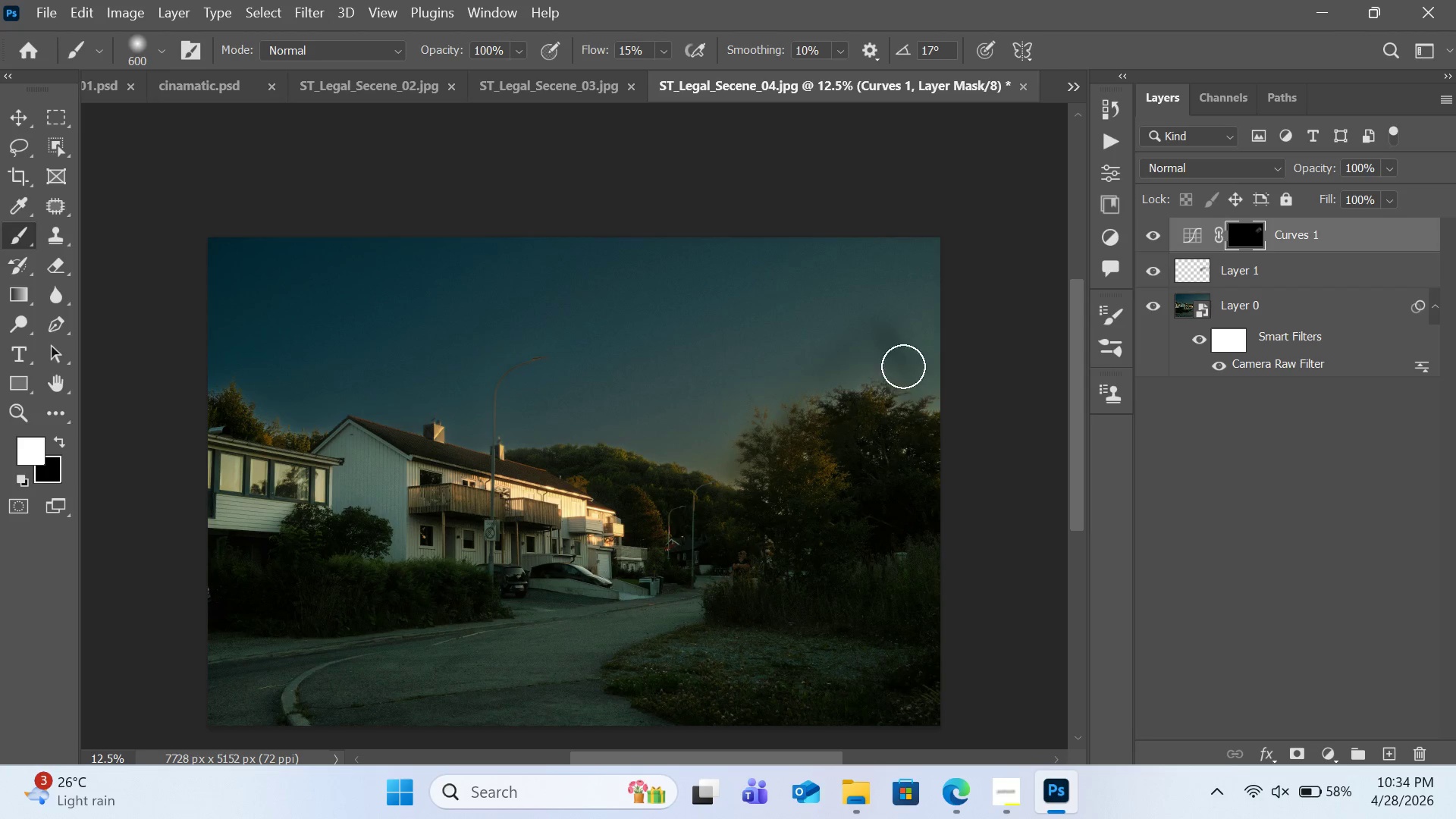 
key(BracketRight)
 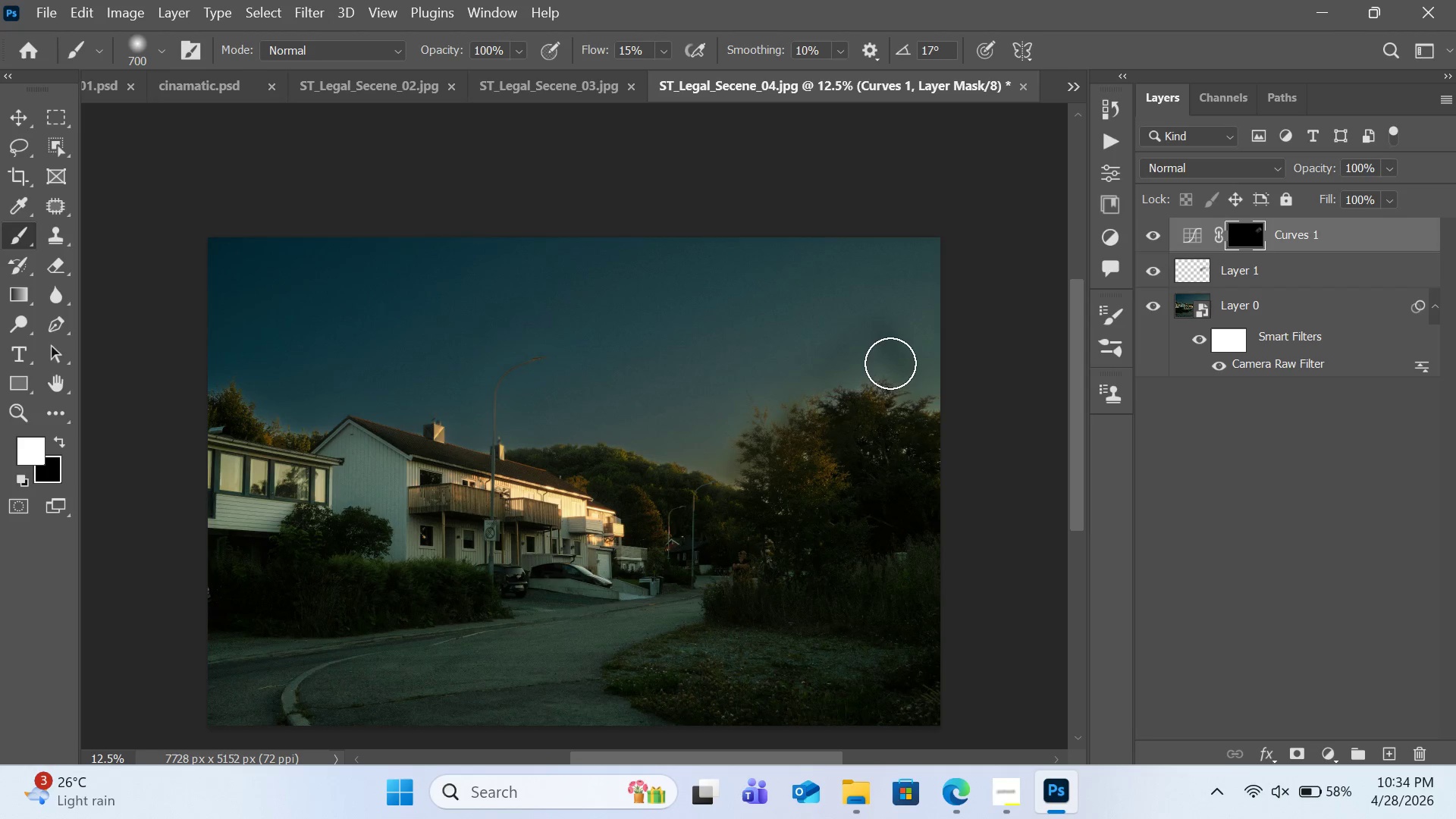 
key(BracketRight)
 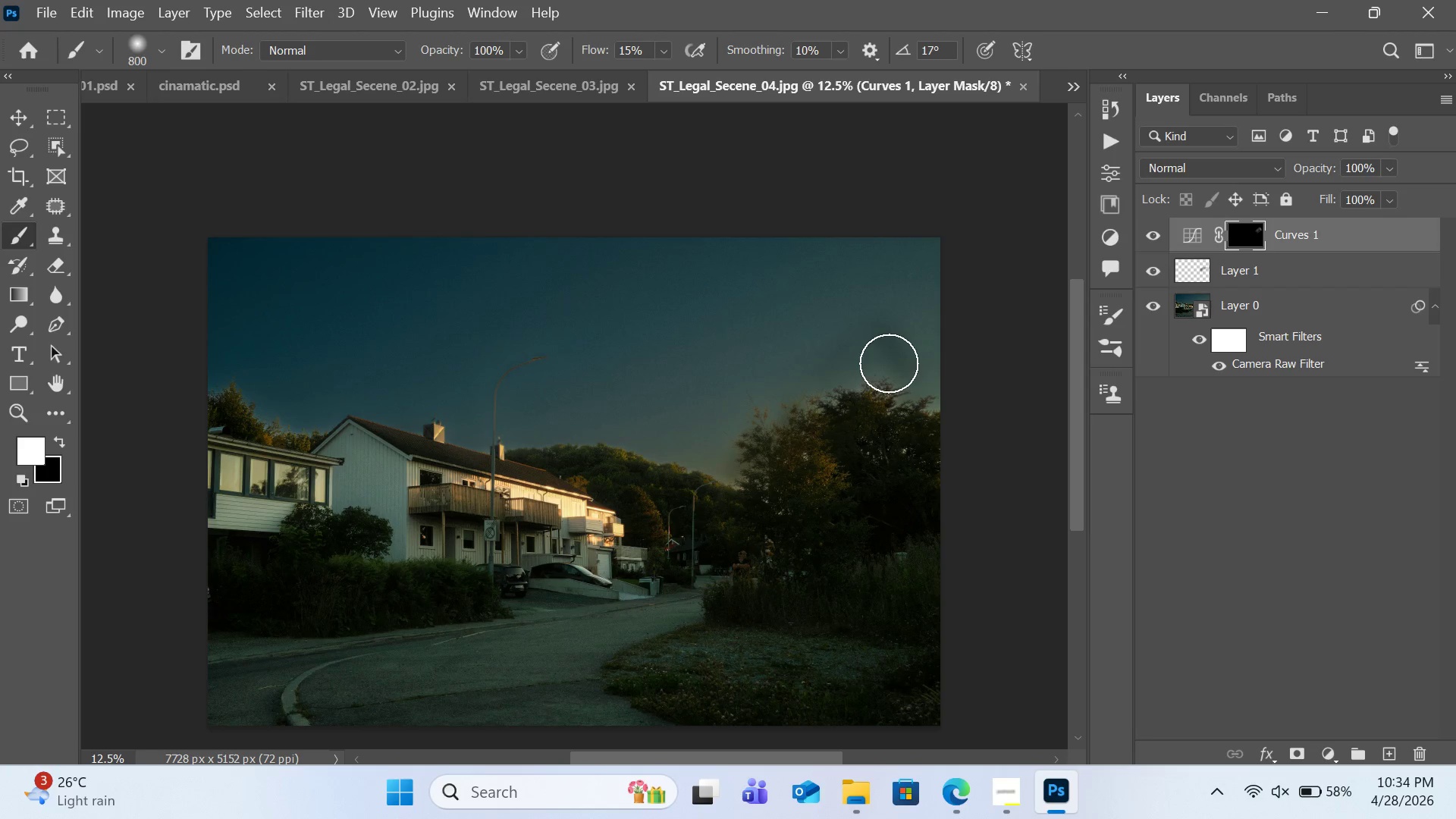 
key(BracketRight)
 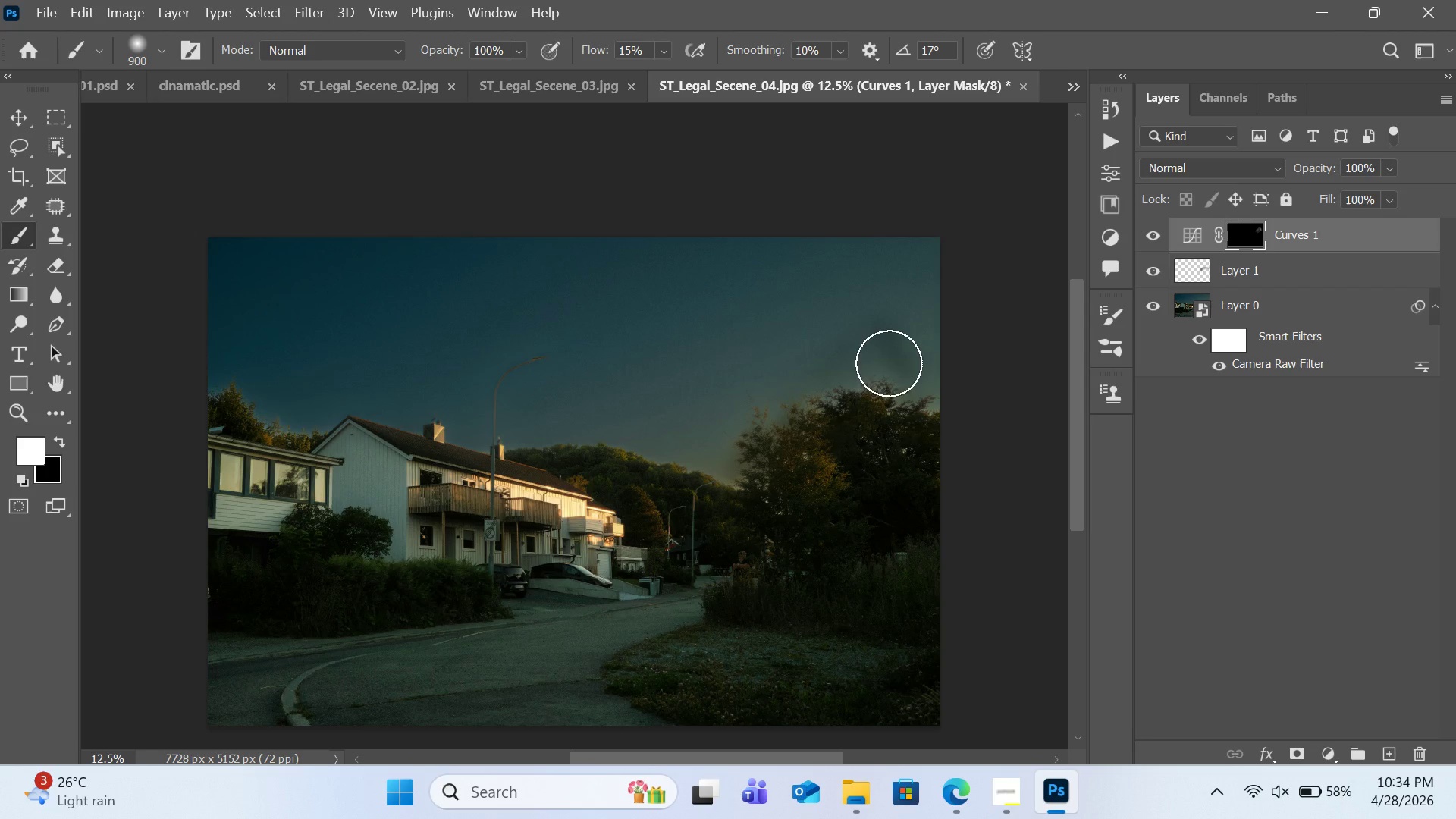 
key(BracketRight)
 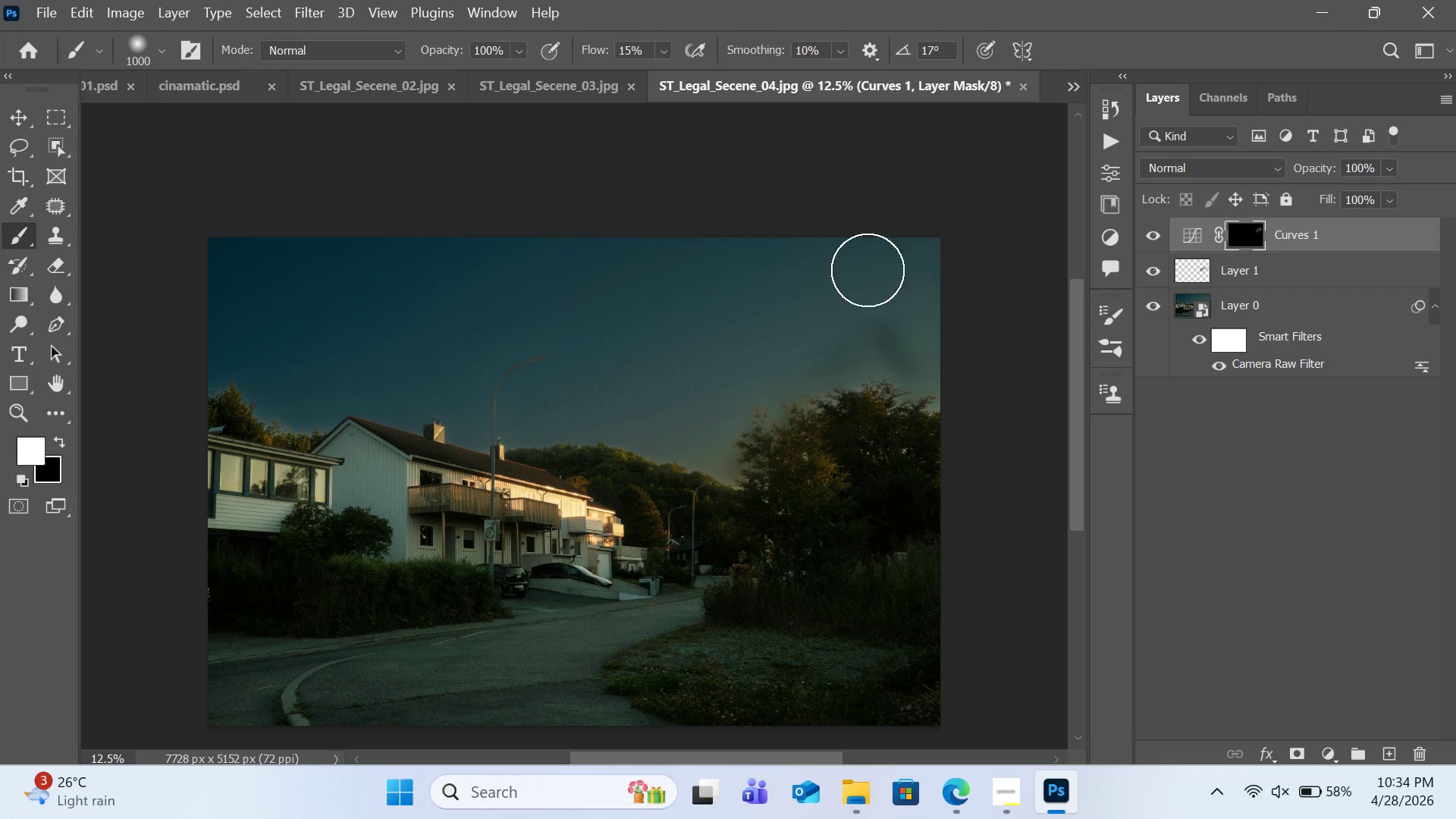 
left_click_drag(start_coordinate=[868, 258], to_coordinate=[918, 369])
 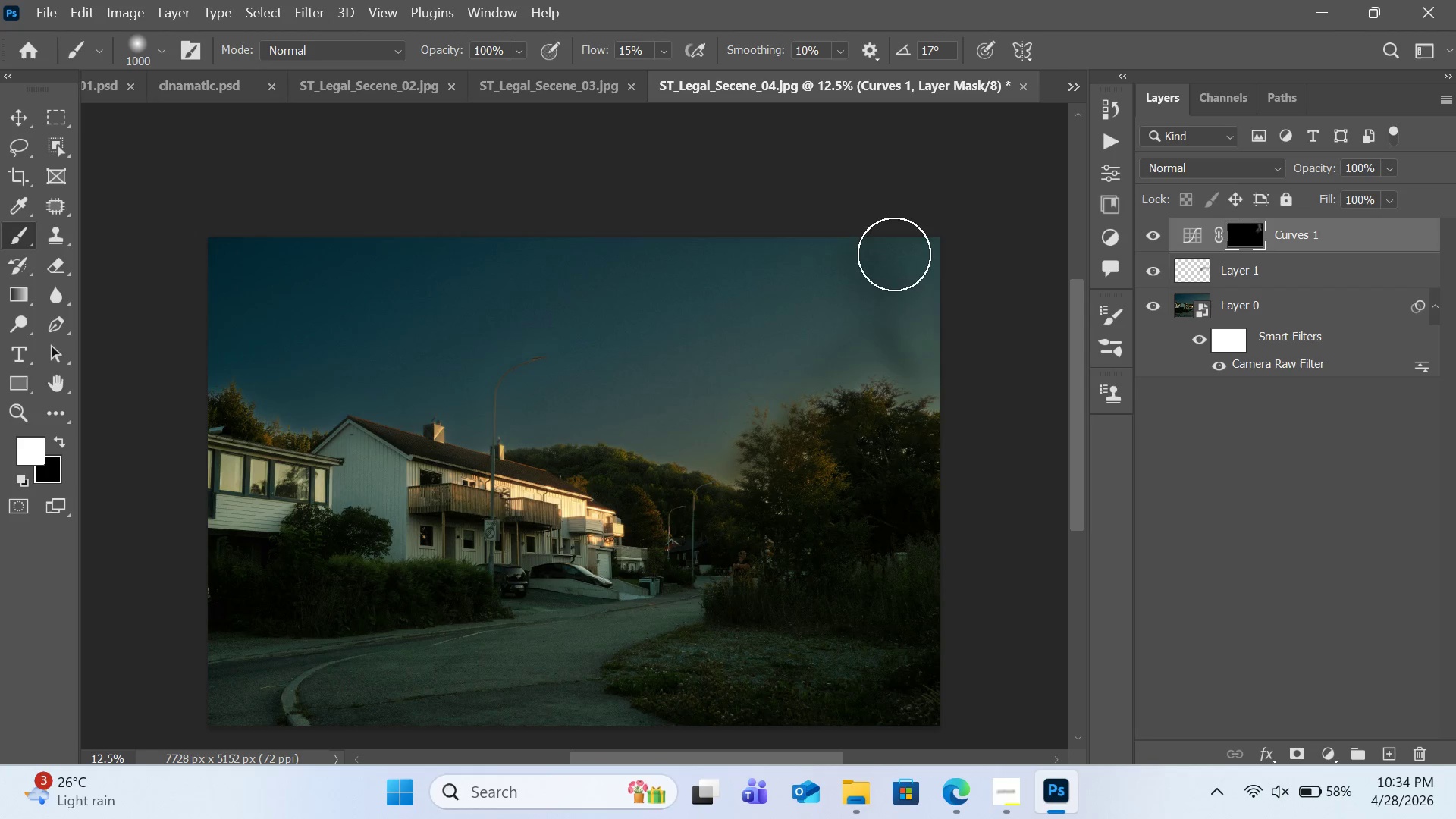 
left_click_drag(start_coordinate=[894, 234], to_coordinate=[939, 396])
 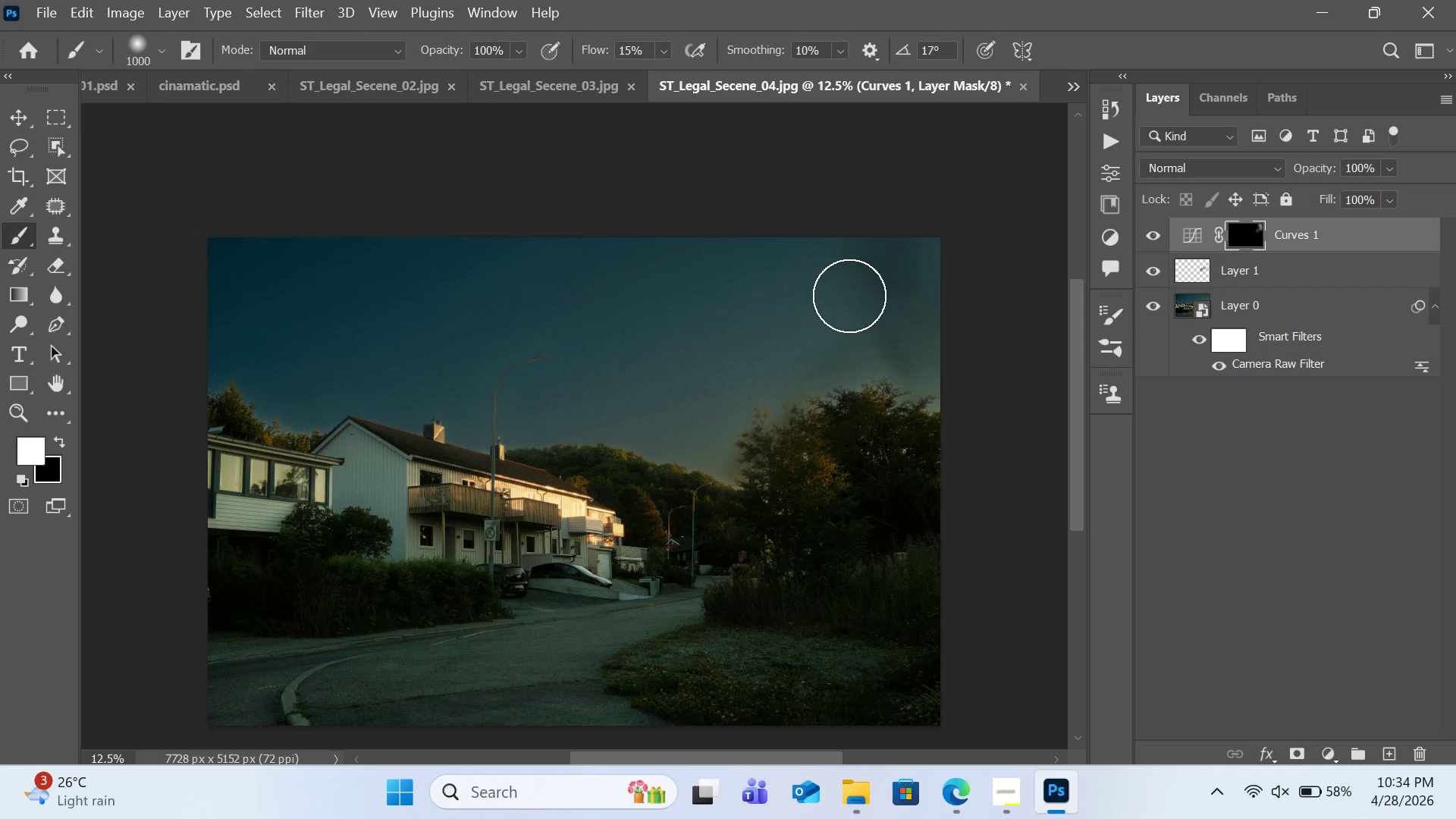 
left_click_drag(start_coordinate=[839, 319], to_coordinate=[873, 438])
 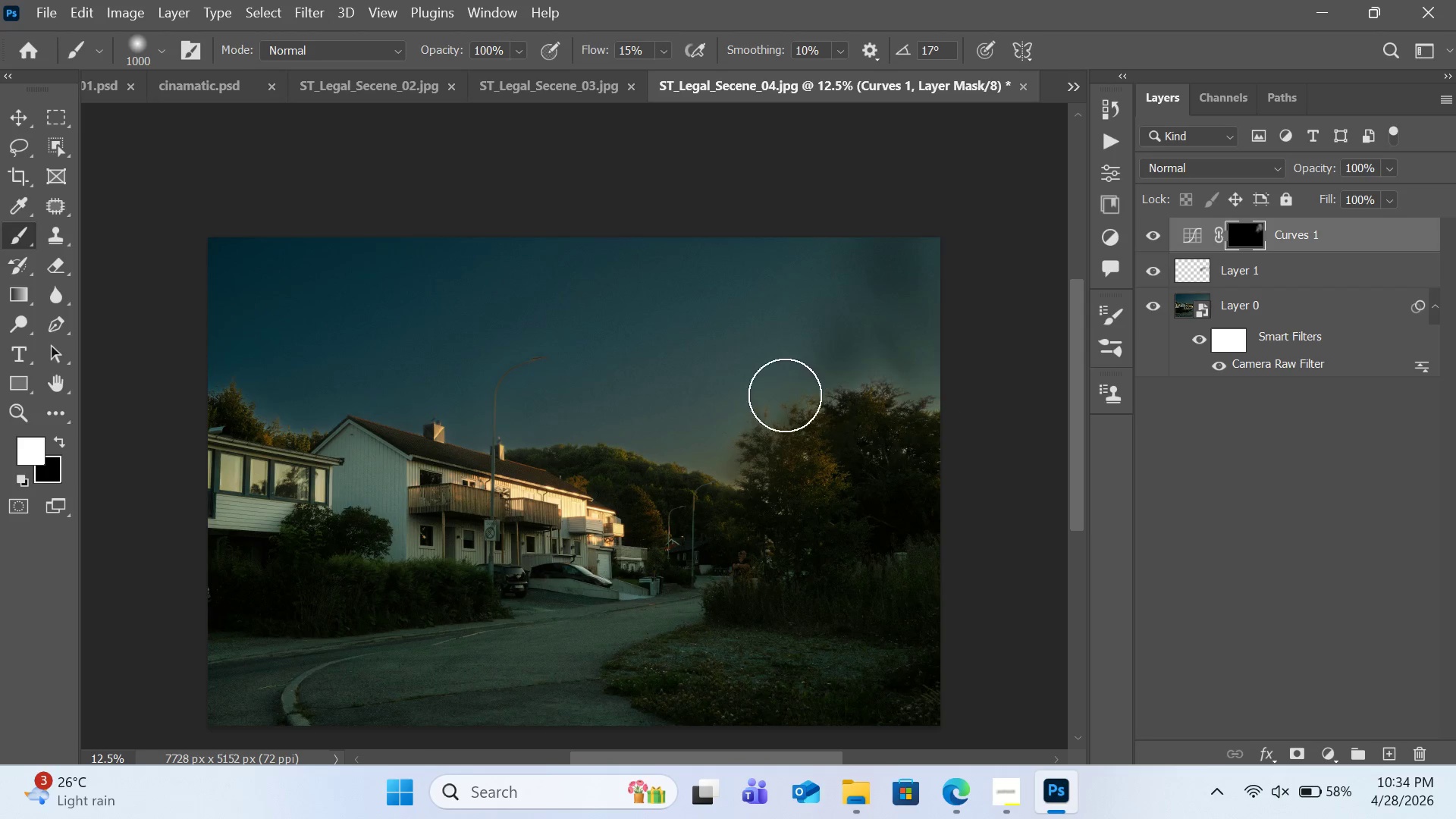 
left_click_drag(start_coordinate=[792, 391], to_coordinate=[1015, 378])
 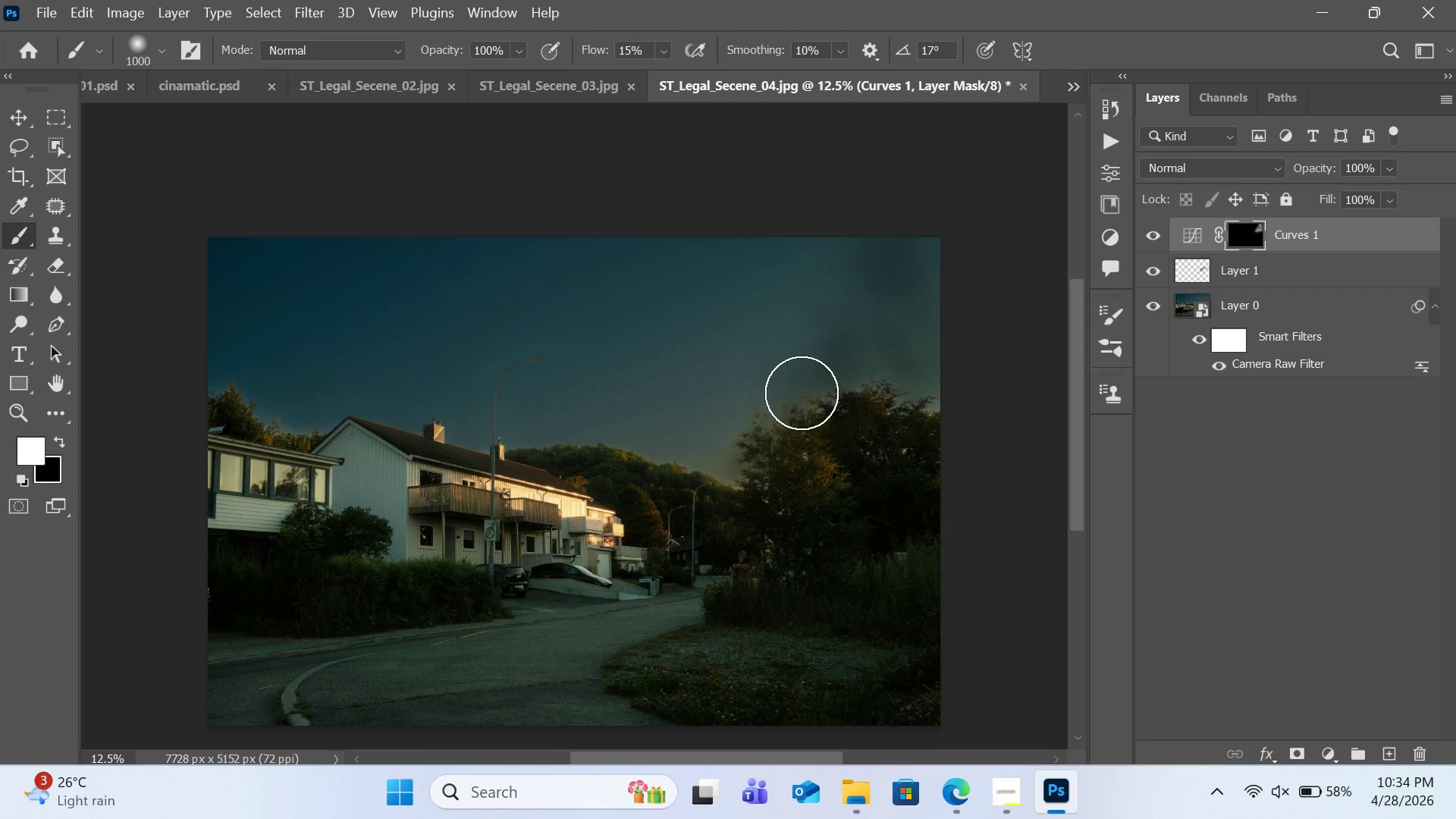 
left_click_drag(start_coordinate=[792, 393], to_coordinate=[1040, 384])
 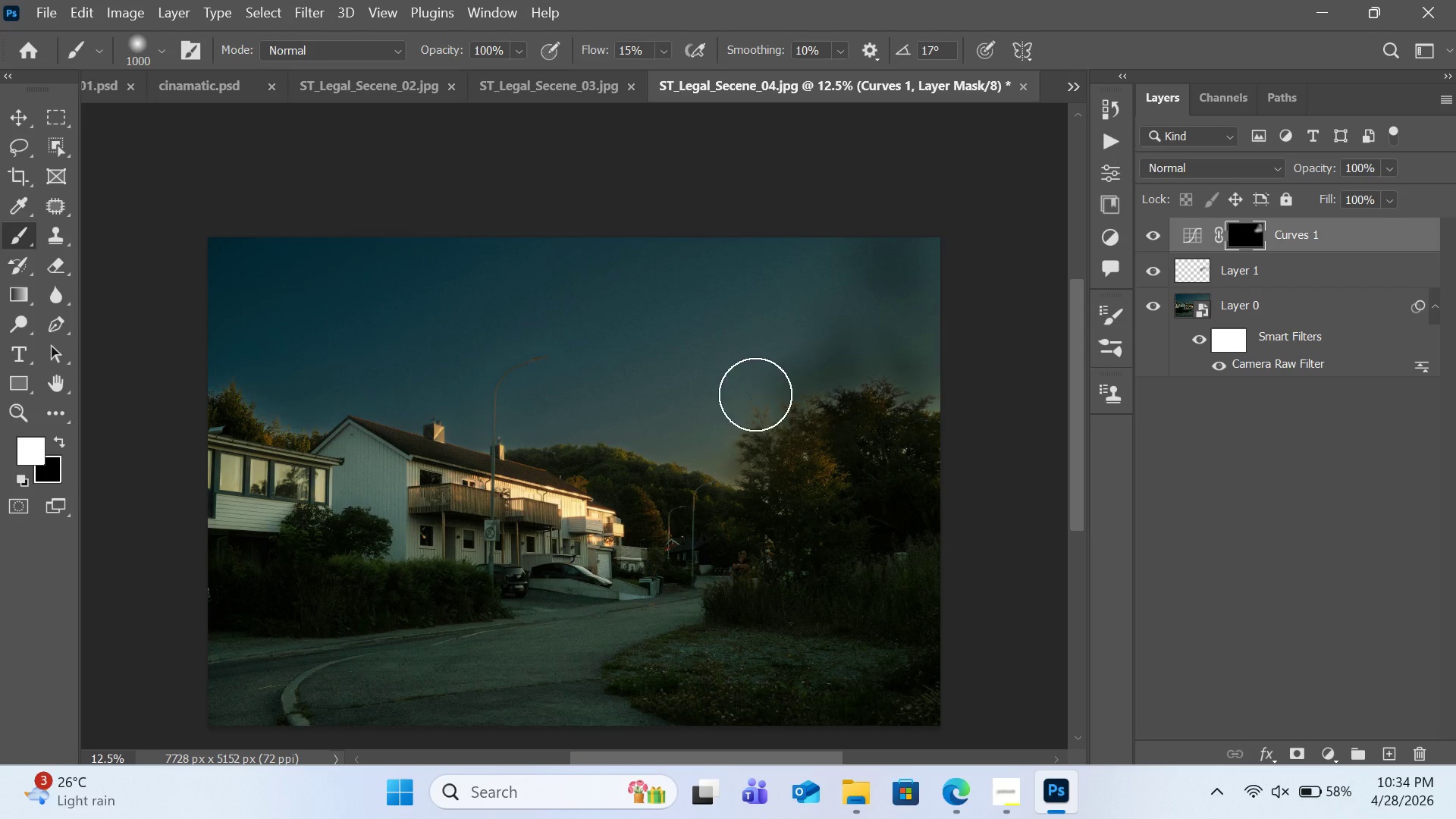 
left_click_drag(start_coordinate=[758, 394], to_coordinate=[1001, 356])
 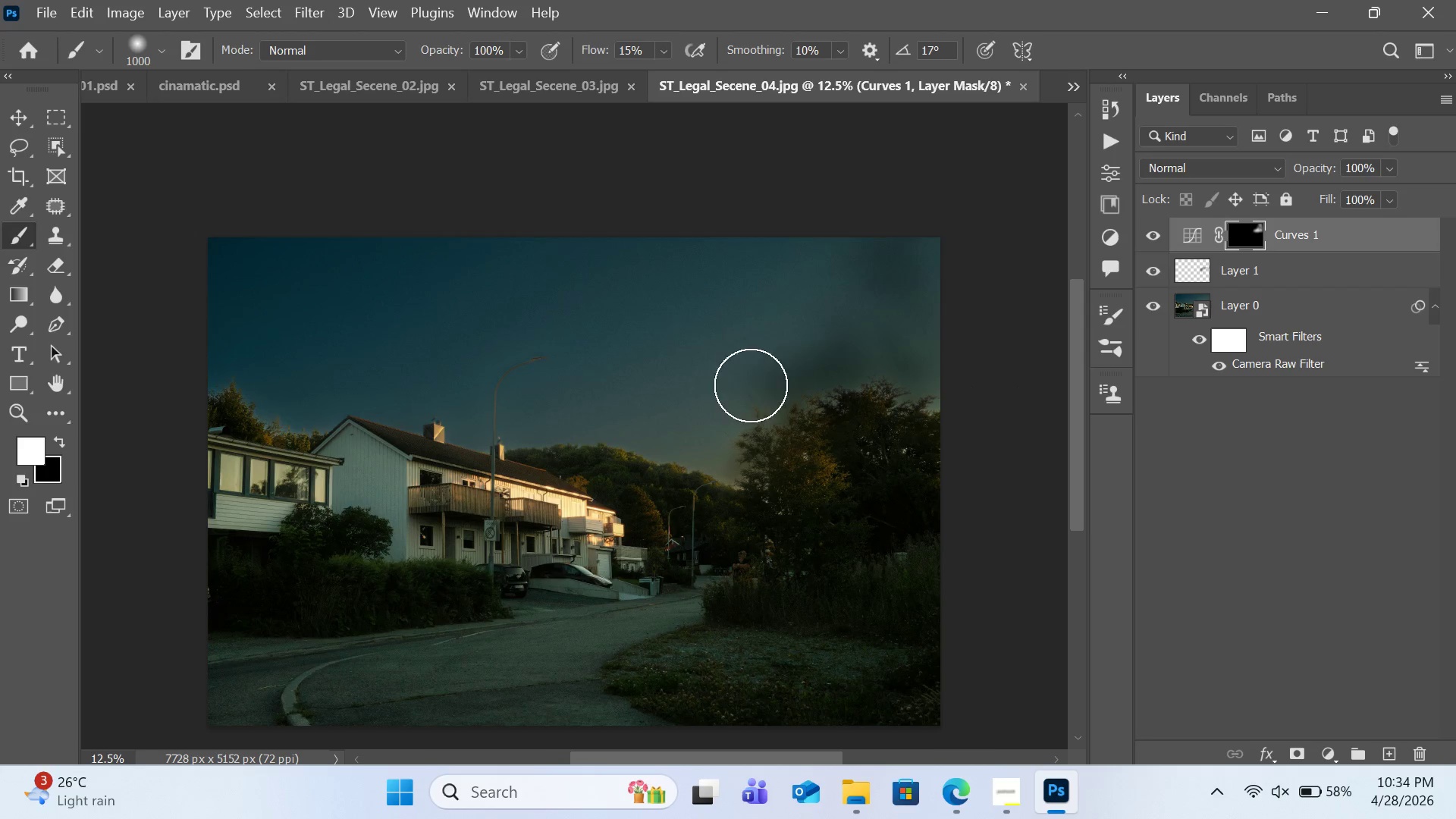 
left_click_drag(start_coordinate=[762, 365], to_coordinate=[1034, 284])
 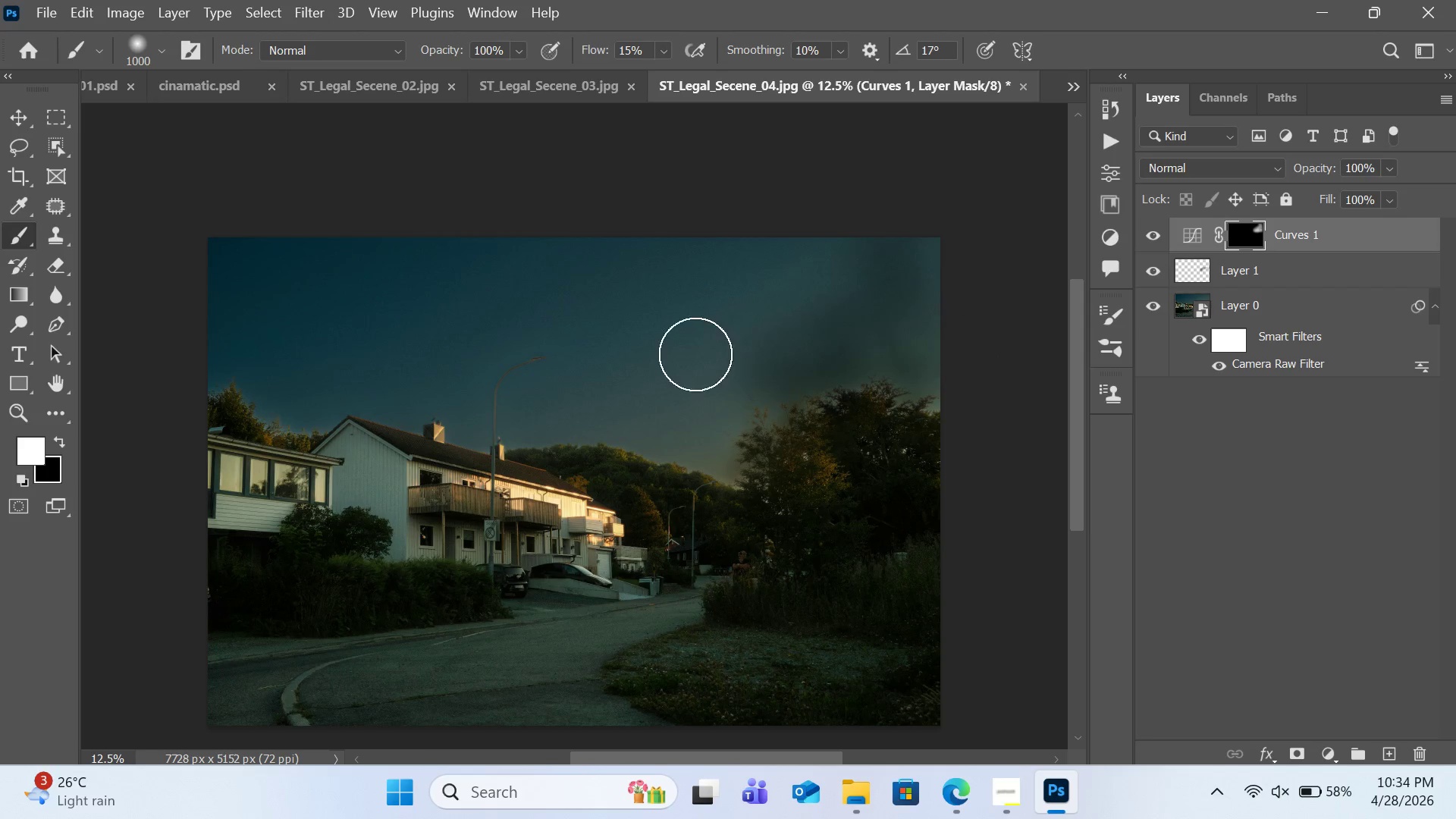 
left_click_drag(start_coordinate=[697, 331], to_coordinate=[955, 223])
 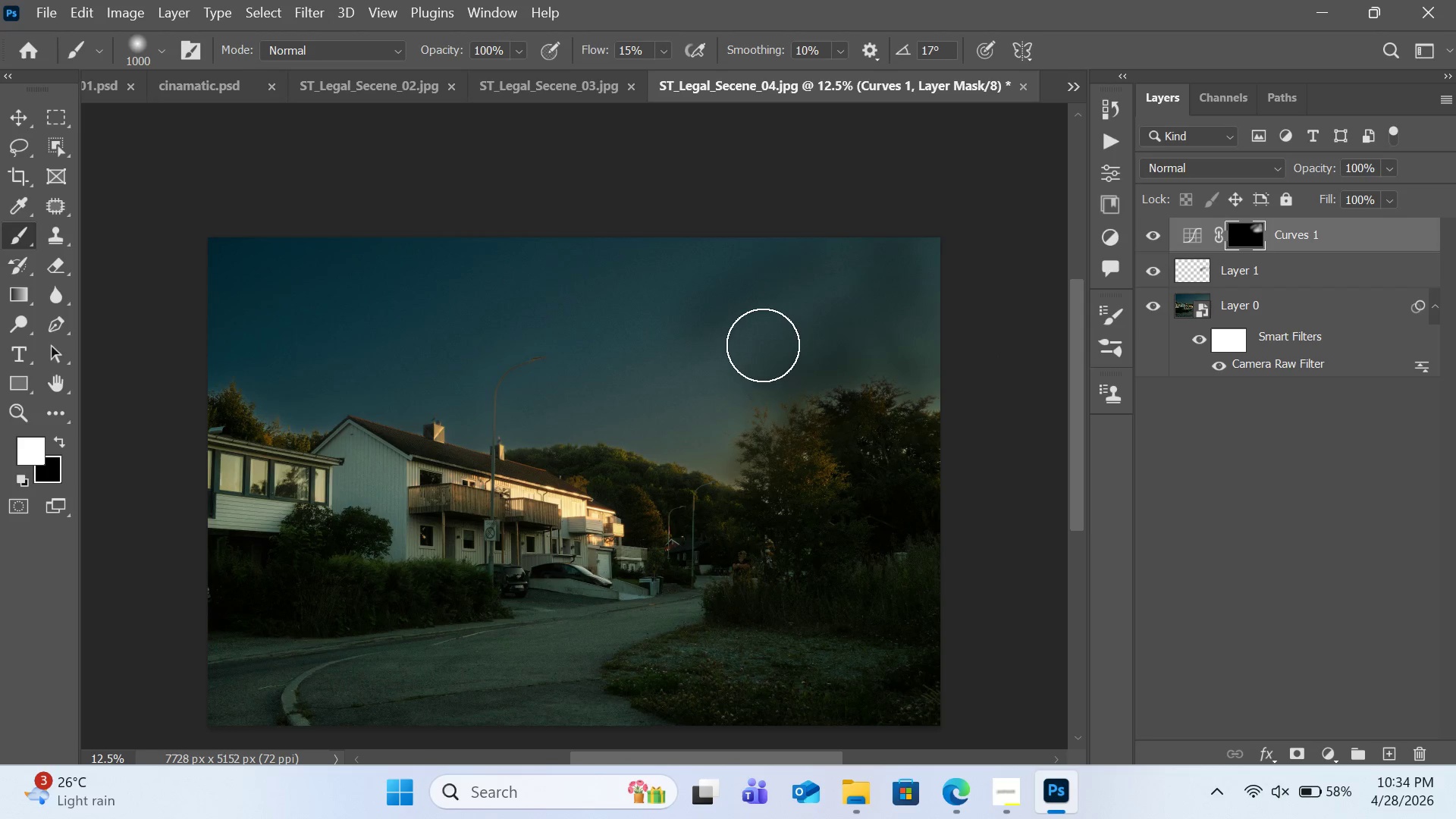 
left_click_drag(start_coordinate=[767, 334], to_coordinate=[948, 224])
 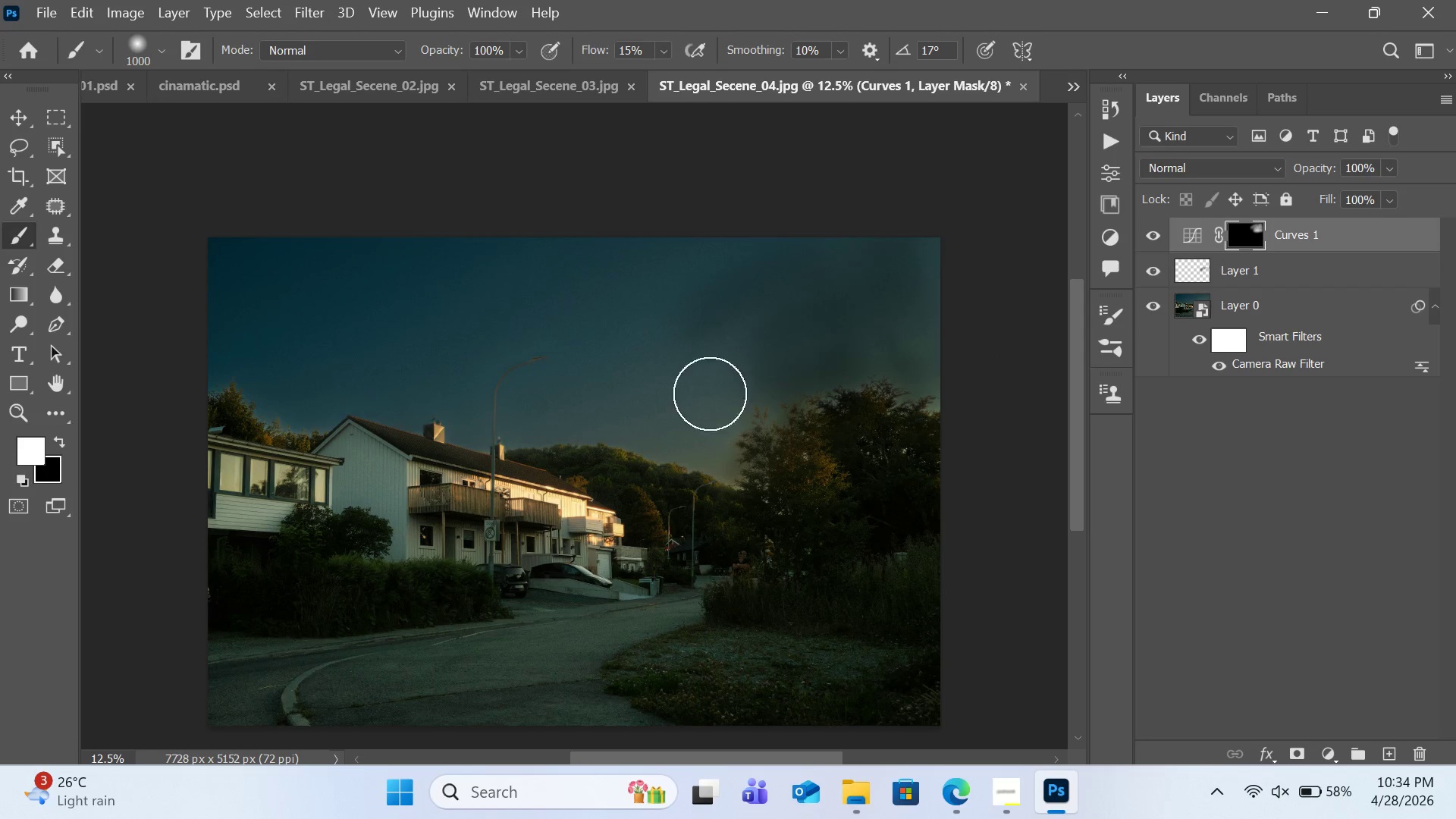 
left_click_drag(start_coordinate=[689, 403], to_coordinate=[959, 212])
 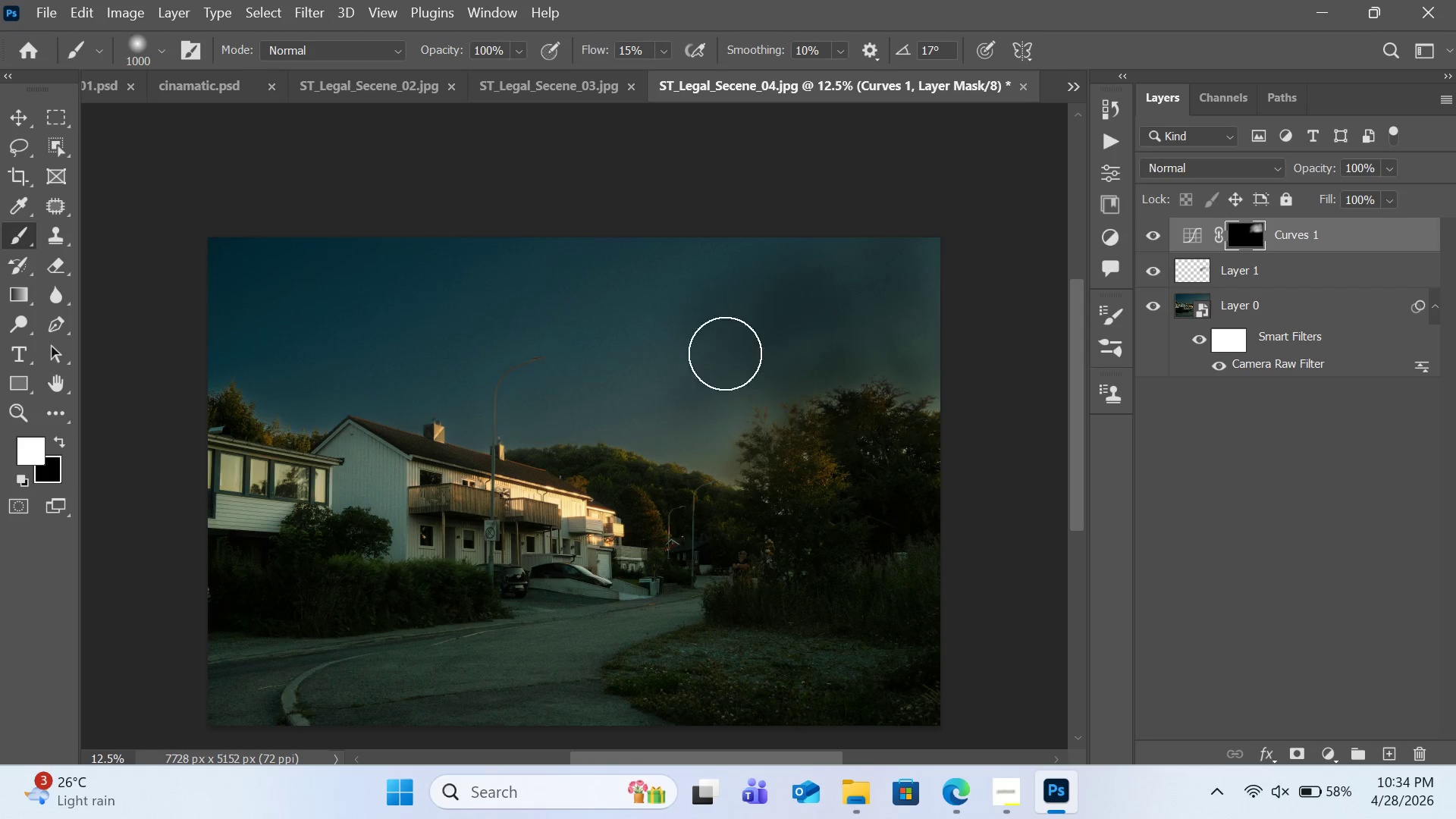 
left_click_drag(start_coordinate=[702, 344], to_coordinate=[890, 232])
 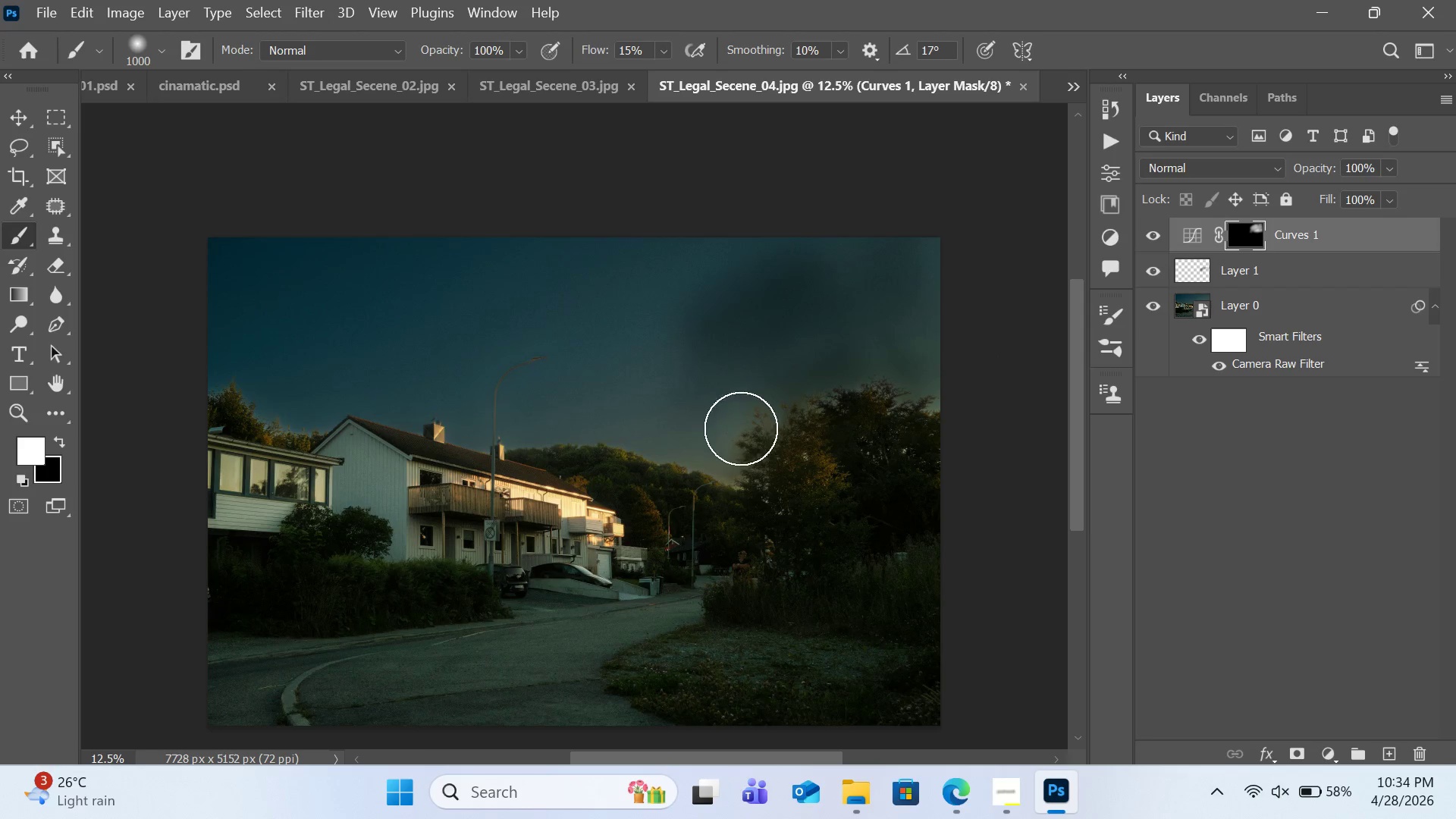 
left_click_drag(start_coordinate=[762, 418], to_coordinate=[711, 462])
 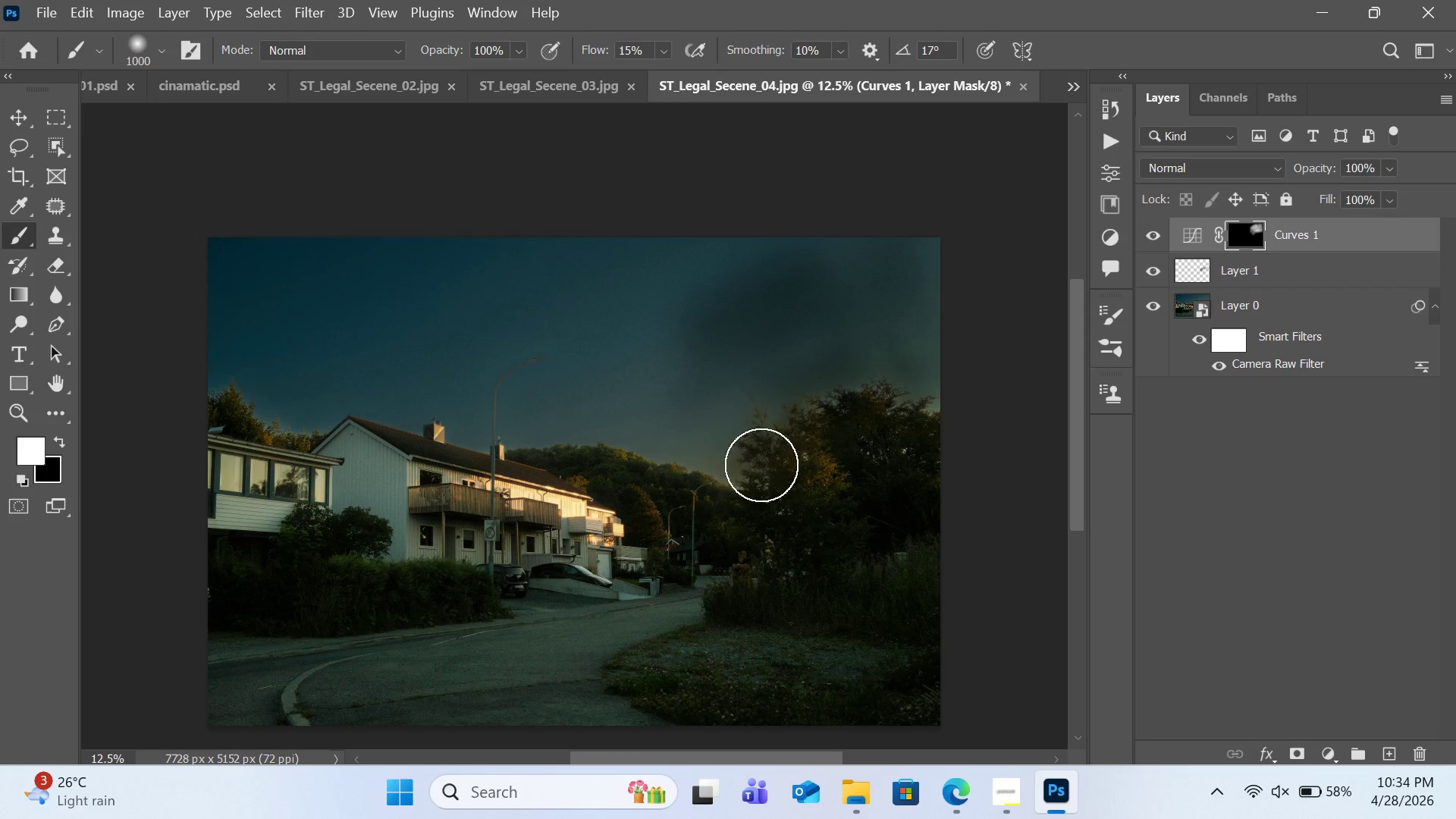 
left_click_drag(start_coordinate=[736, 466], to_coordinate=[585, 428])
 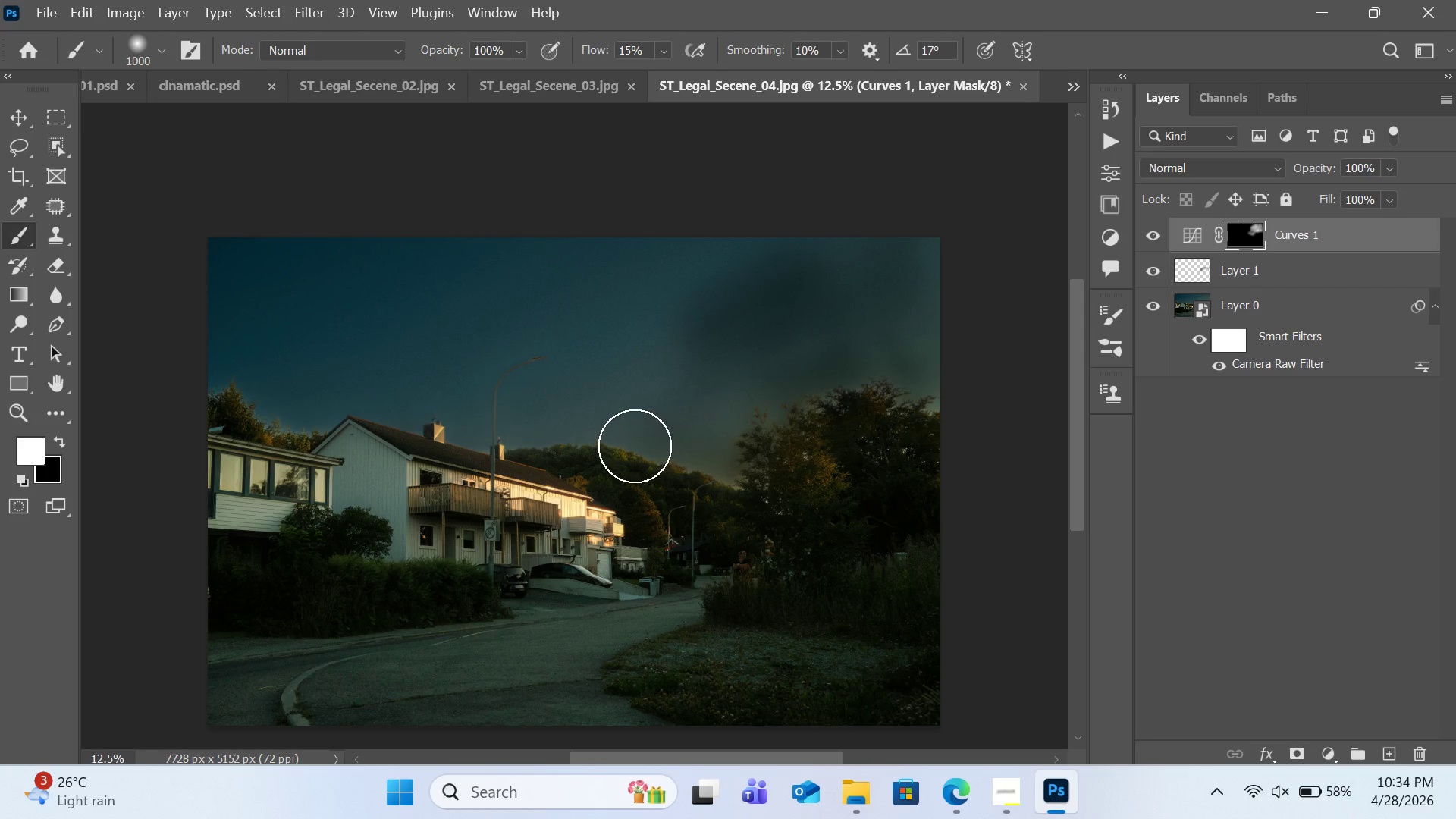 
left_click_drag(start_coordinate=[631, 444], to_coordinate=[305, 418])
 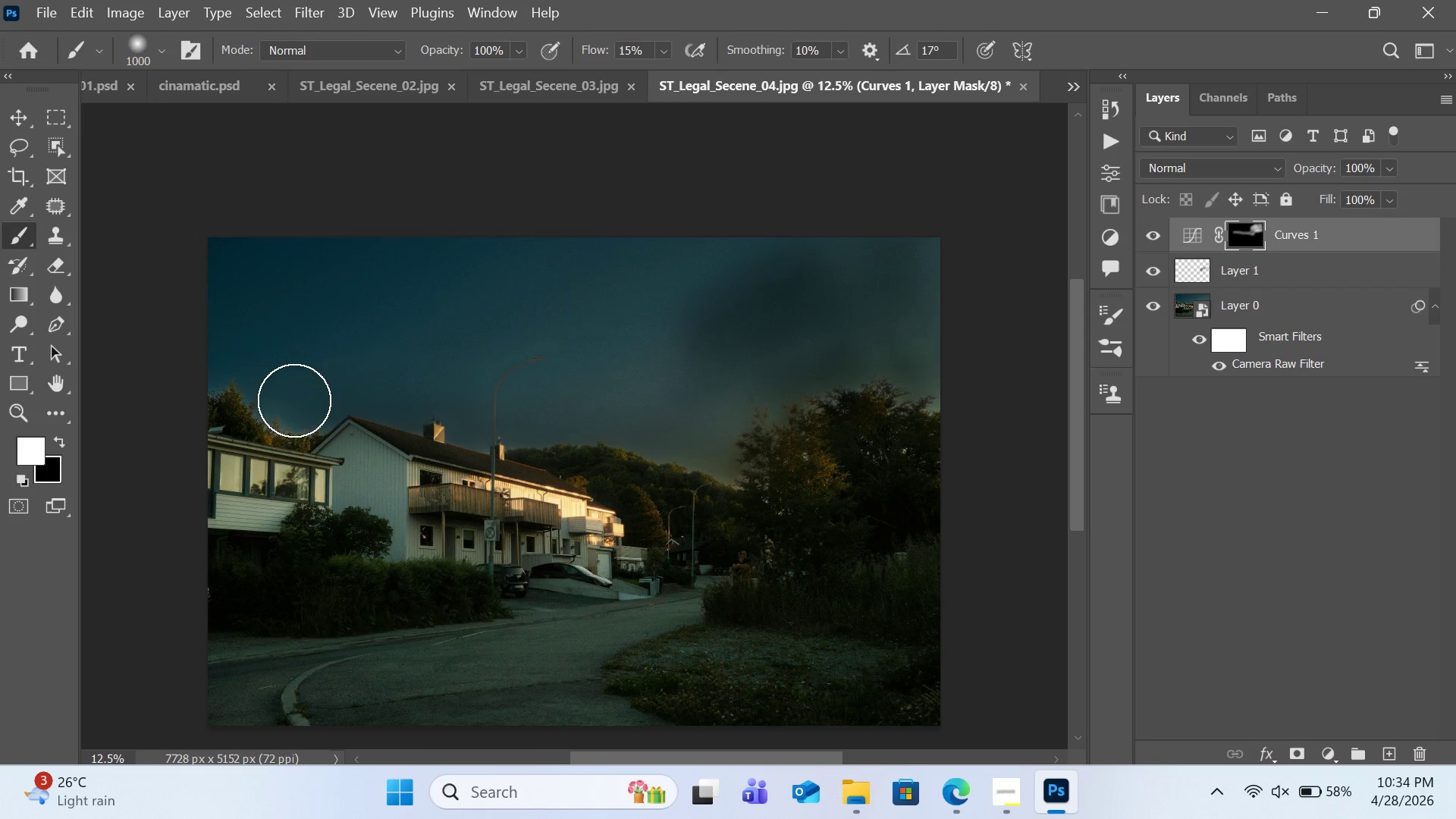 
left_click_drag(start_coordinate=[294, 400], to_coordinate=[199, 400])
 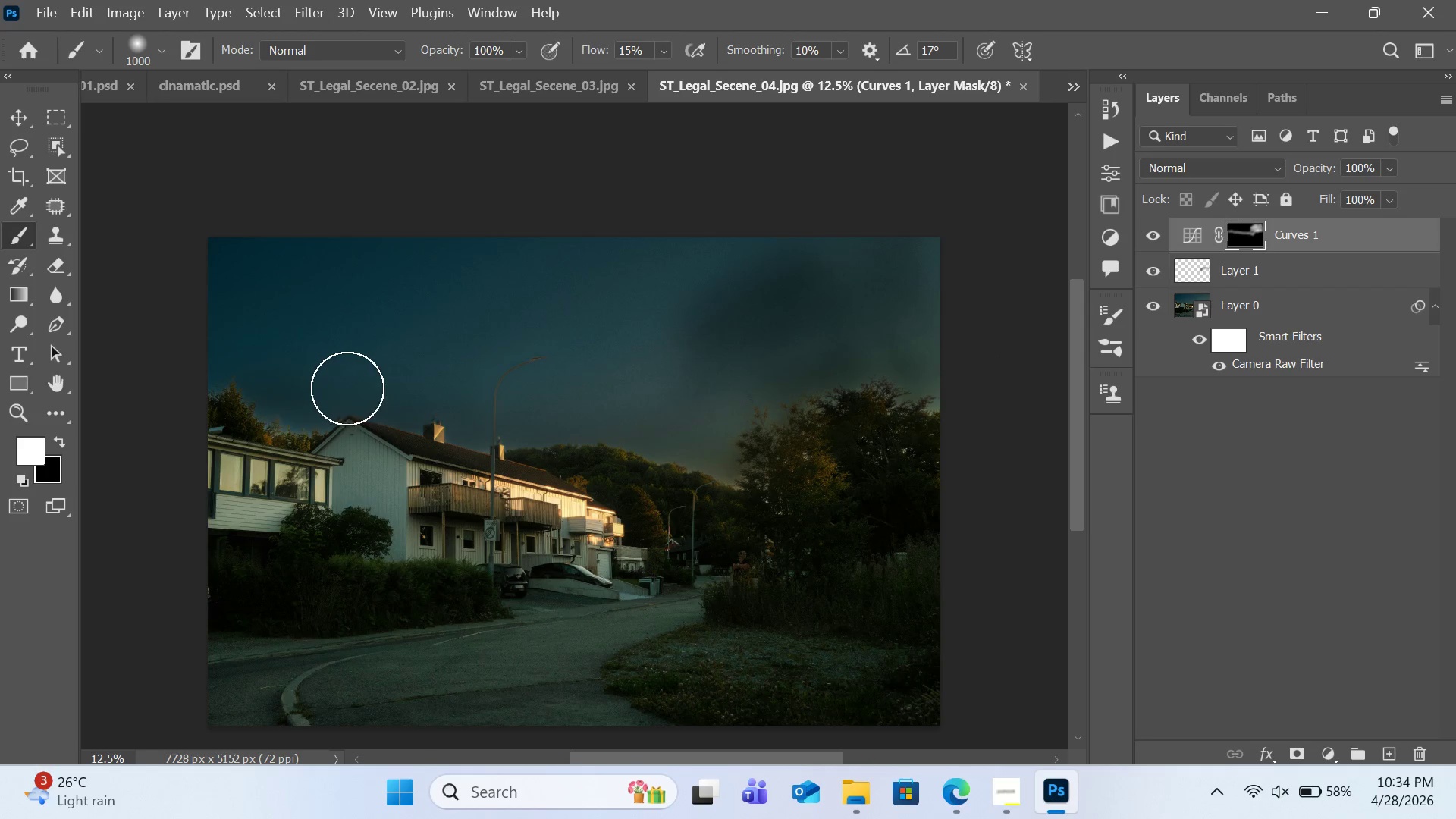 
left_click_drag(start_coordinate=[350, 388], to_coordinate=[228, 388])
 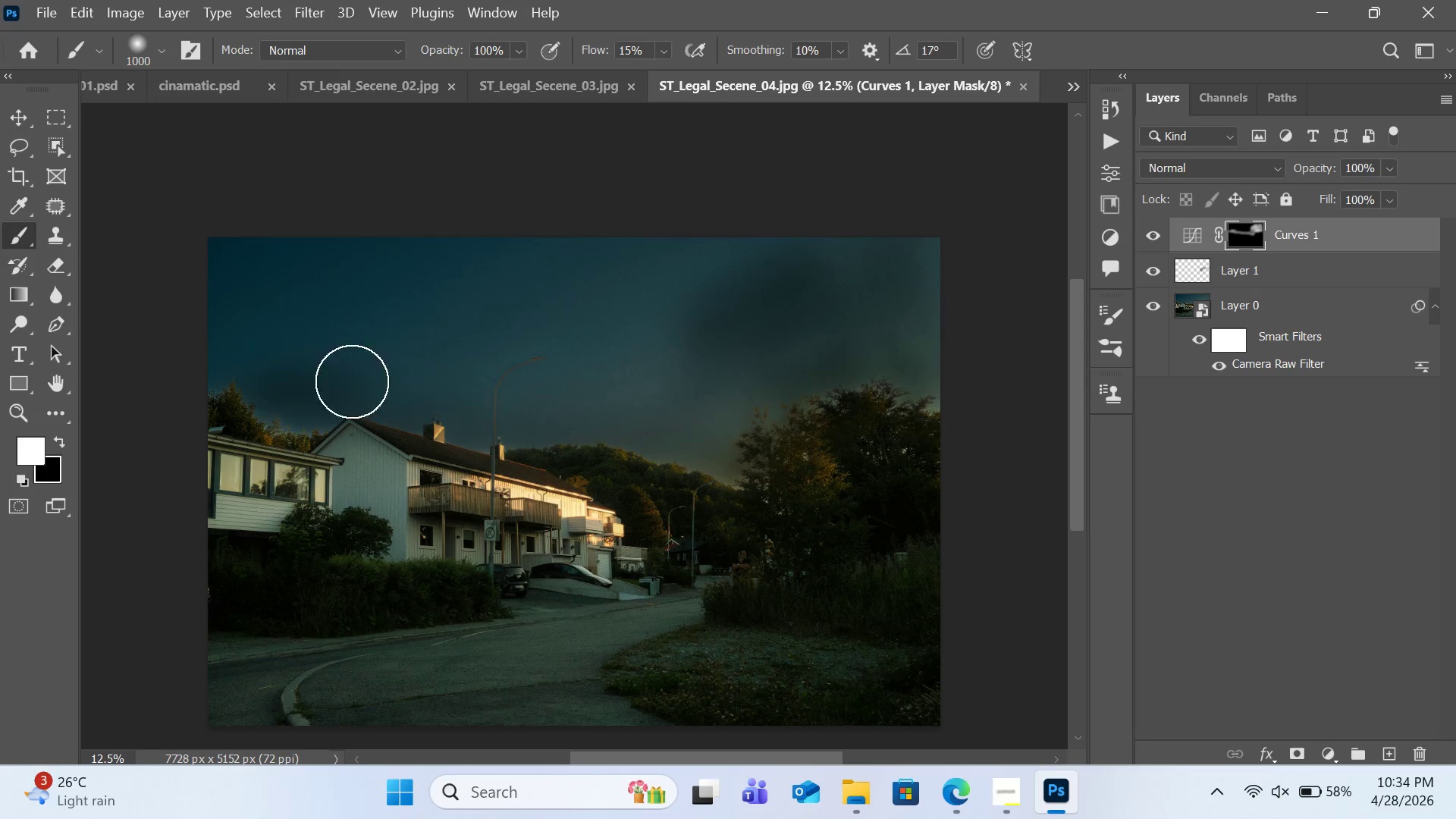 
left_click_drag(start_coordinate=[372, 381], to_coordinate=[161, 384])
 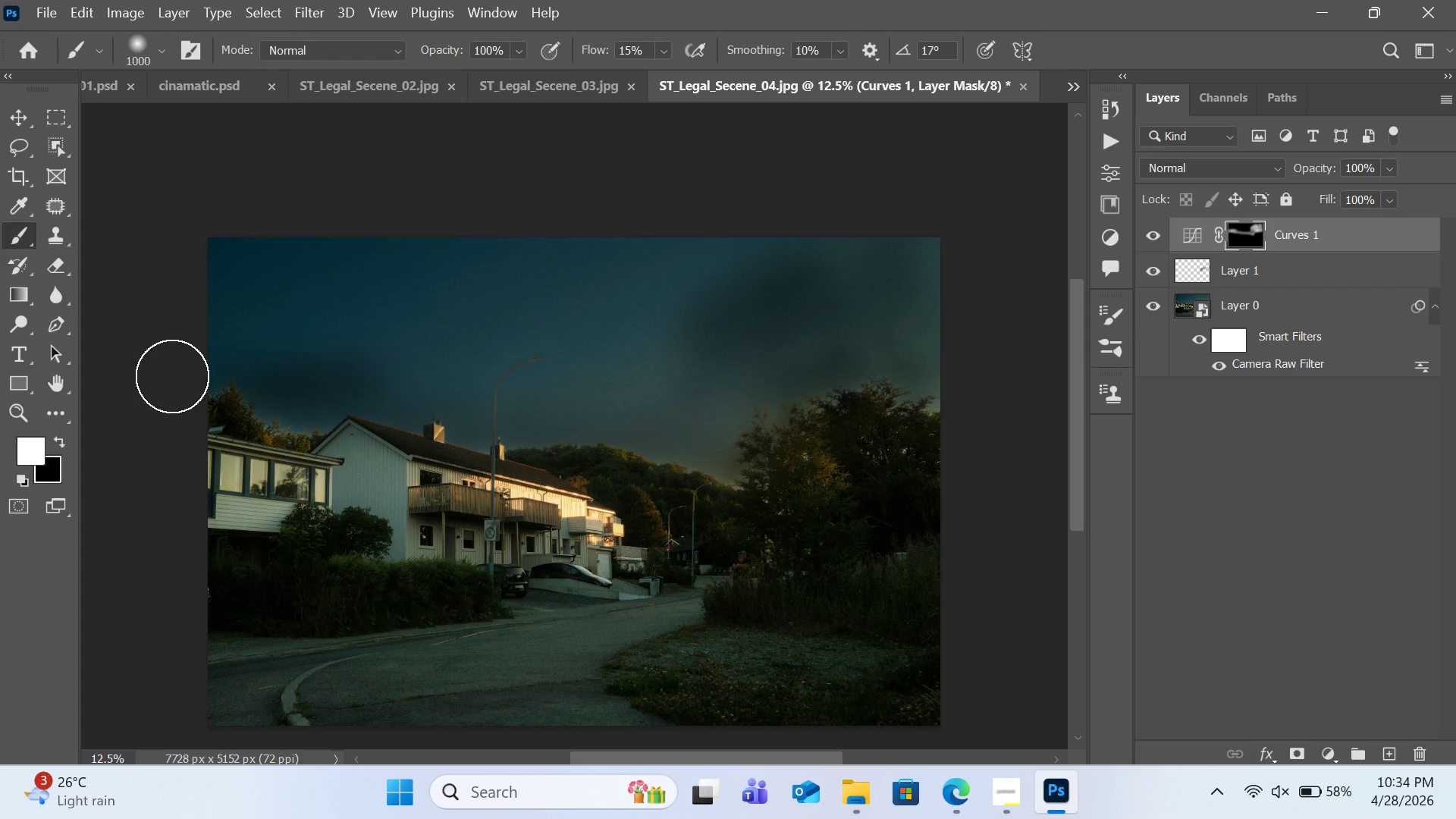 
left_click_drag(start_coordinate=[177, 374], to_coordinate=[719, 334])
 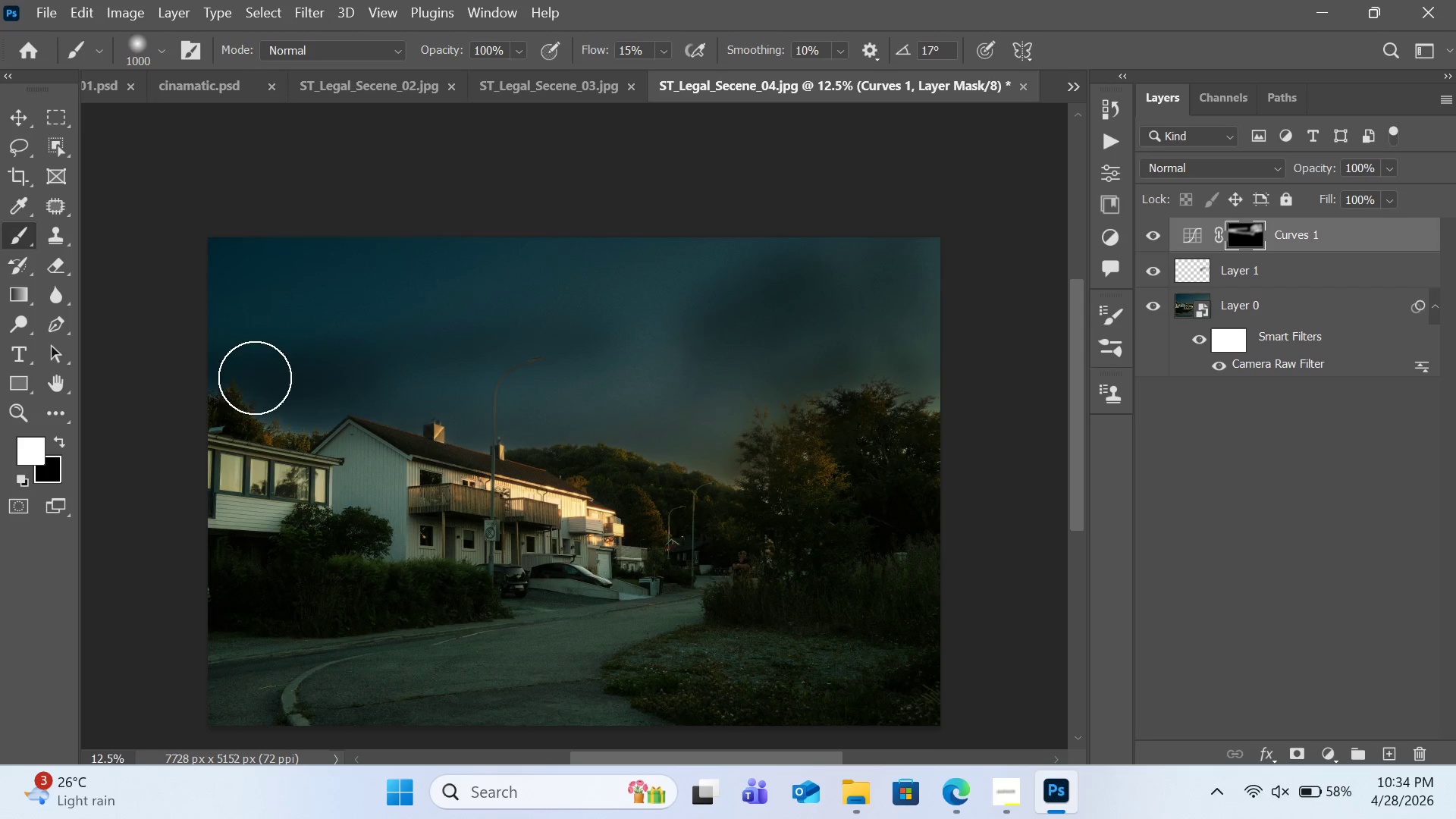 
left_click_drag(start_coordinate=[255, 378], to_coordinate=[831, 215])
 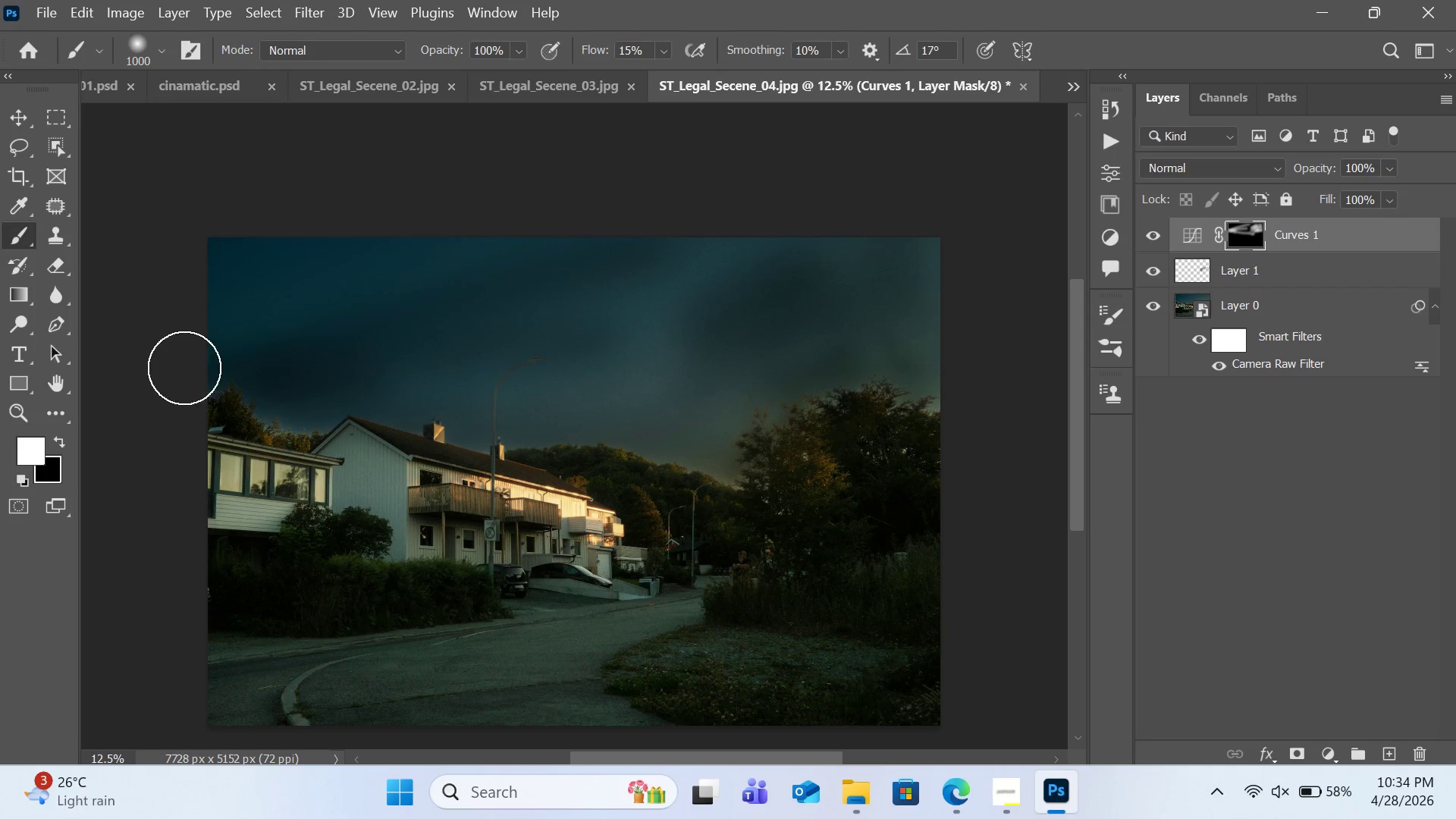 
left_click_drag(start_coordinate=[187, 365], to_coordinate=[648, 204])
 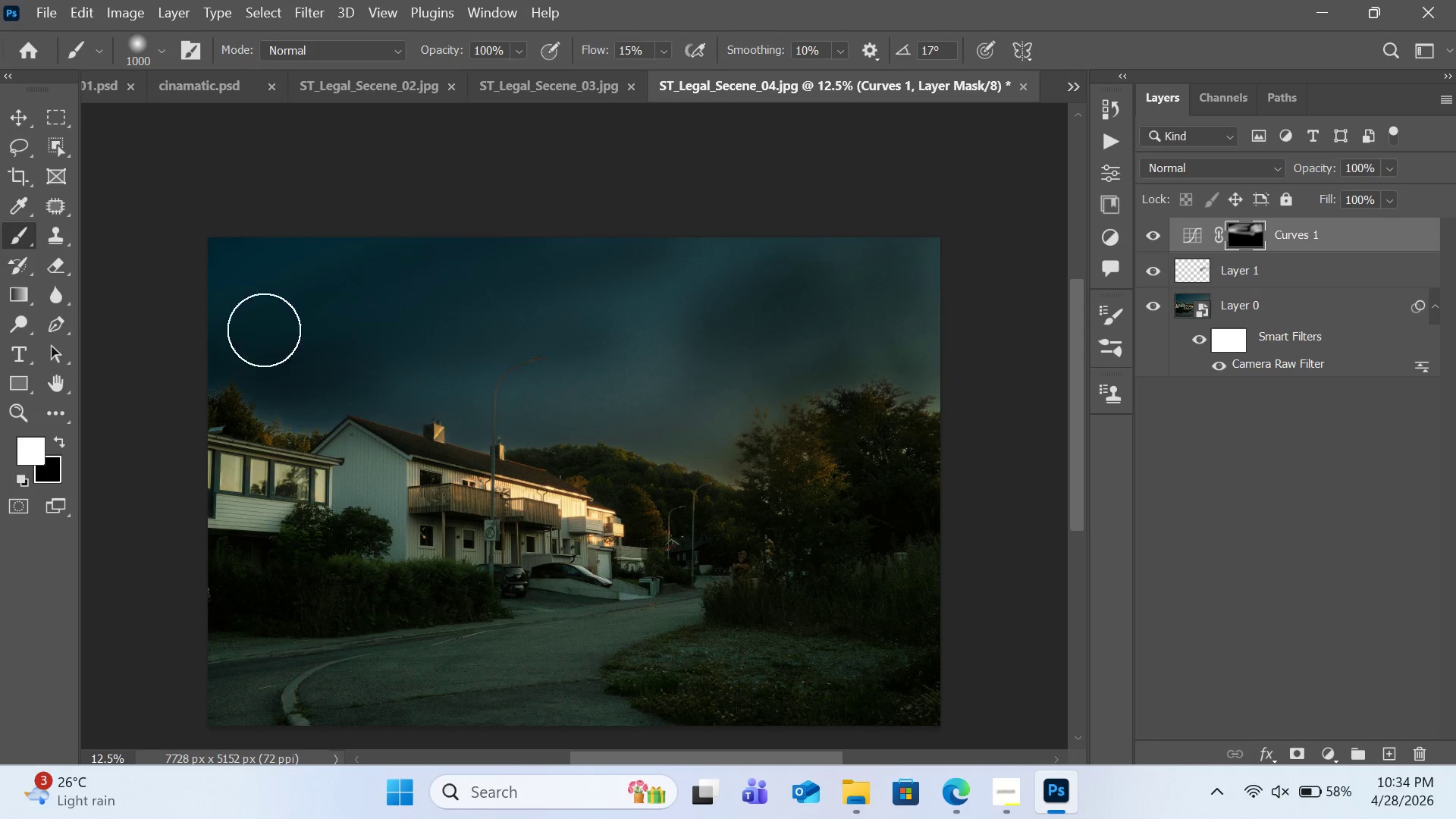 
left_click_drag(start_coordinate=[259, 312], to_coordinate=[497, 213])
 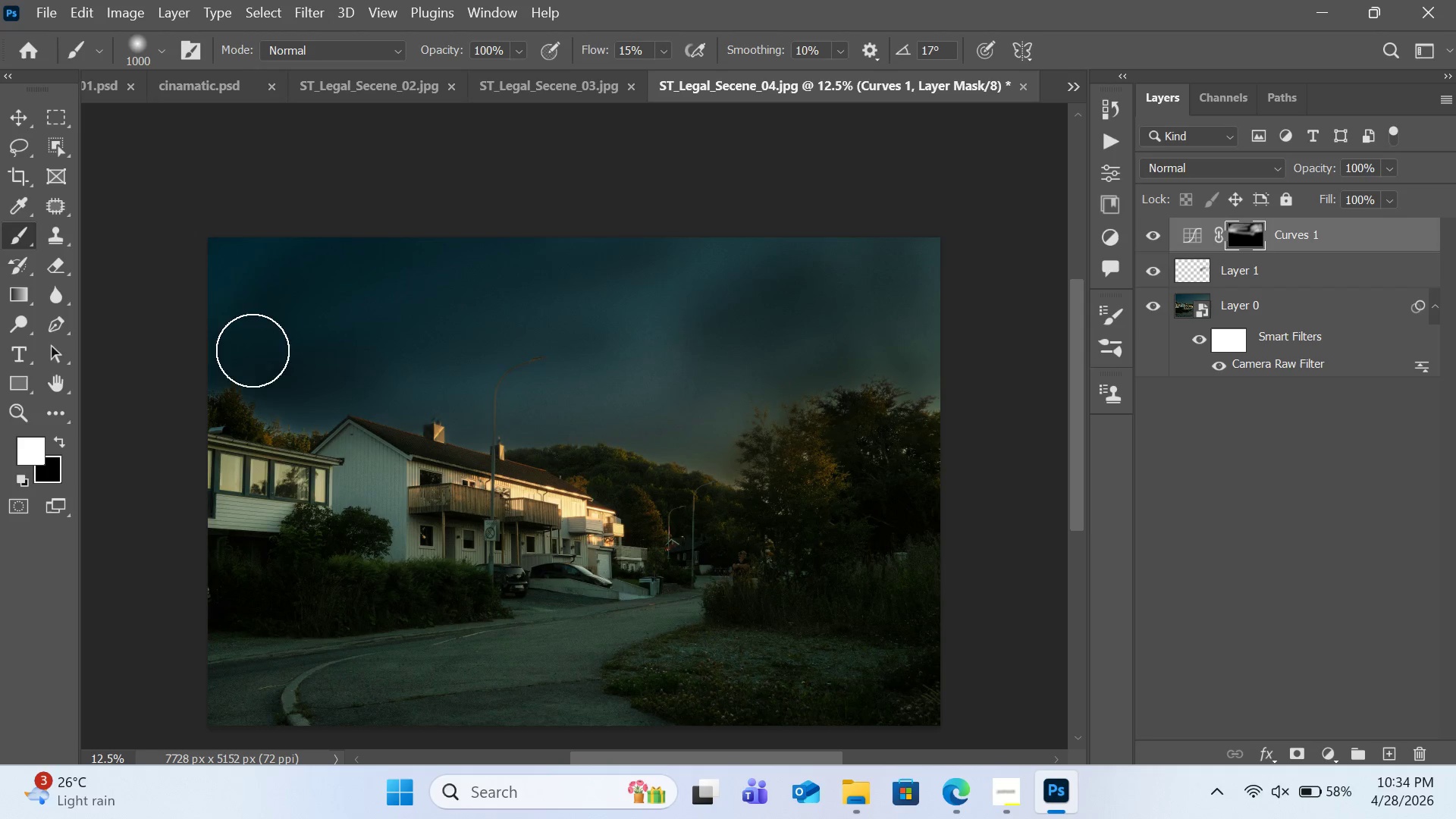 
left_click_drag(start_coordinate=[235, 337], to_coordinate=[361, 201])
 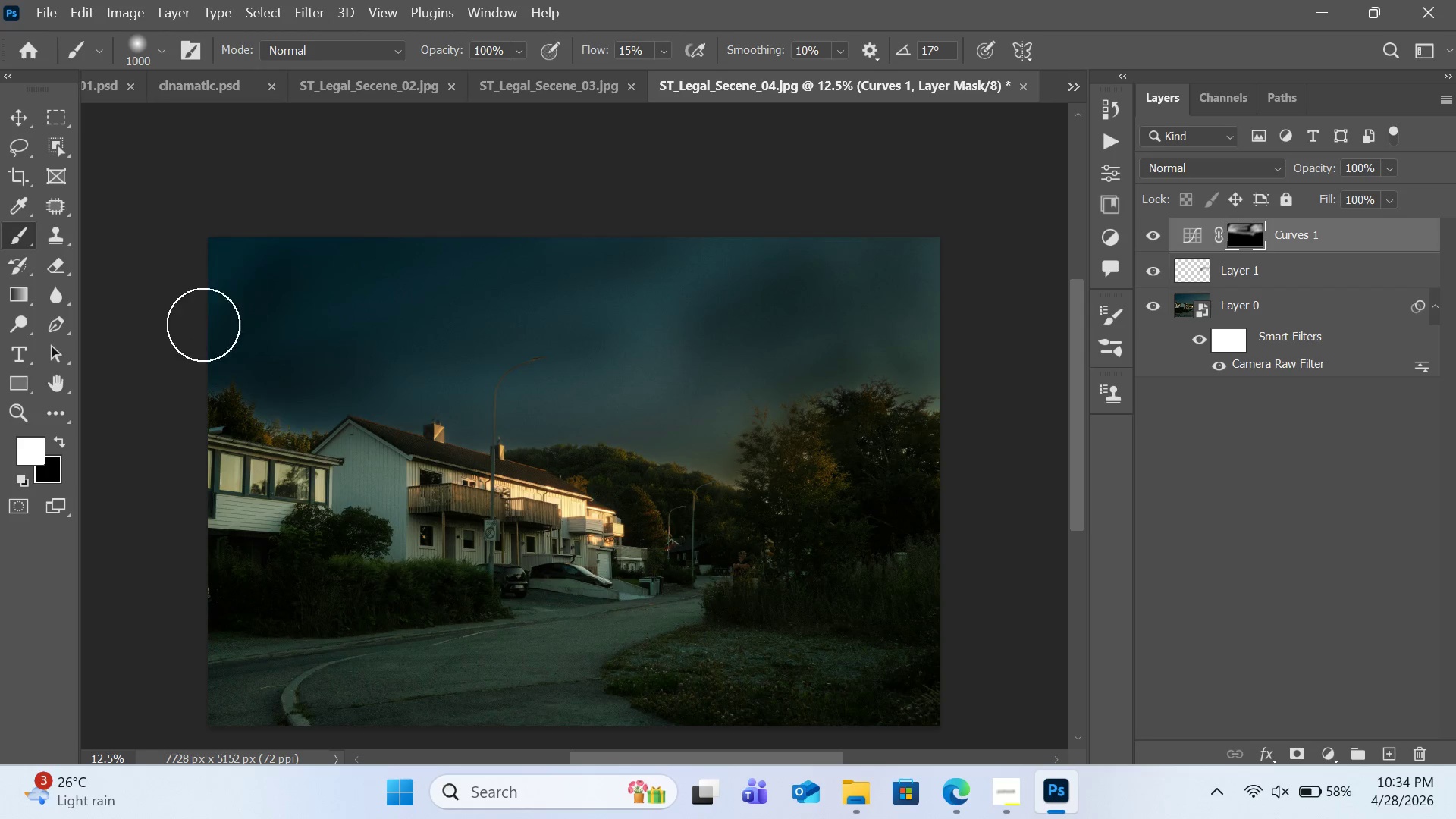 
left_click_drag(start_coordinate=[201, 290], to_coordinate=[324, 205])
 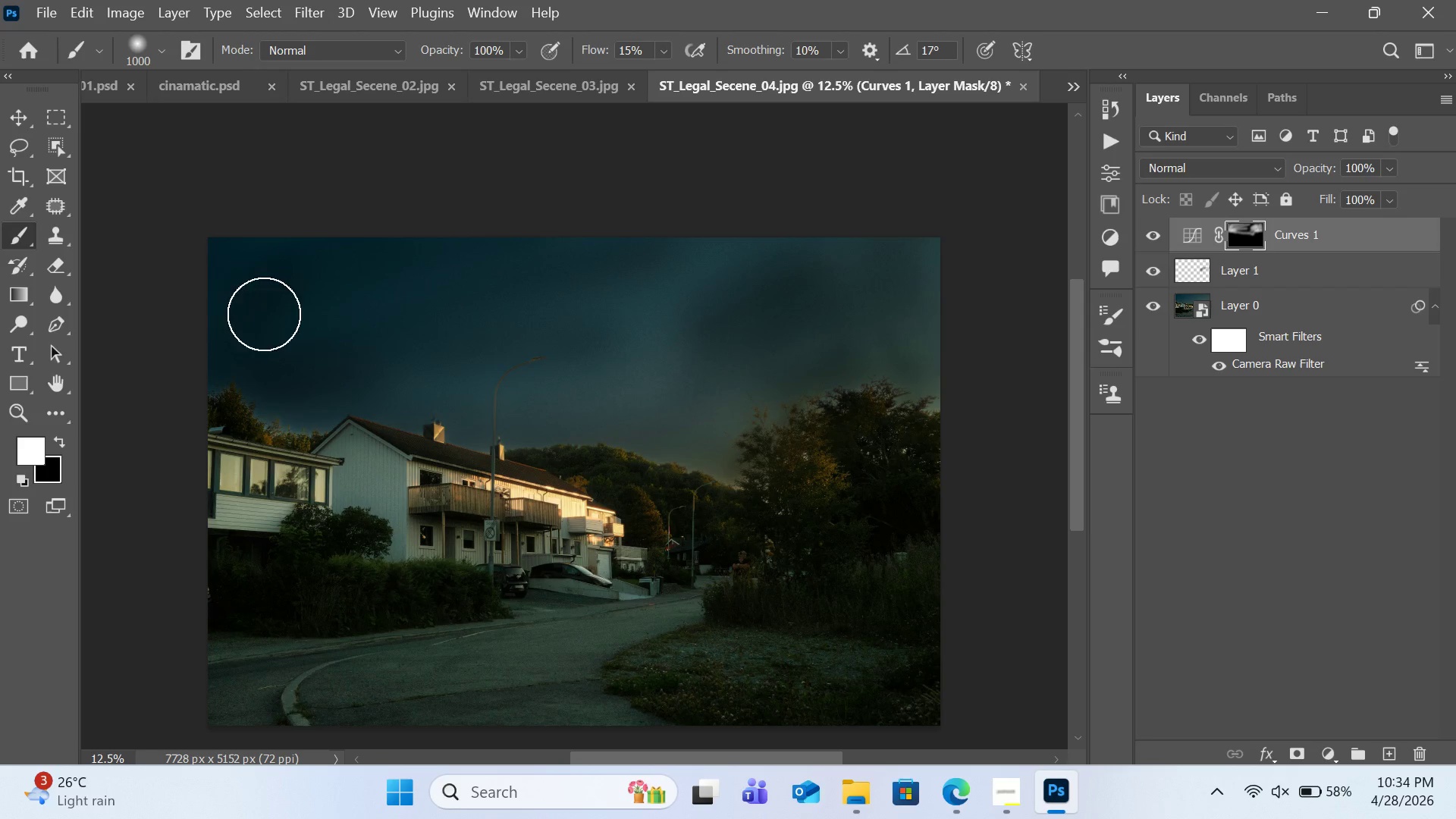 
left_click_drag(start_coordinate=[297, 311], to_coordinate=[942, 295])
 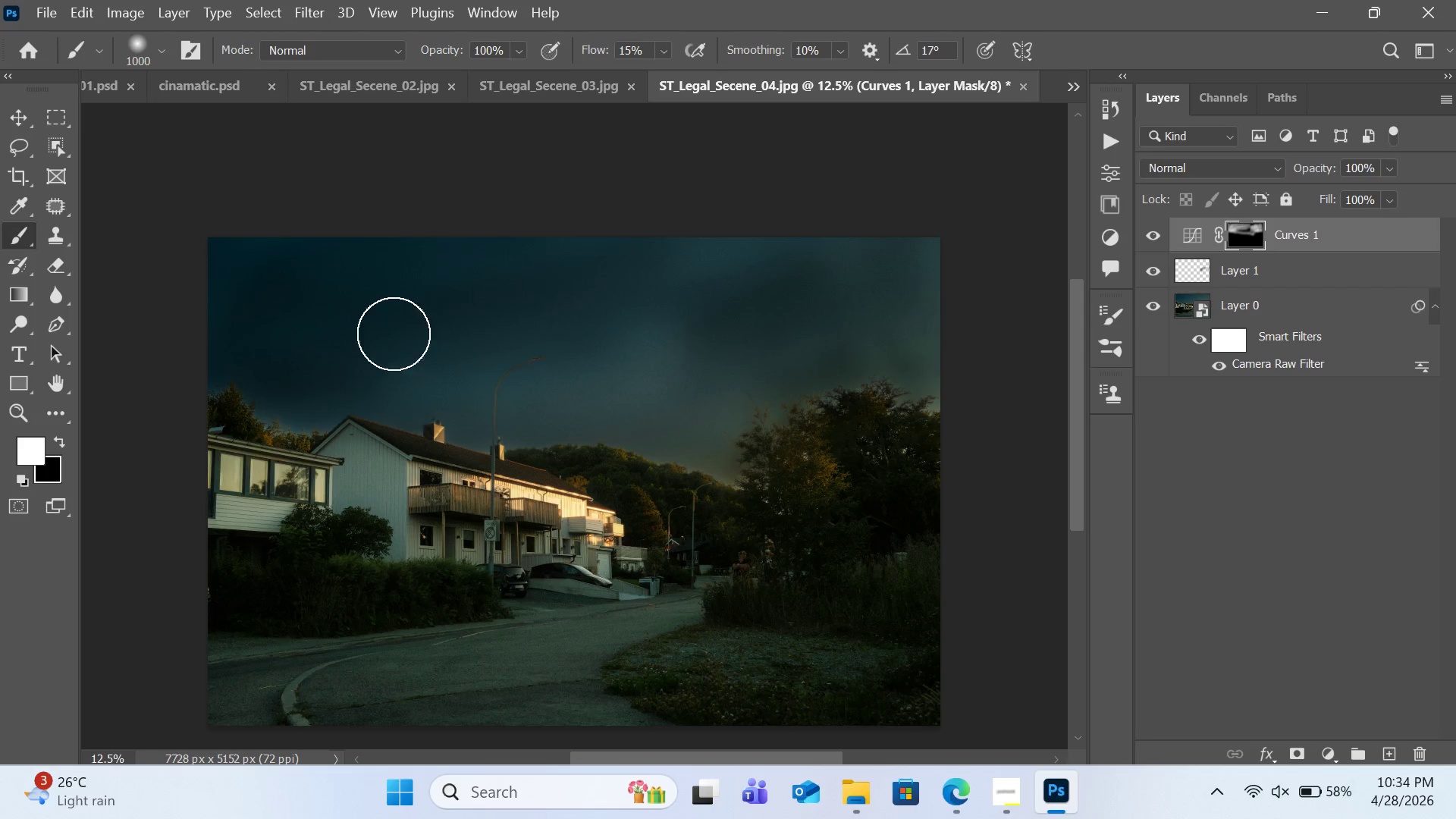 
left_click_drag(start_coordinate=[398, 325], to_coordinate=[898, 268])
 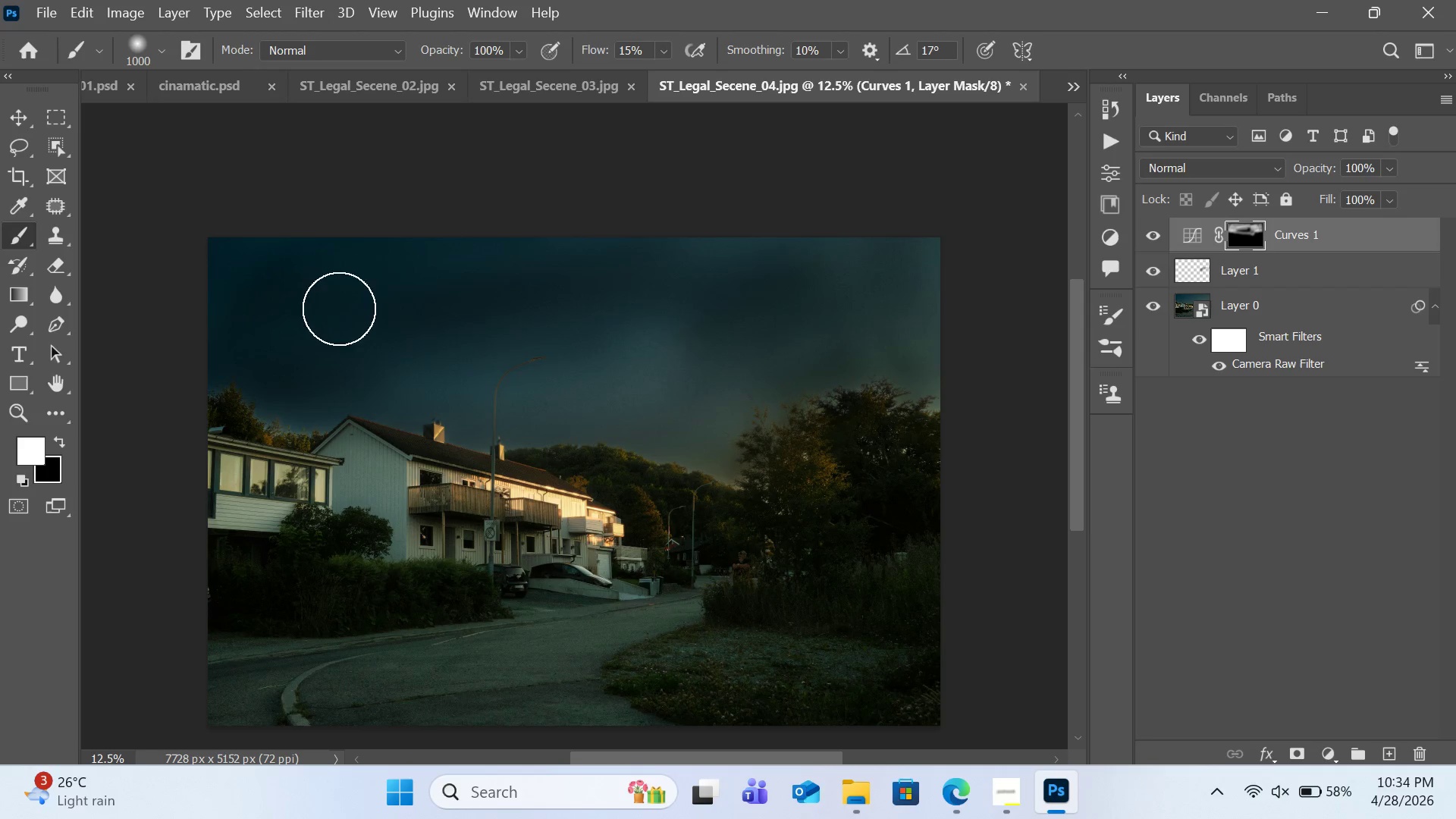 
left_click_drag(start_coordinate=[368, 284], to_coordinate=[944, 243])
 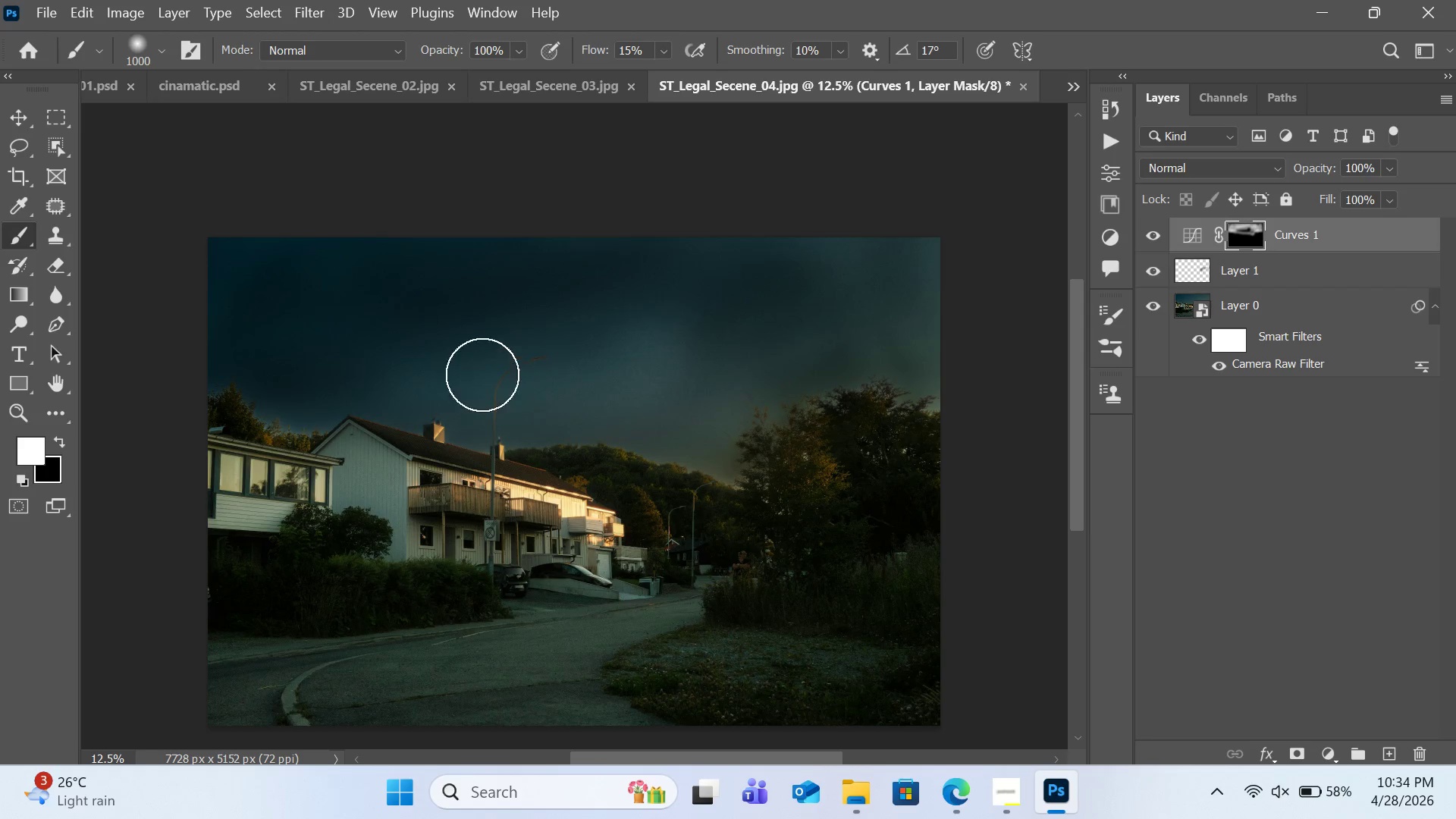 
left_click_drag(start_coordinate=[446, 362], to_coordinate=[1056, 357])
 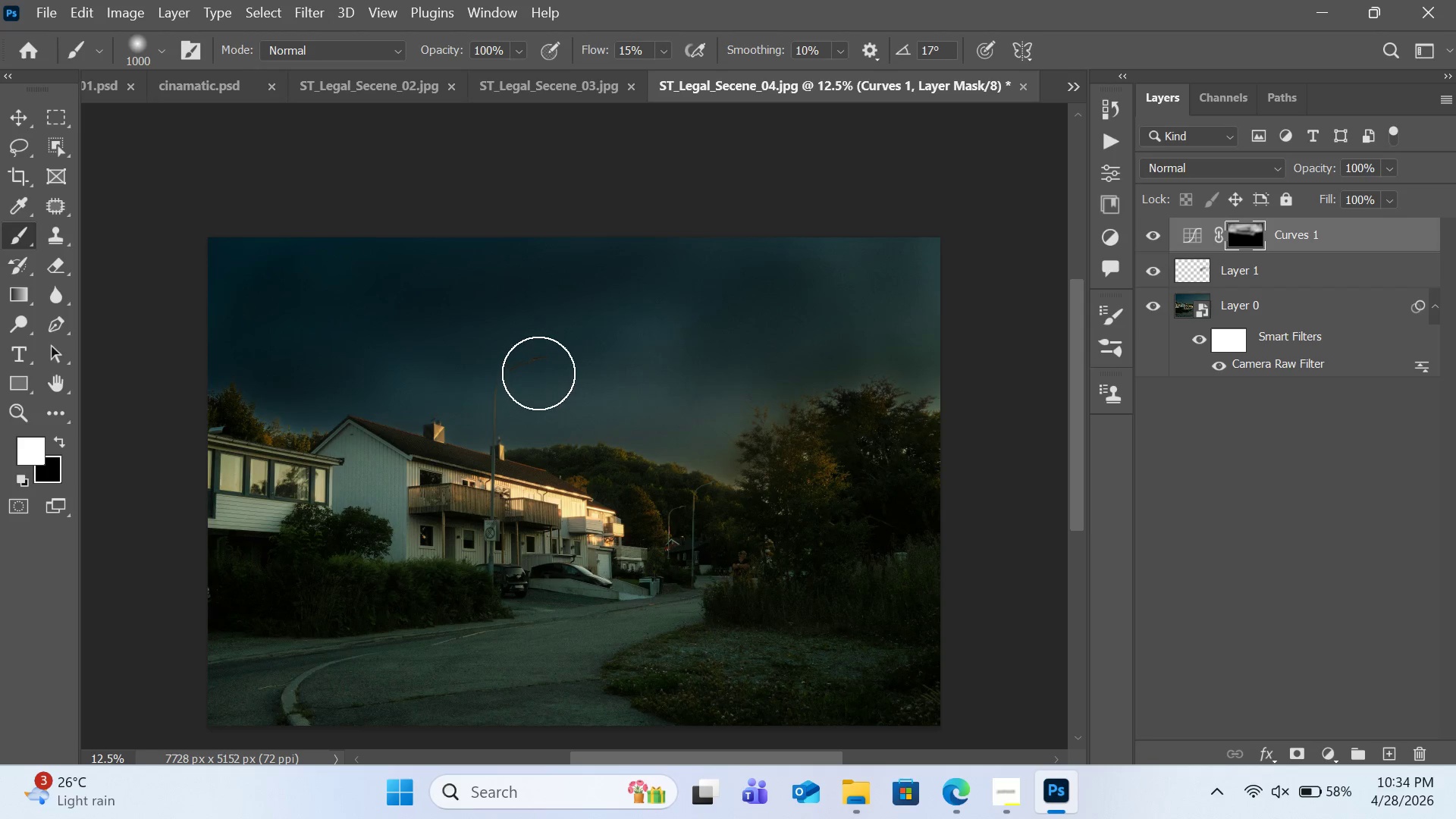 
left_click_drag(start_coordinate=[535, 367], to_coordinate=[981, 356])
 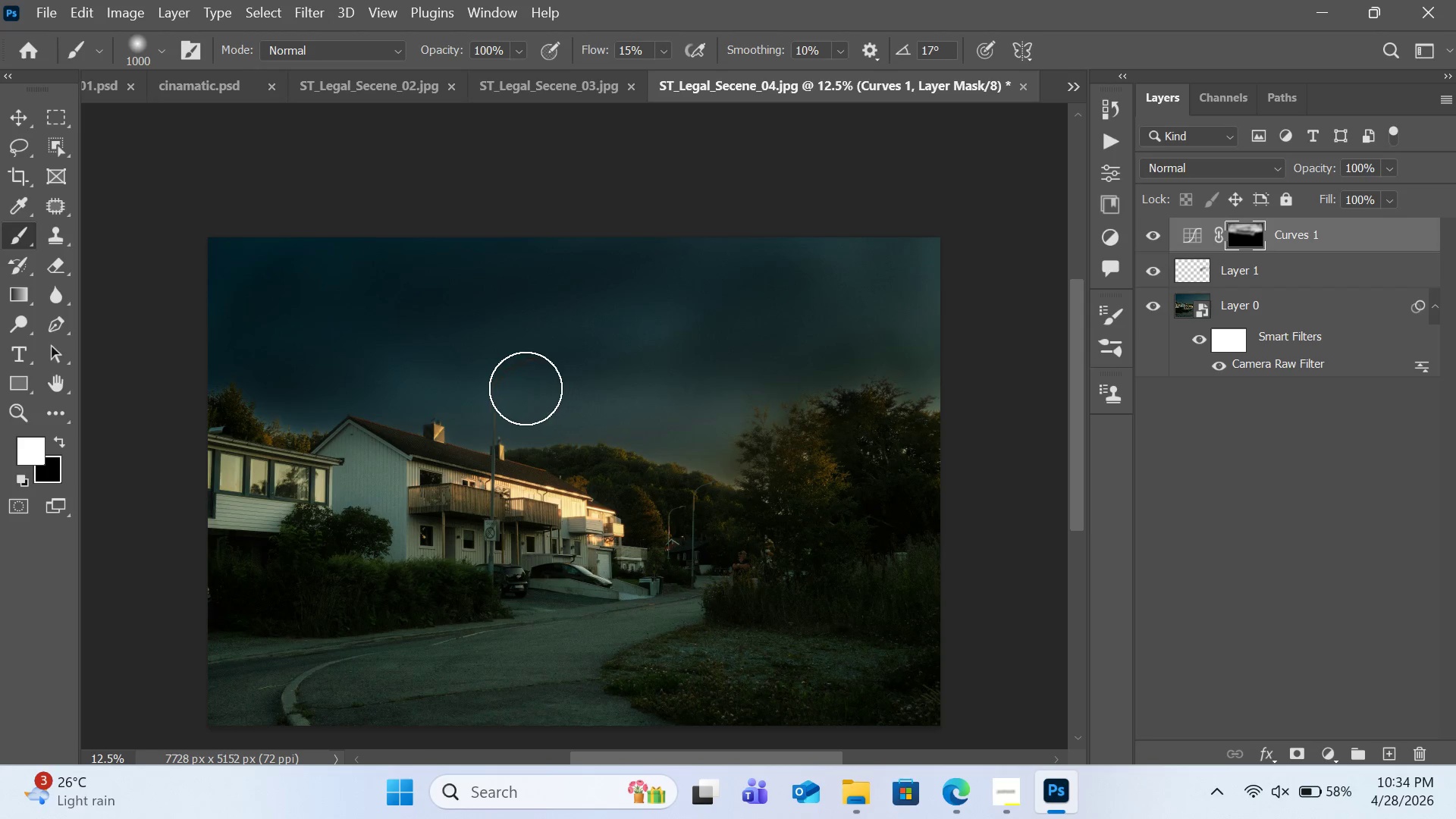 
left_click_drag(start_coordinate=[570, 388], to_coordinate=[759, 397])
 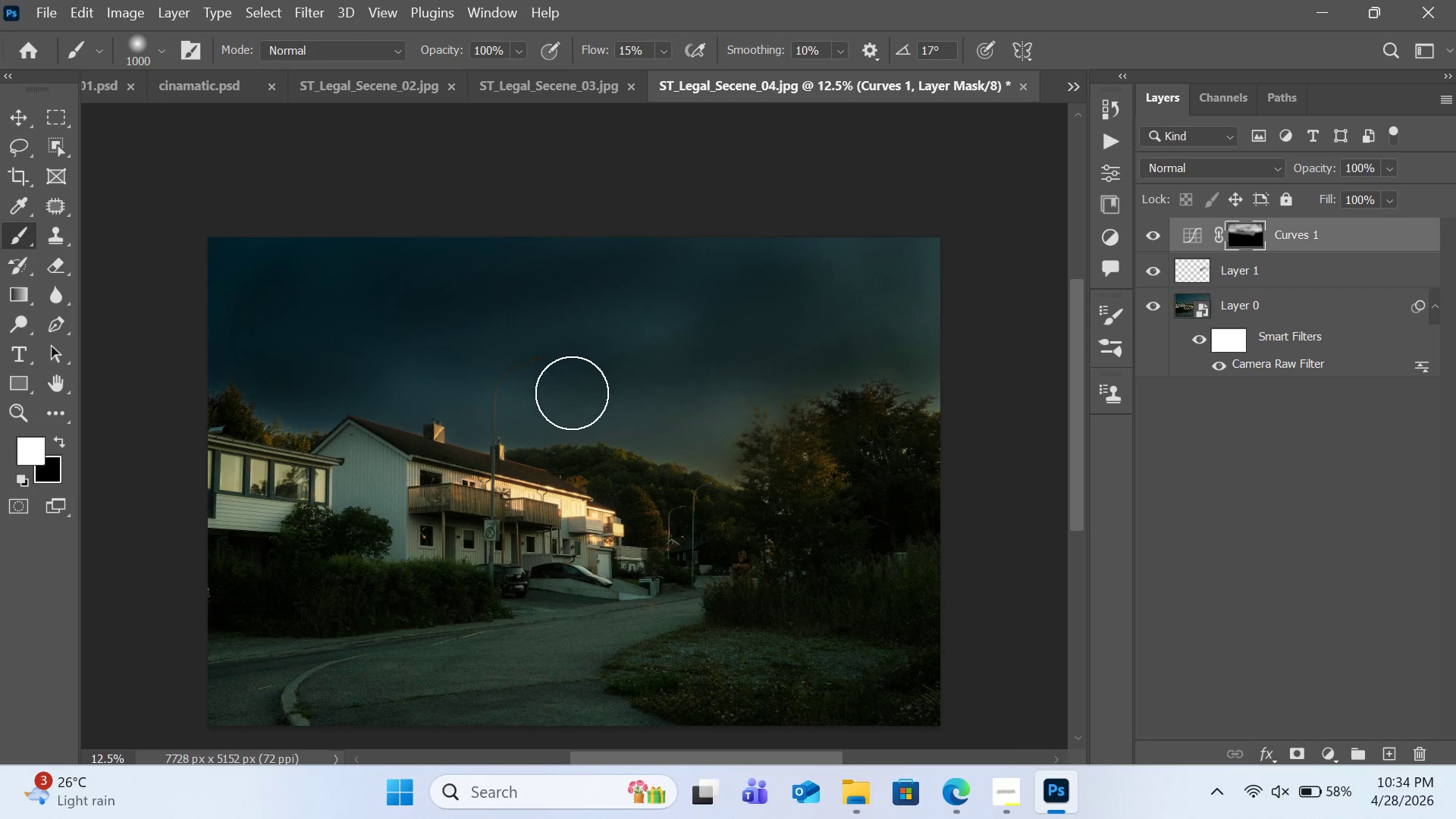 
left_click_drag(start_coordinate=[575, 388], to_coordinate=[808, 309])
 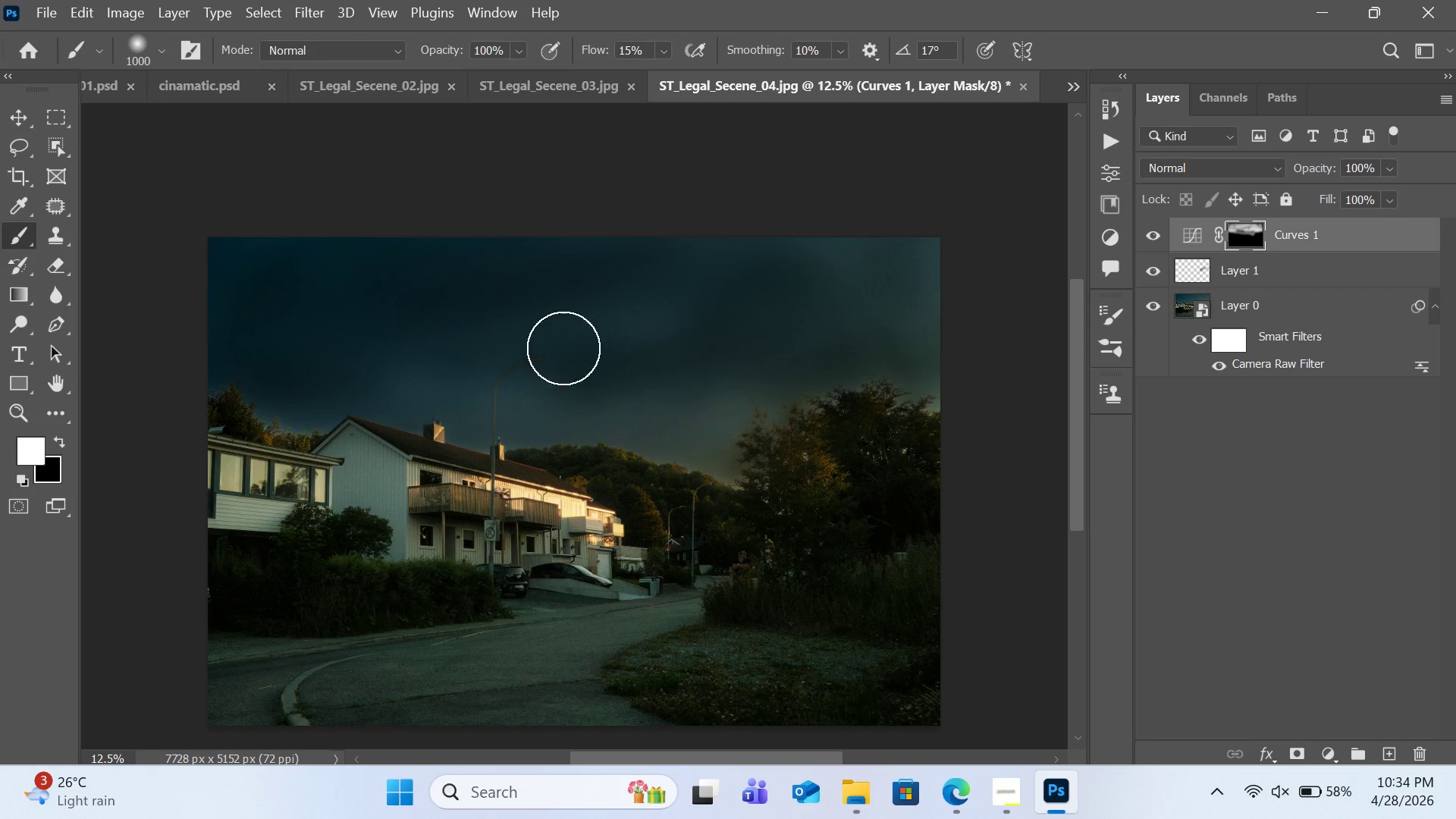 
left_click_drag(start_coordinate=[563, 348], to_coordinate=[1228, 228])
 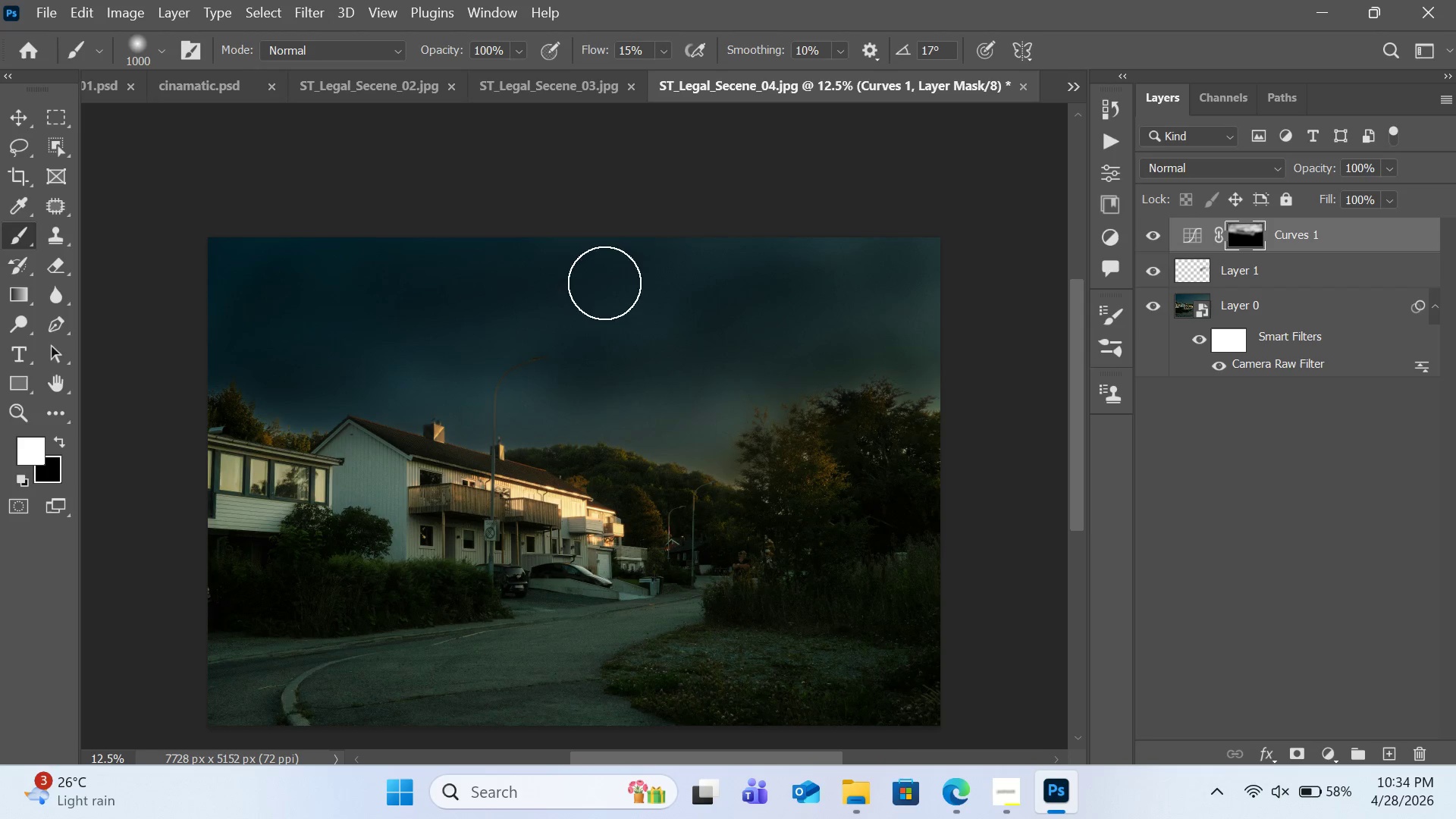 
left_click_drag(start_coordinate=[609, 277], to_coordinate=[1104, 206])
 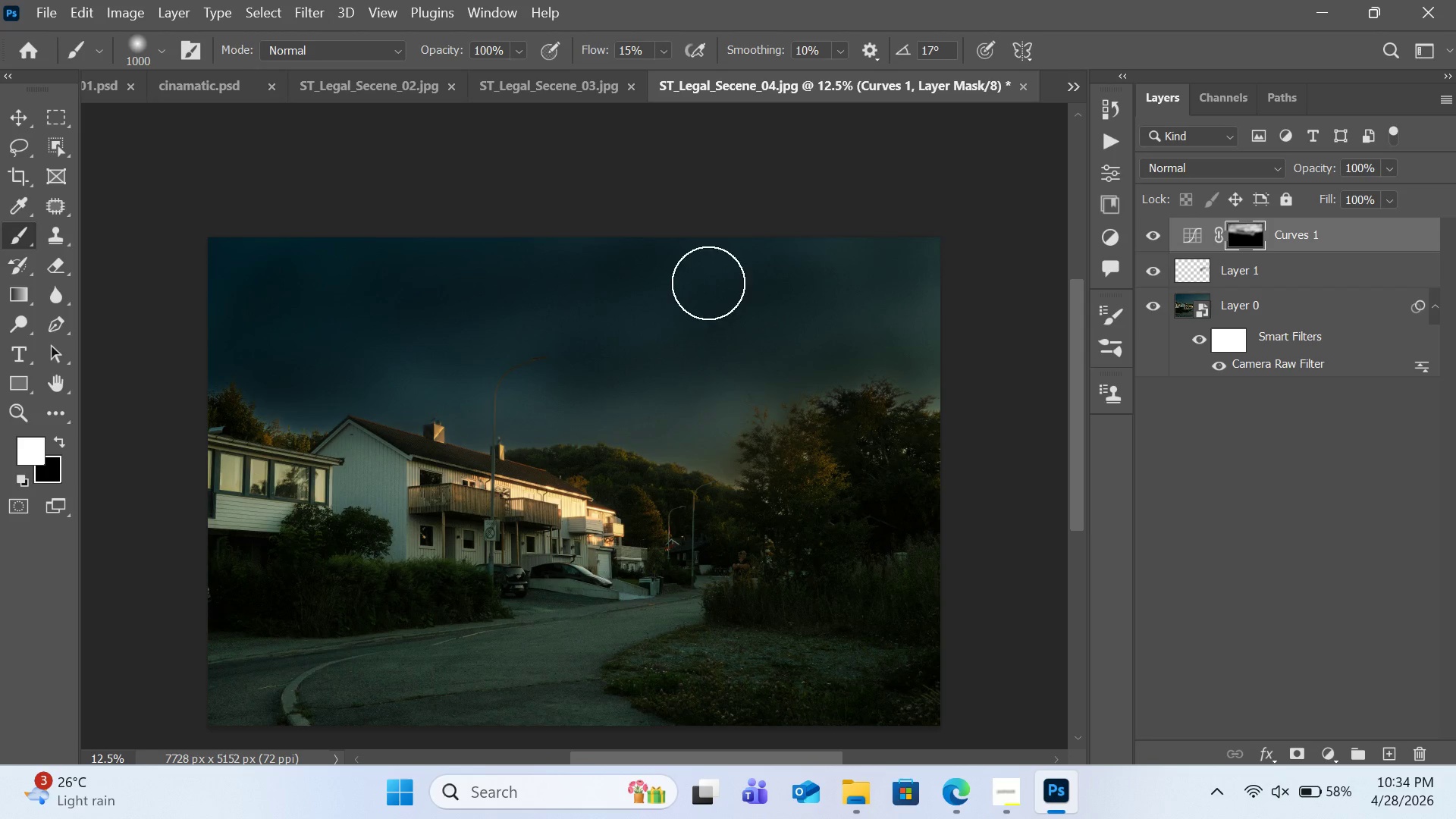 
left_click_drag(start_coordinate=[752, 277], to_coordinate=[1015, 252])
 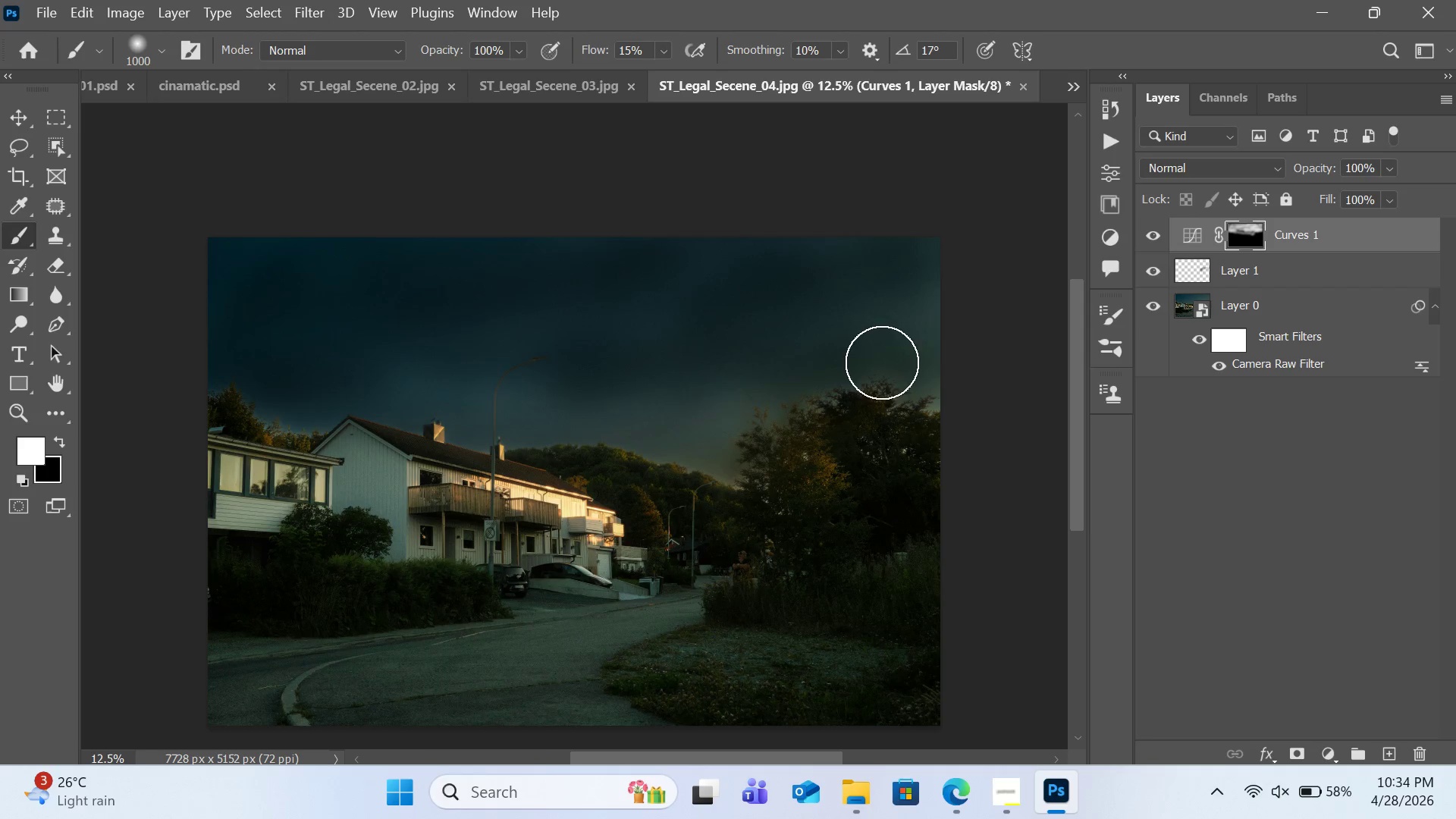 
left_click_drag(start_coordinate=[882, 367], to_coordinate=[1031, 223])
 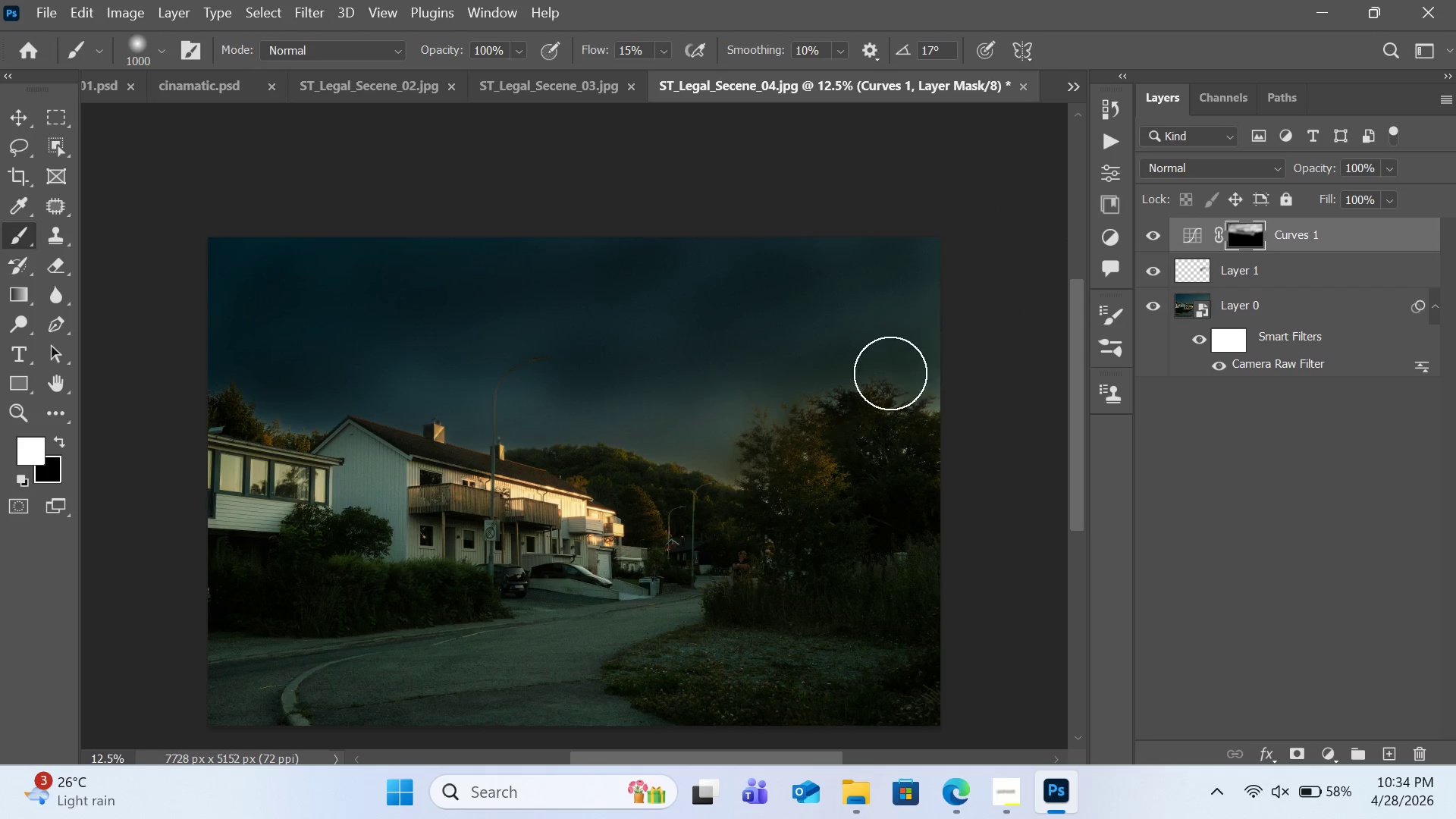 
left_click_drag(start_coordinate=[886, 375], to_coordinate=[1037, 237])
 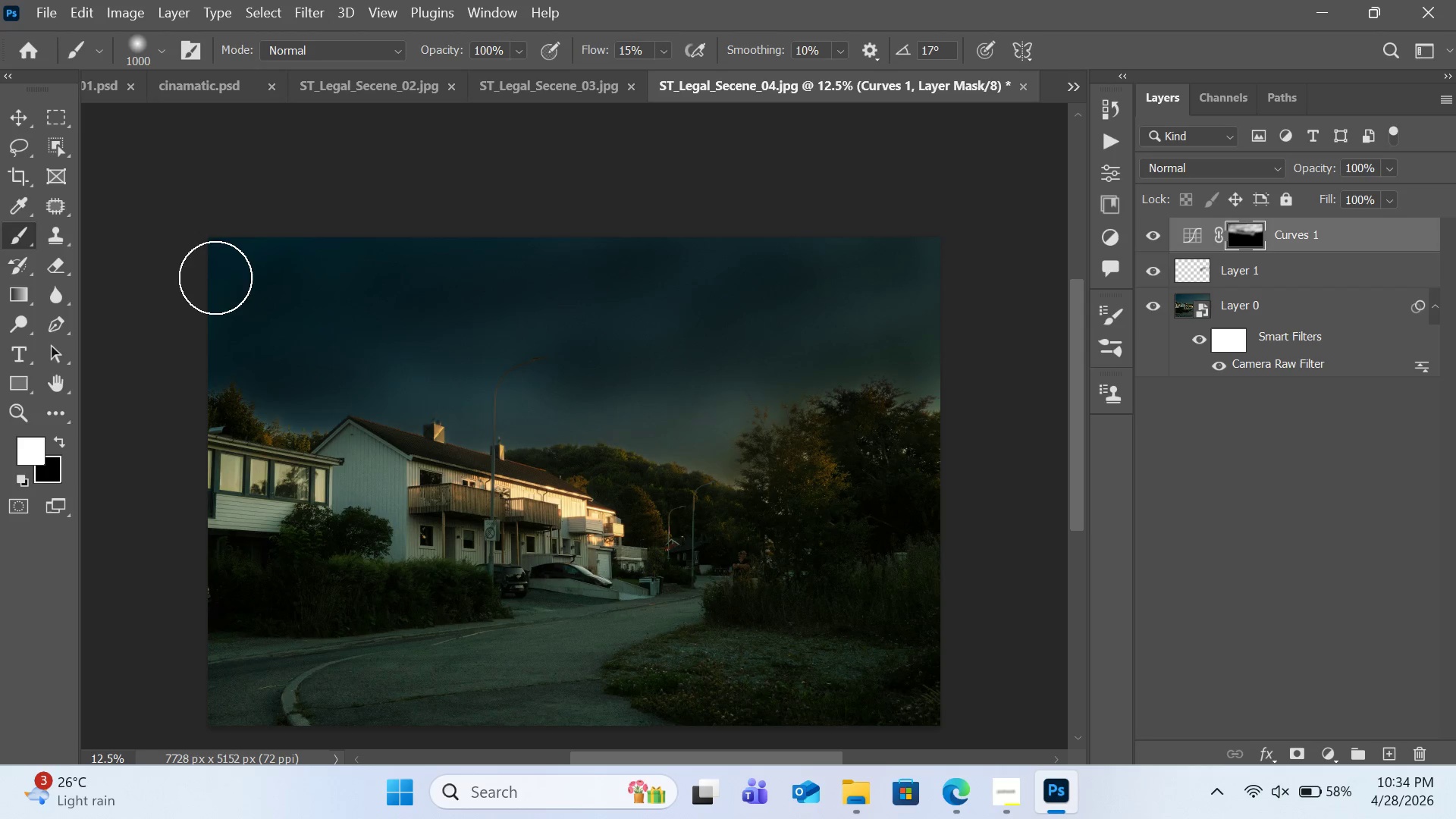 
left_click([215, 260])
 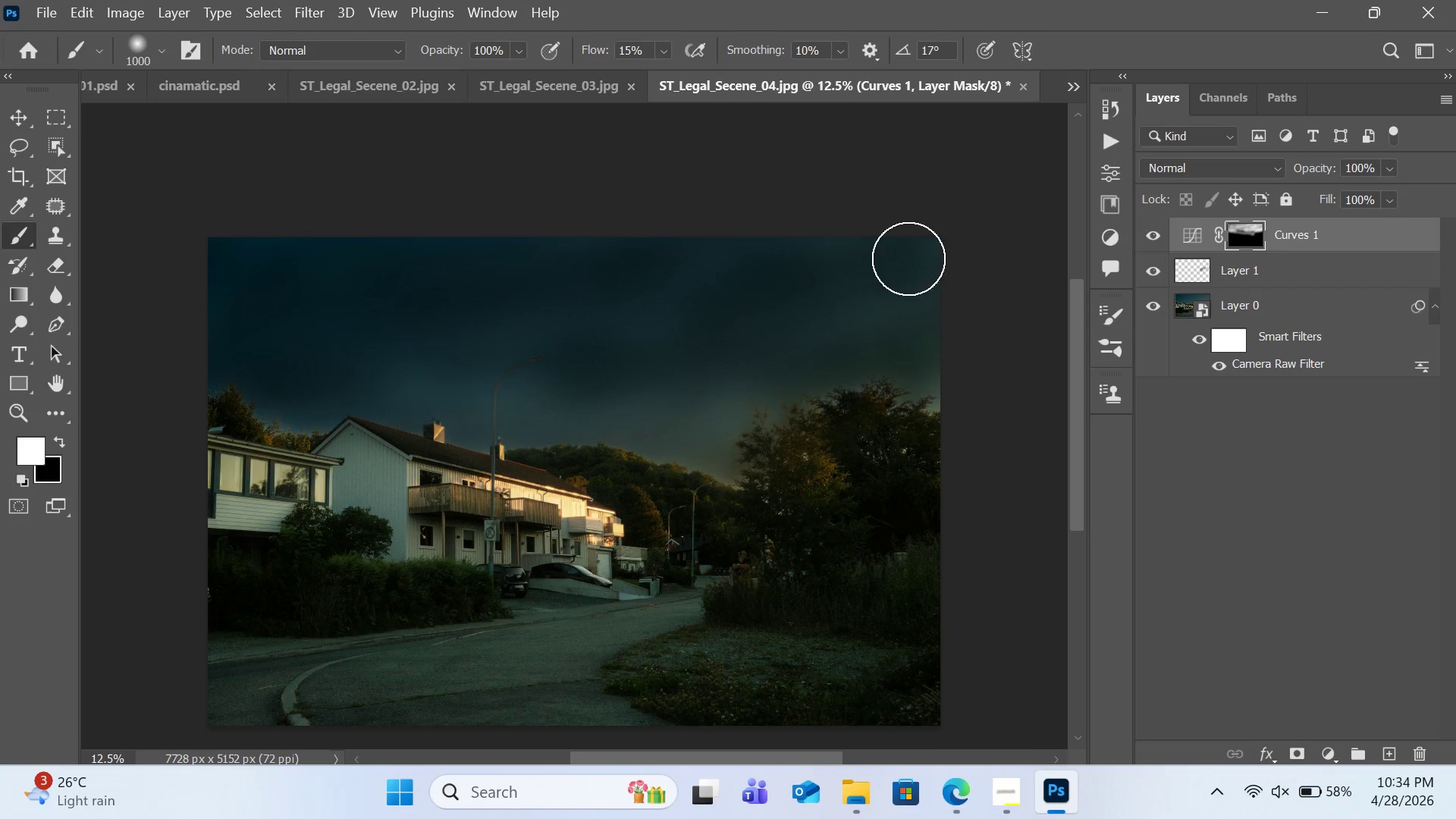 
hold_key(key=ShiftLeft, duration=8.14)
left_click([934, 257])
 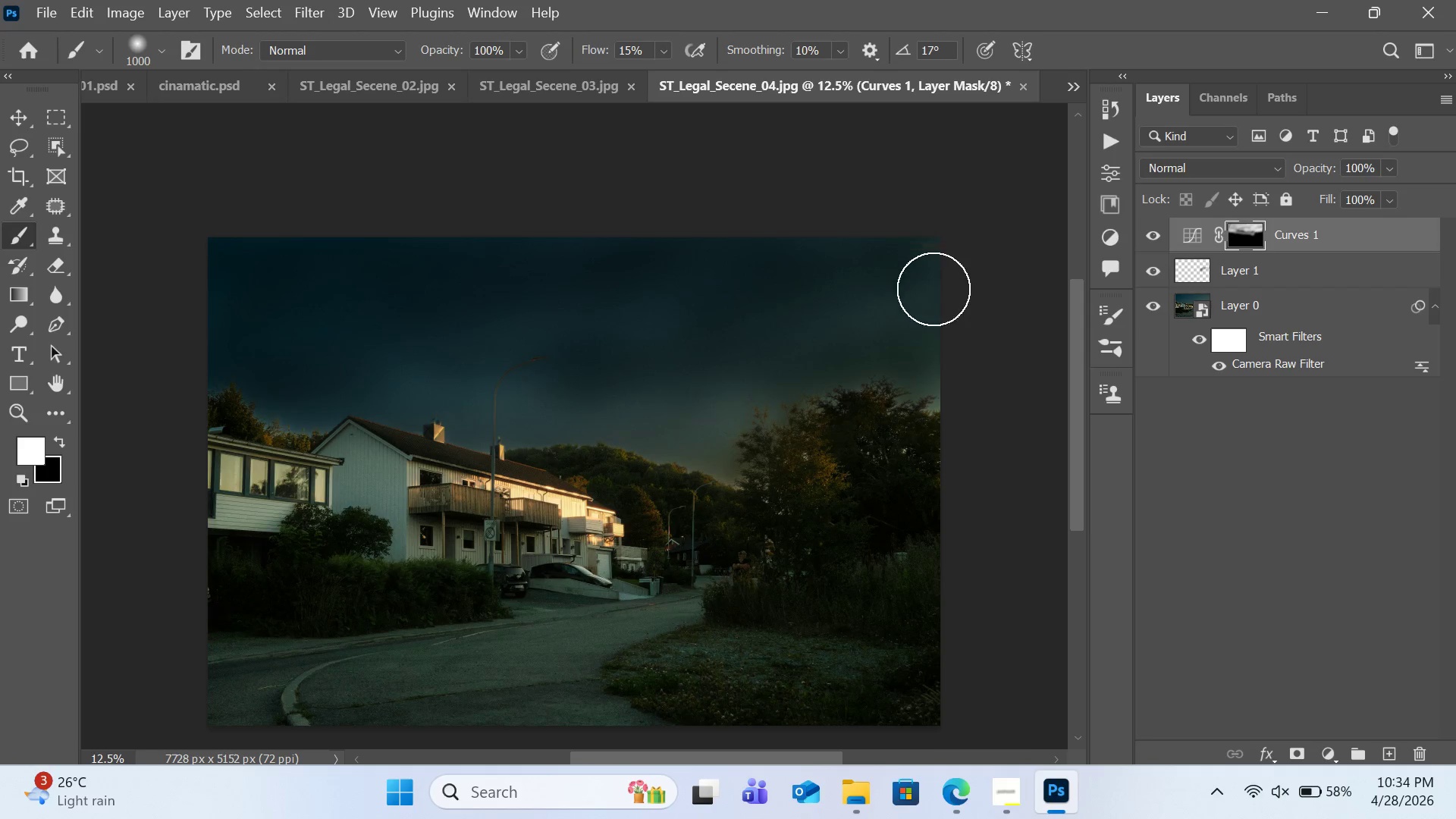 
left_click([936, 291])
 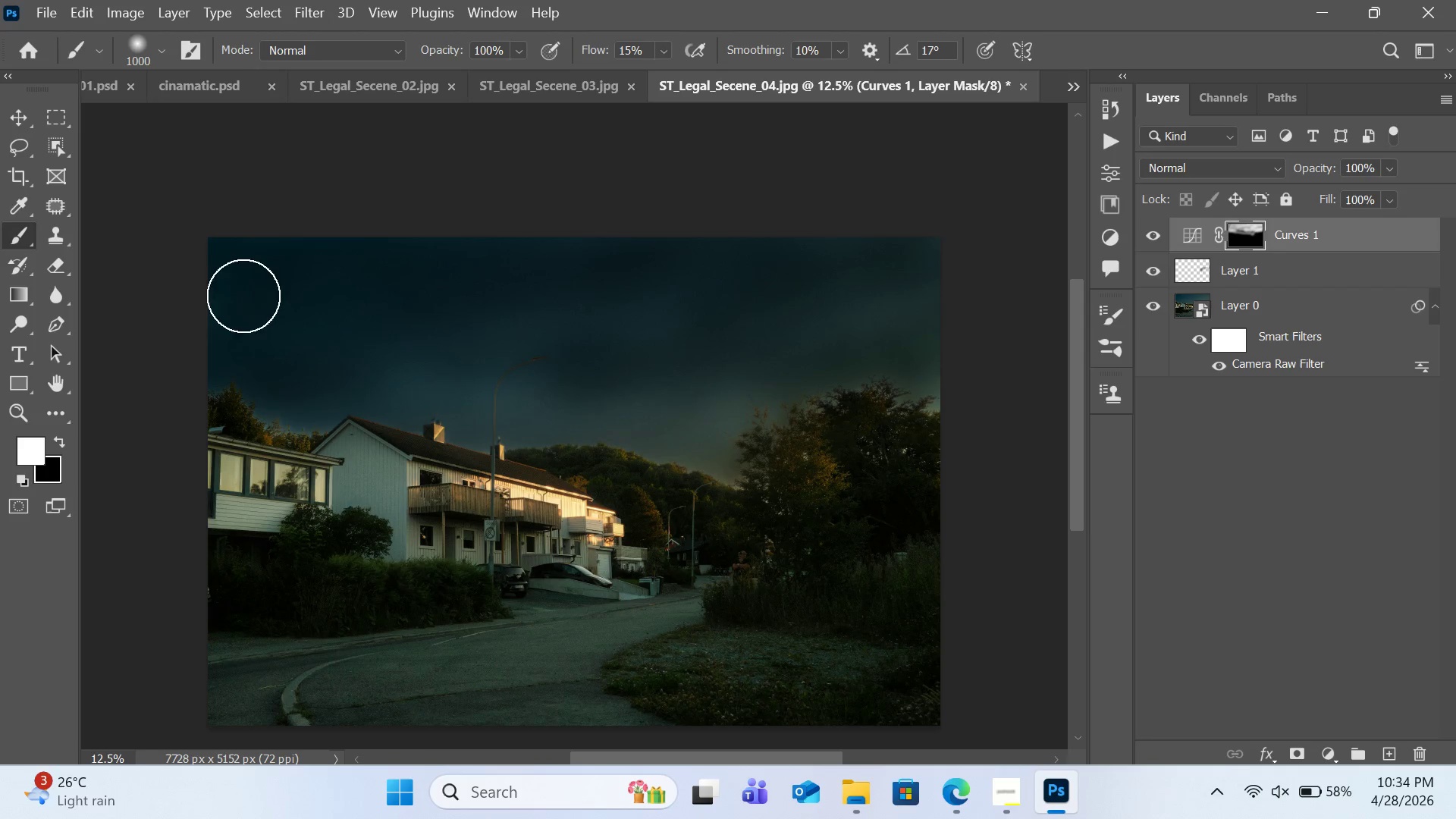 
left_click([221, 293])
 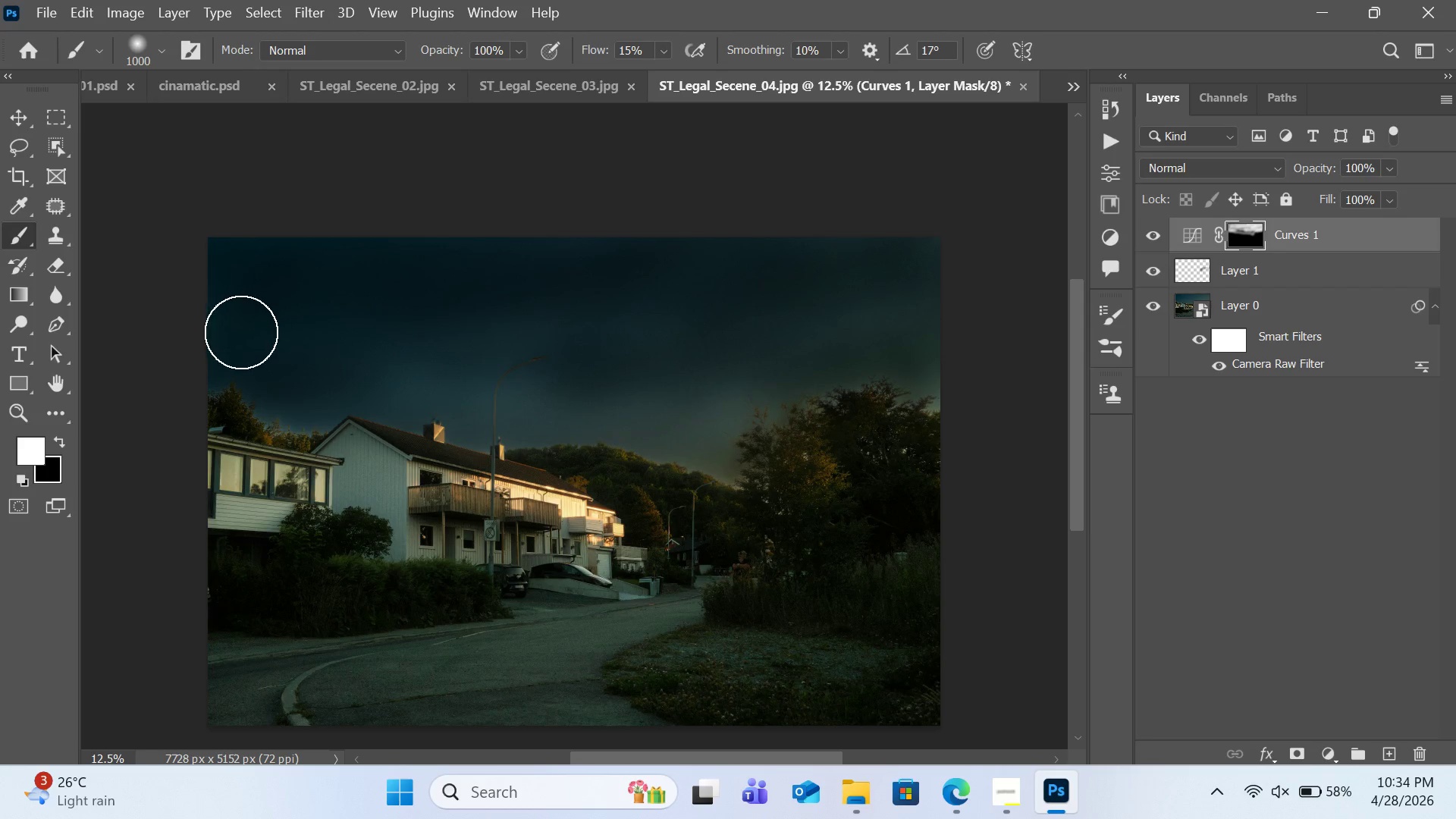 
left_click([226, 335])
 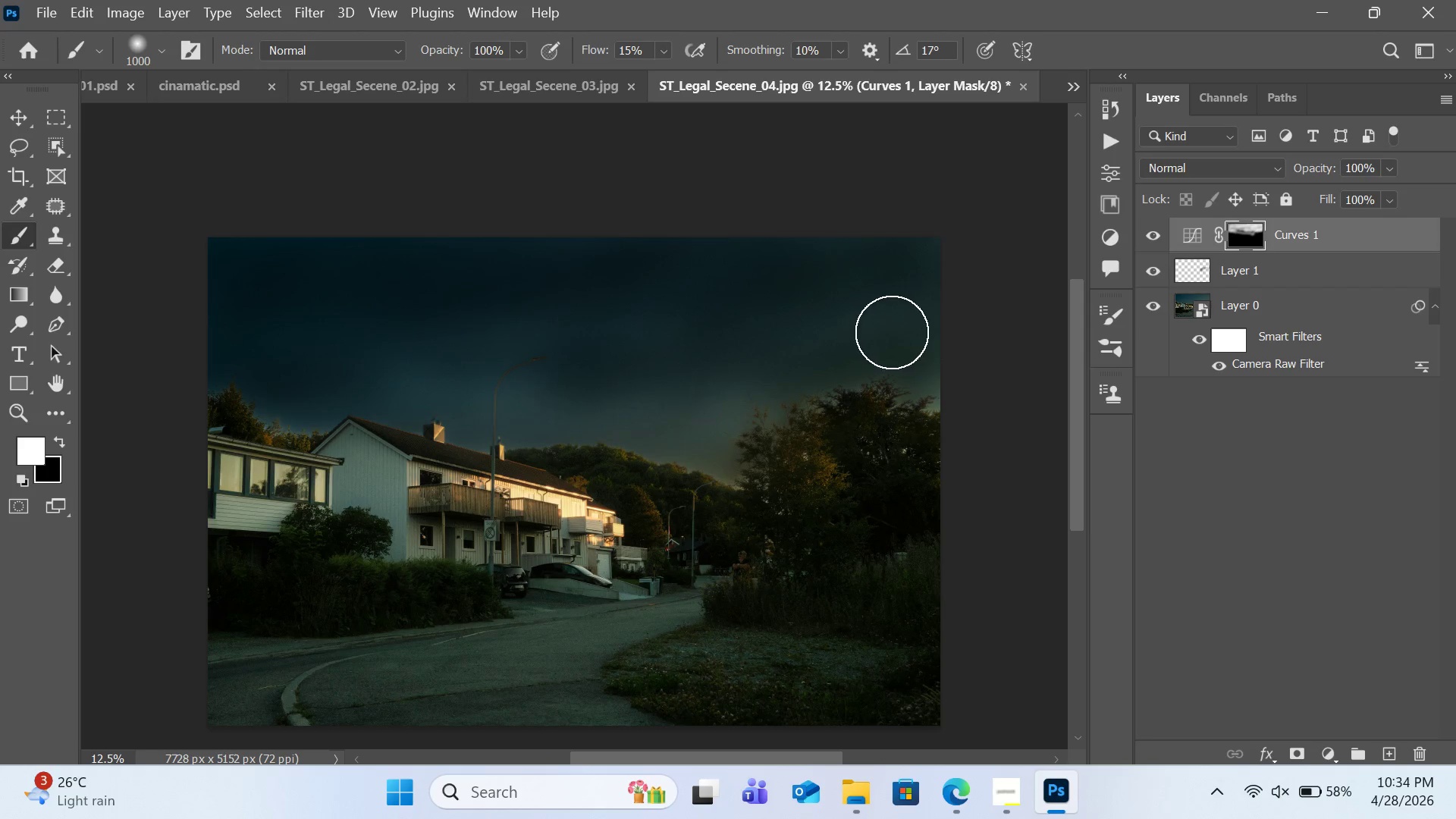 
left_click([911, 326])
 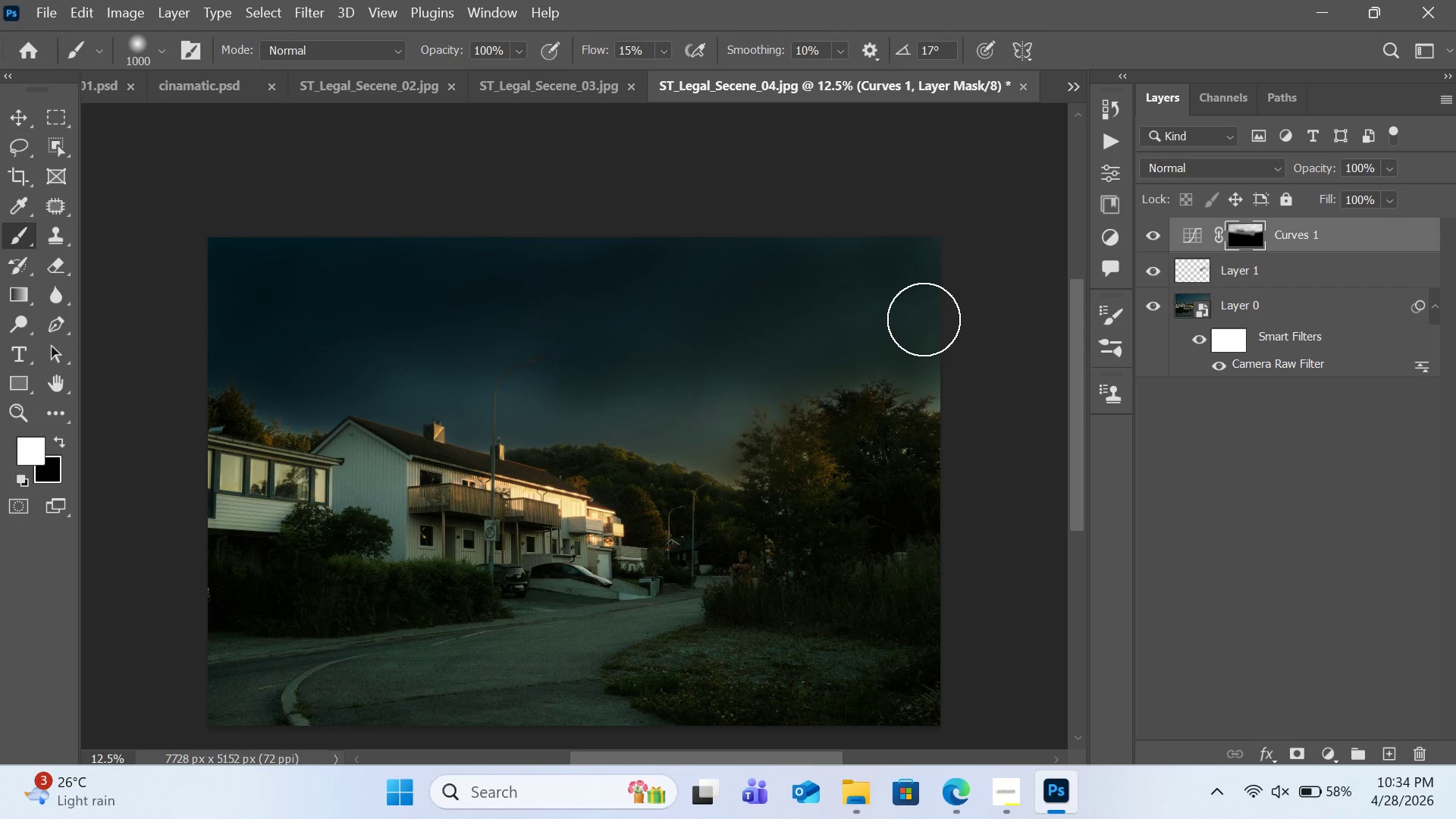 
left_click([924, 315])
 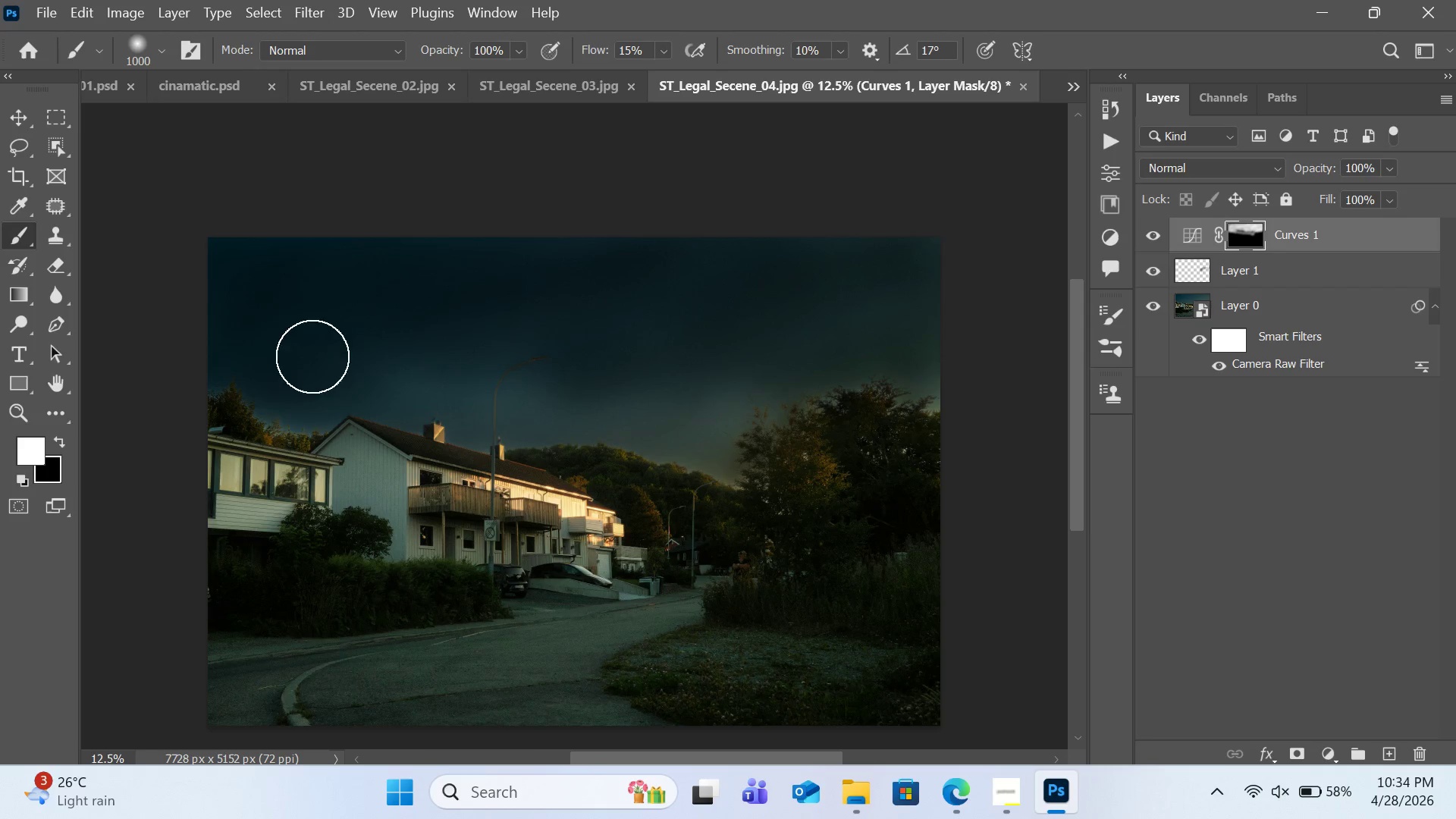 
left_click([224, 369])
 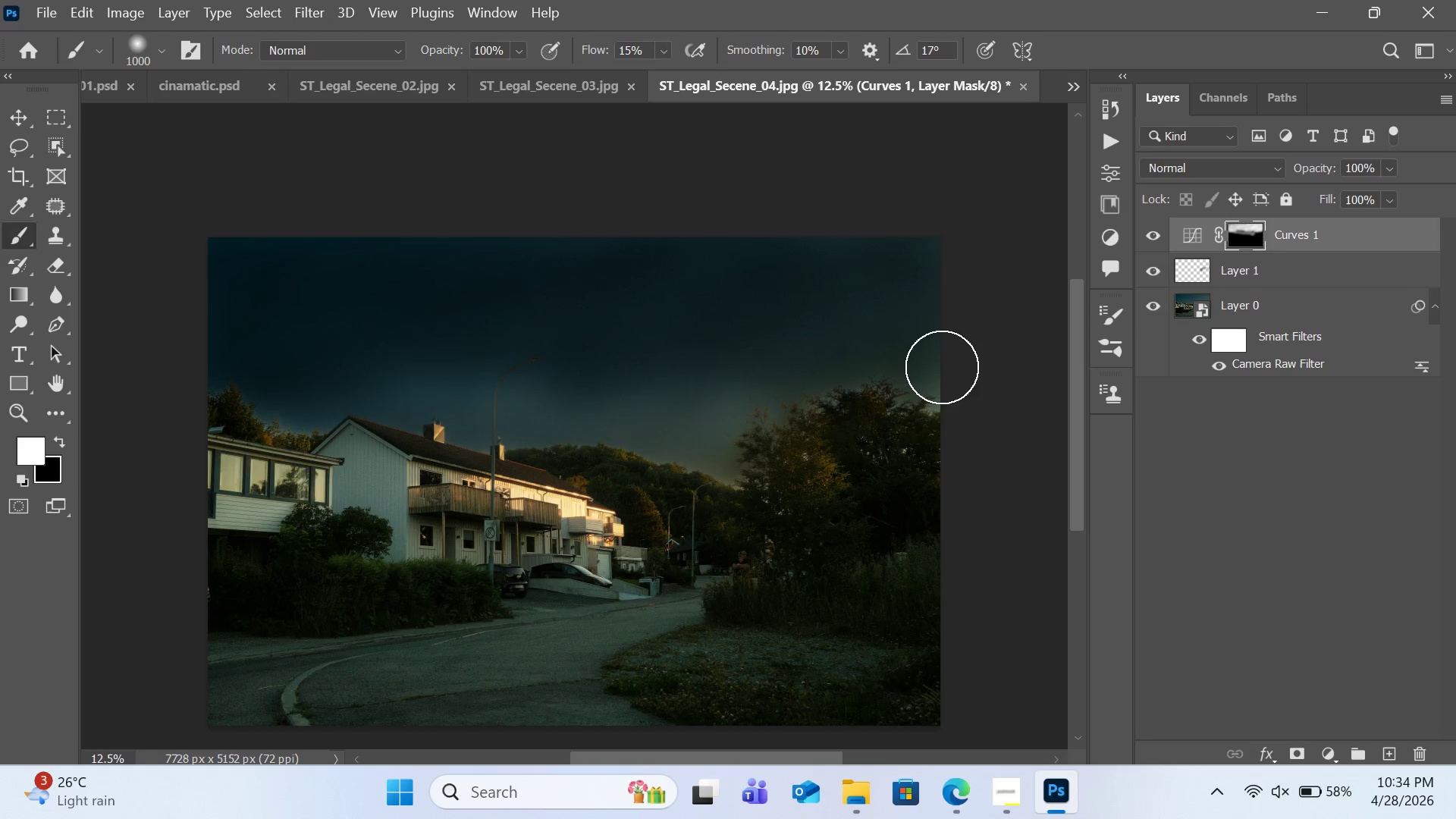 
double_click([945, 392])
 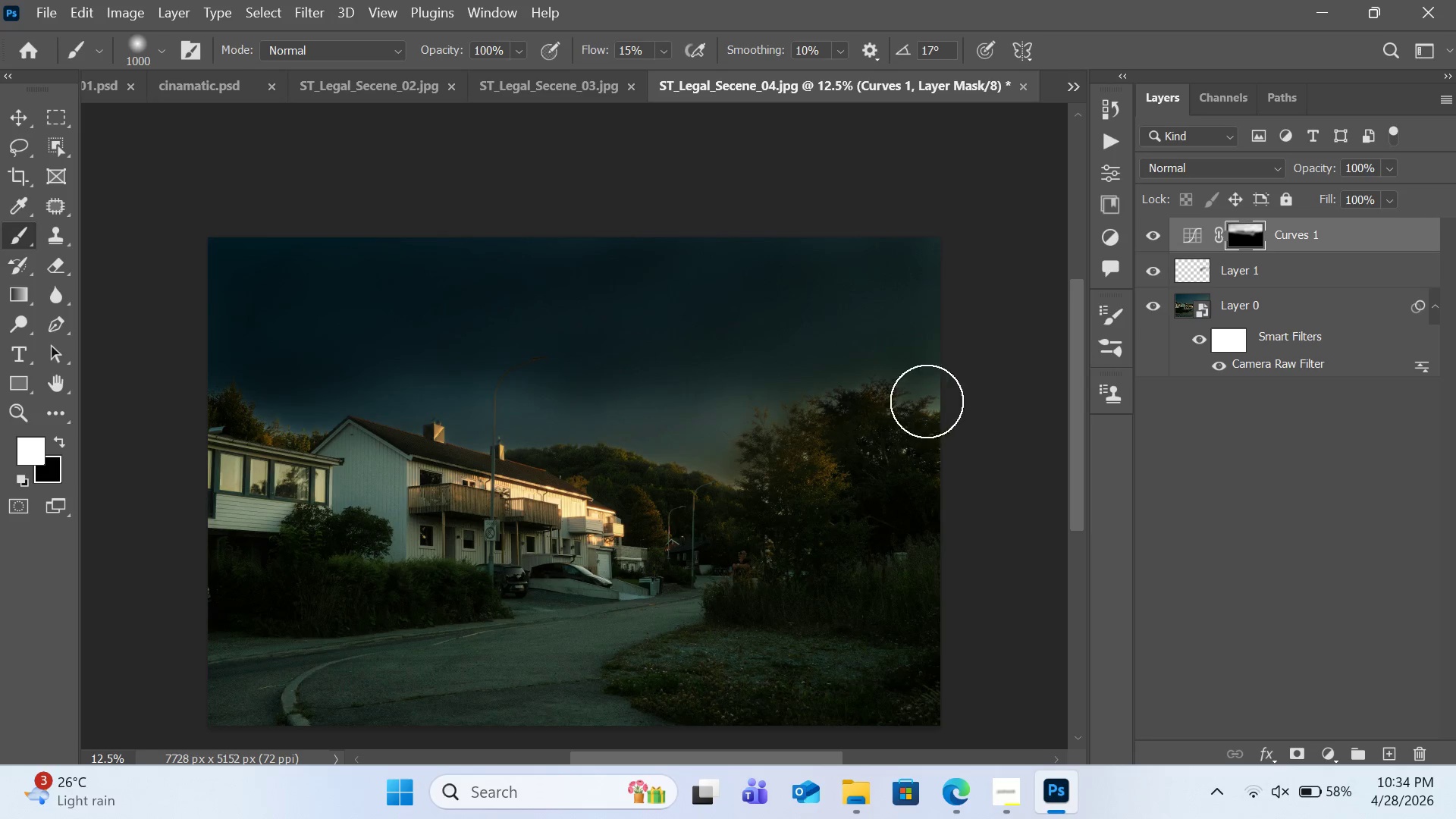 
left_click_drag(start_coordinate=[930, 400], to_coordinate=[940, 400])
 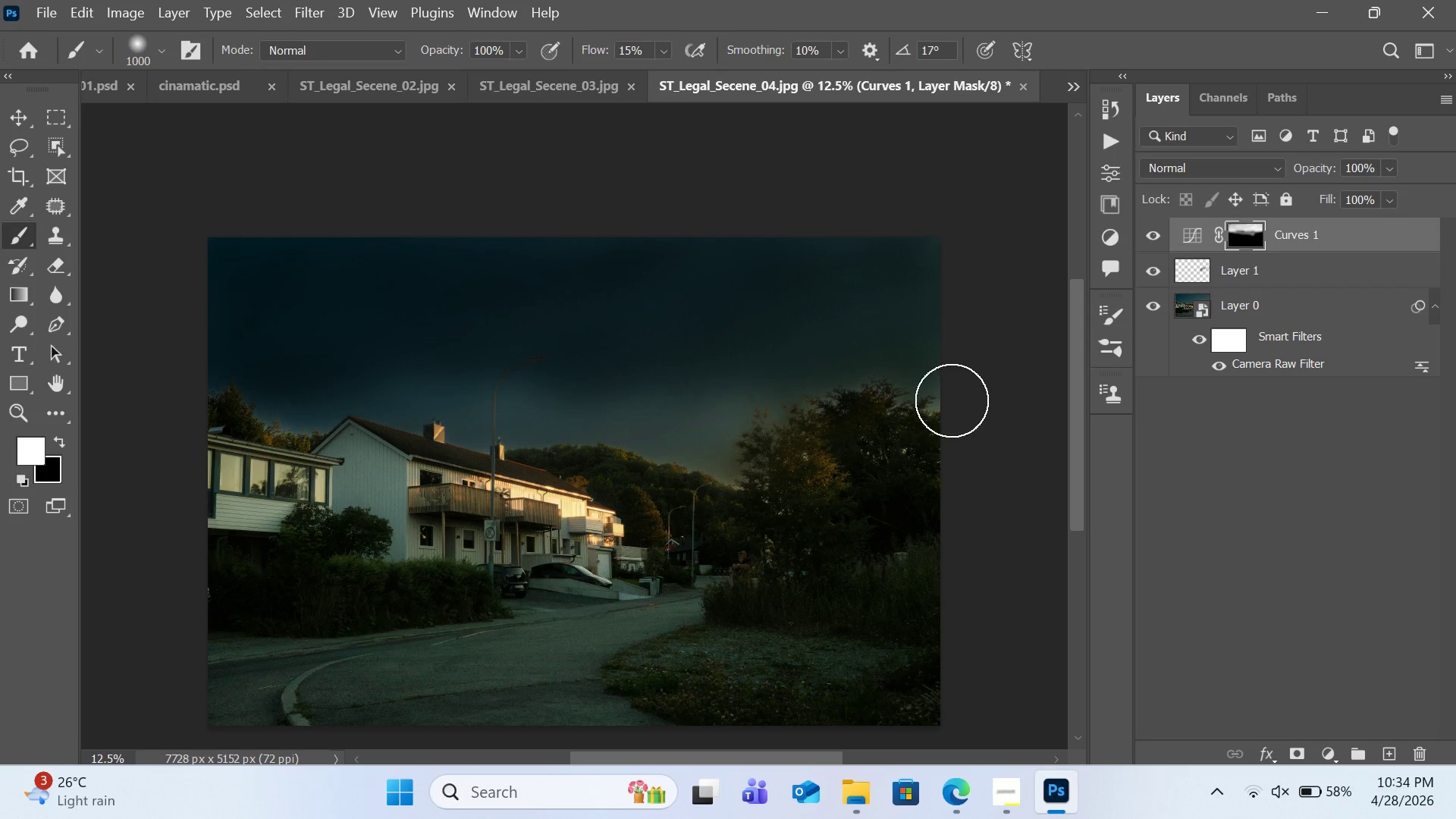 
left_click_drag(start_coordinate=[944, 400], to_coordinate=[954, 403])
 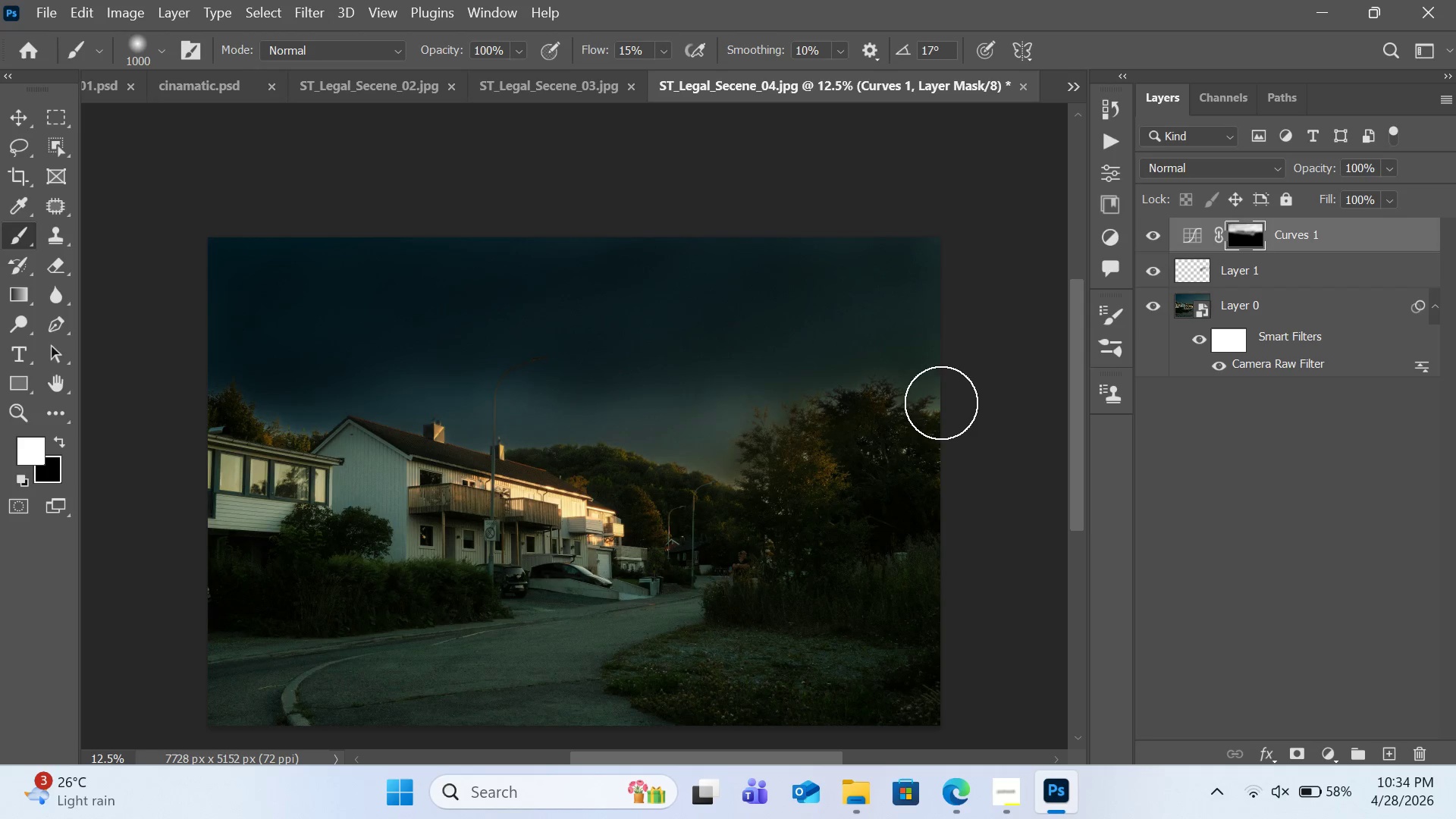 
triple_click([941, 403])
 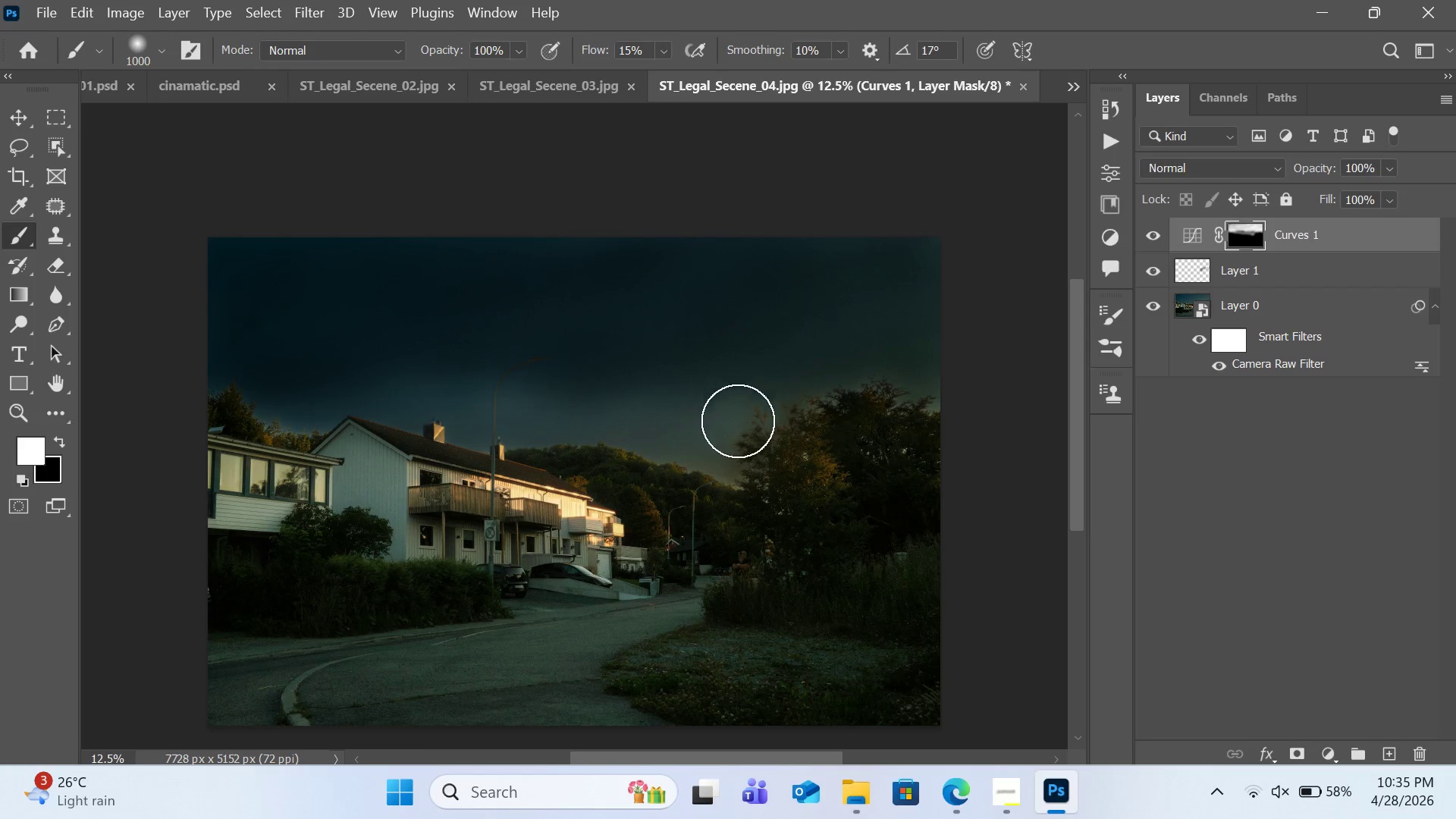 
left_click_drag(start_coordinate=[723, 436], to_coordinate=[410, 397])
 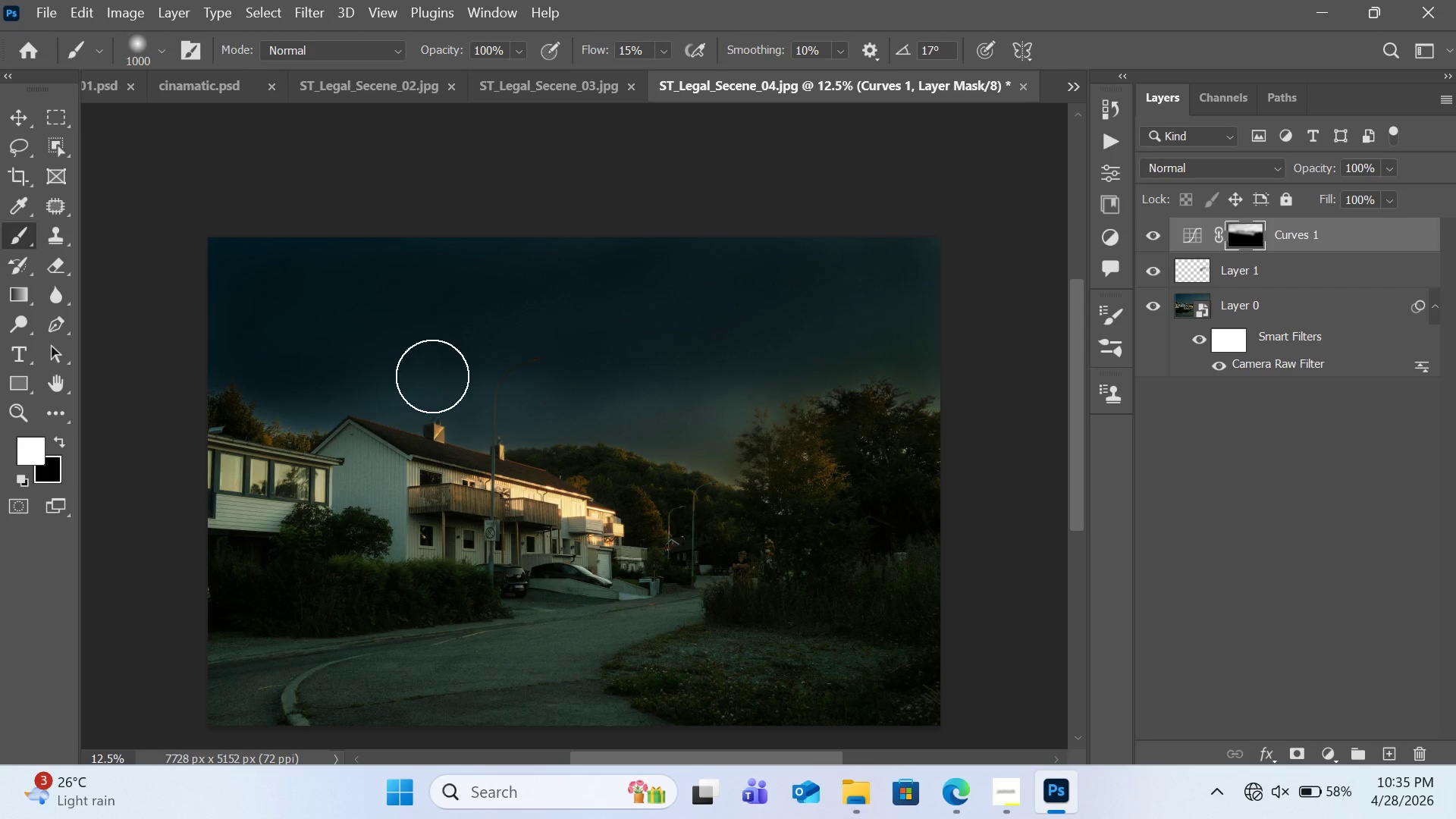 
left_click_drag(start_coordinate=[432, 378], to_coordinate=[757, 397])
 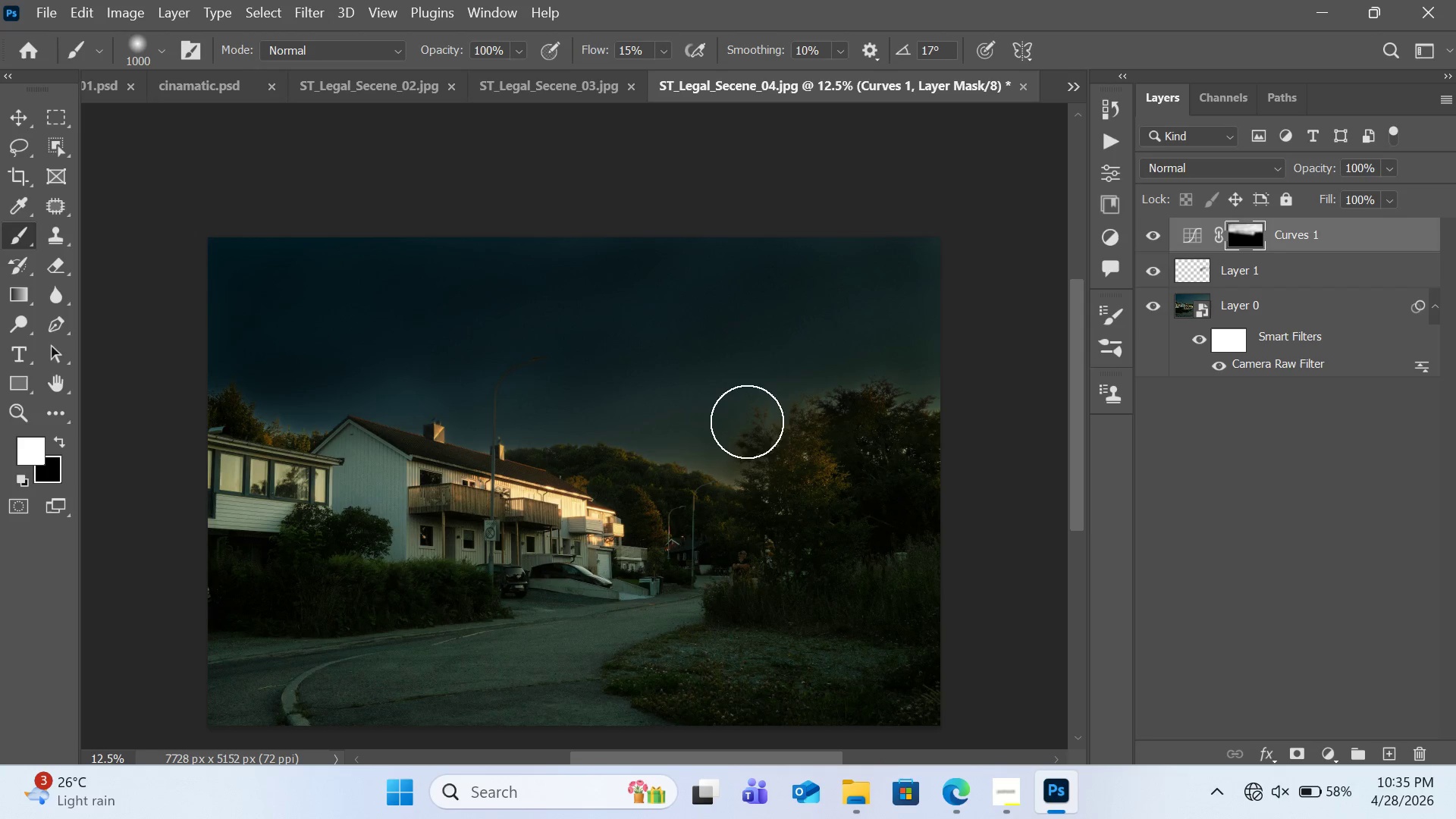 
left_click_drag(start_coordinate=[730, 404], to_coordinate=[206, 308])
 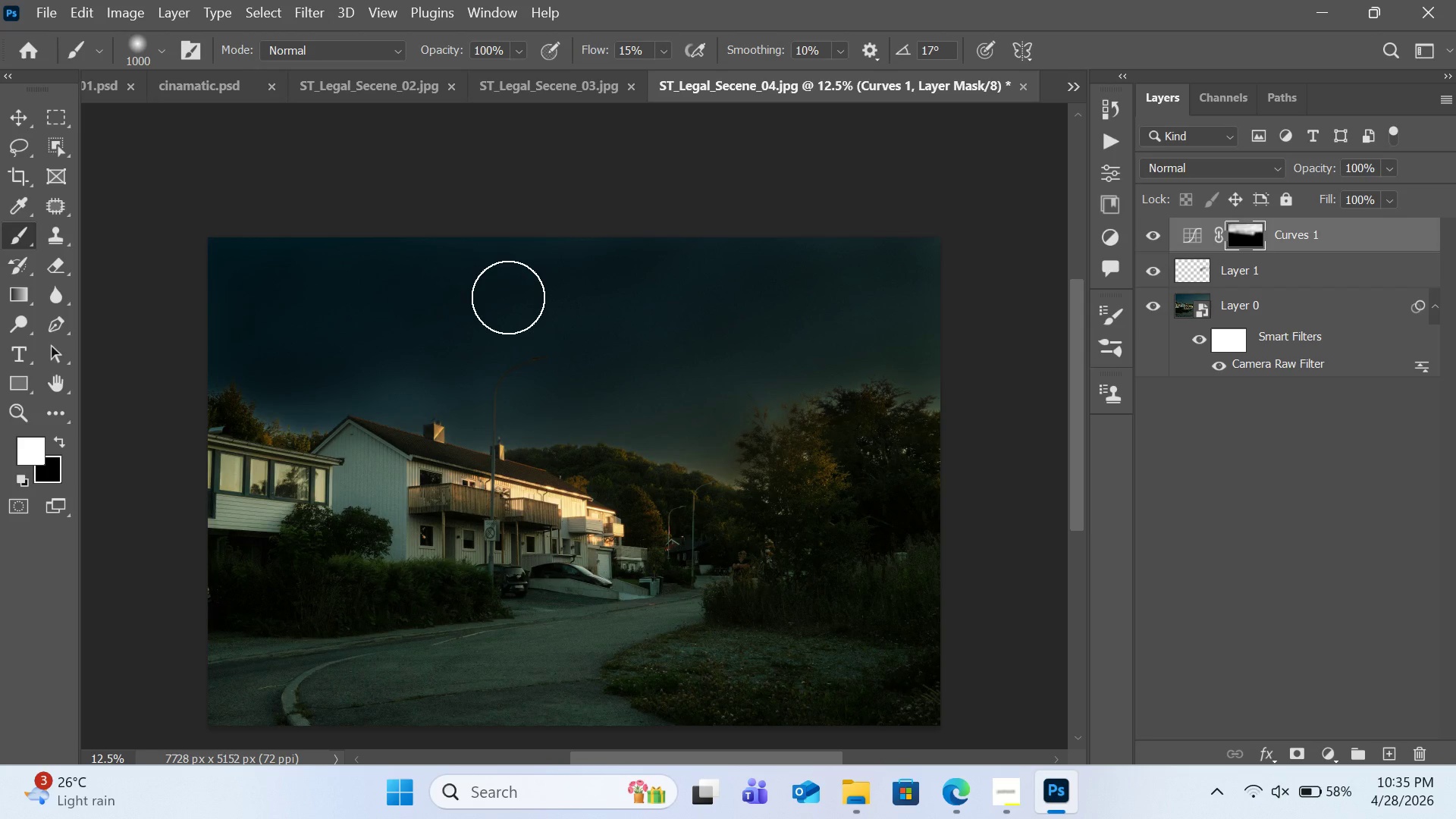 
left_click_drag(start_coordinate=[511, 289], to_coordinate=[971, 247])
 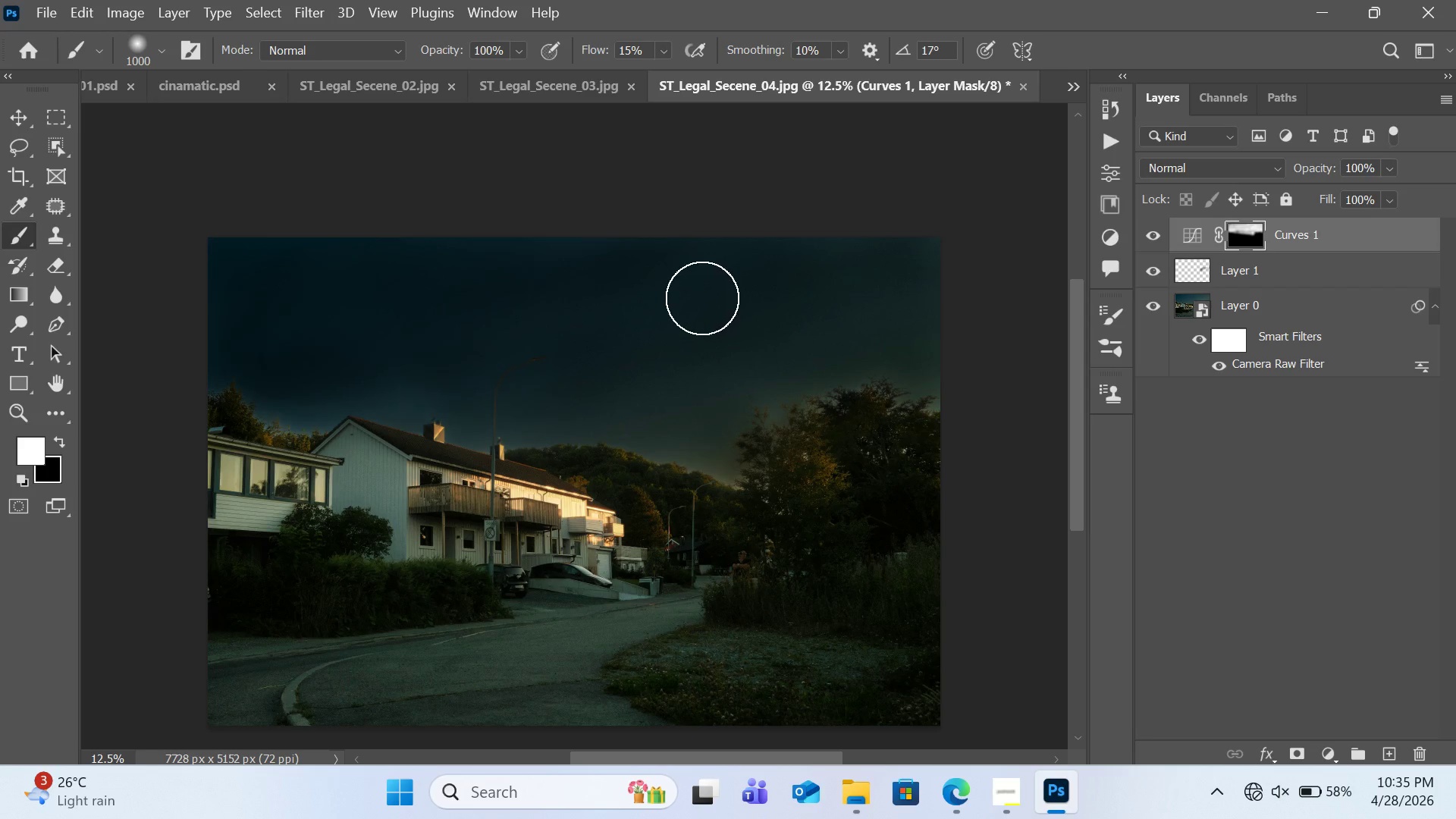 
left_click_drag(start_coordinate=[714, 282], to_coordinate=[987, 255])
 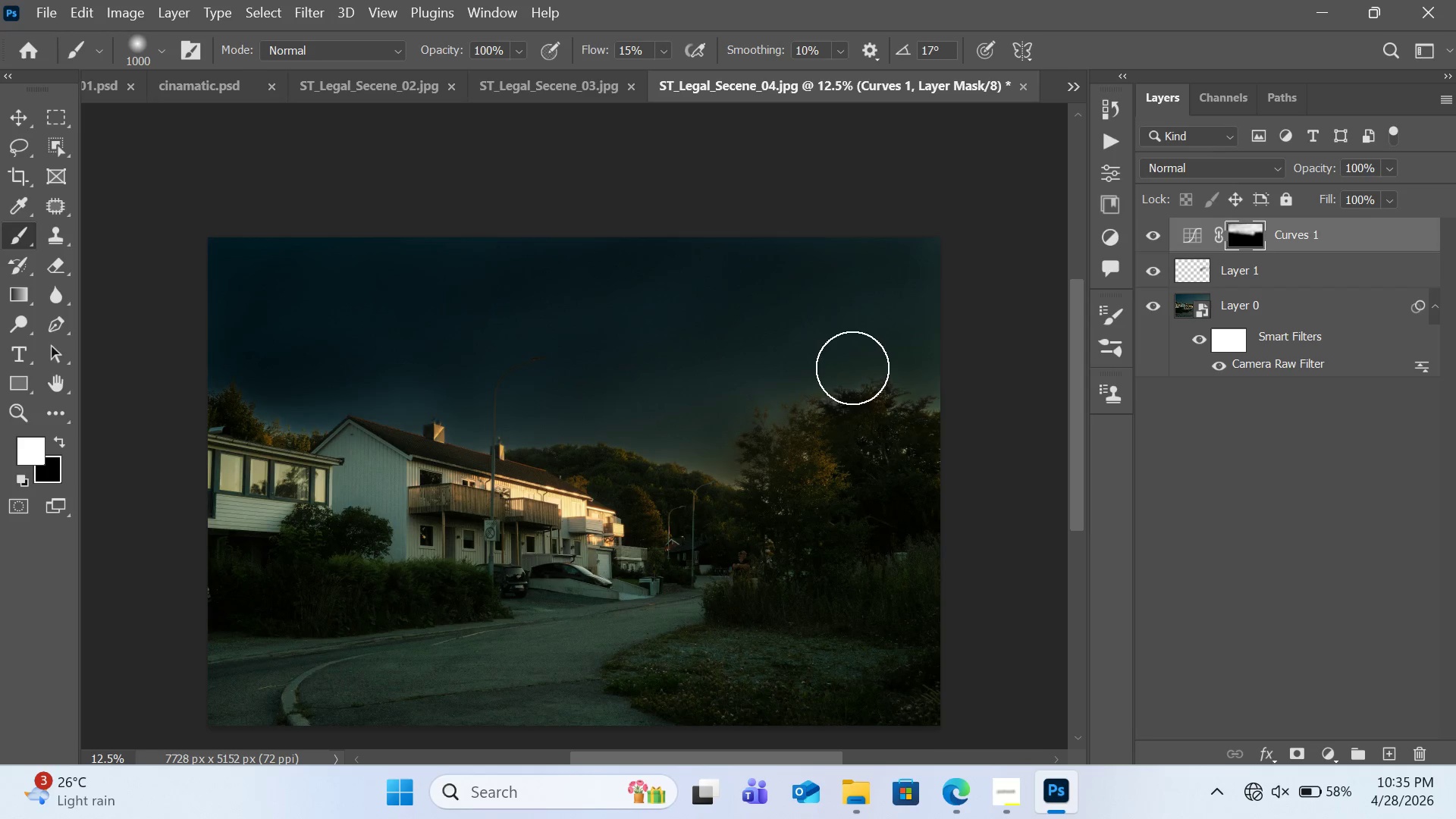 
left_click_drag(start_coordinate=[901, 352], to_coordinate=[946, 397])
 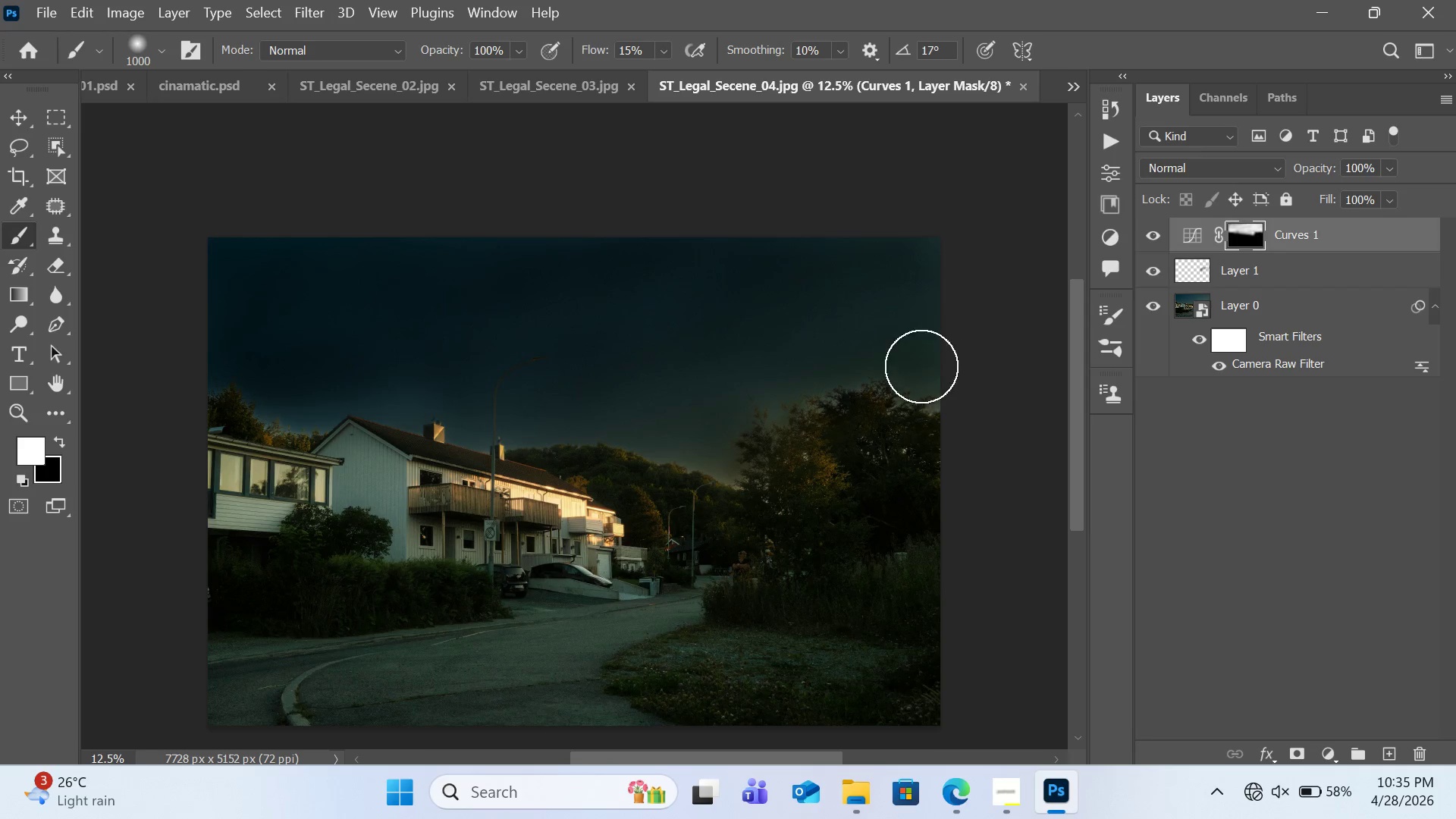 
left_click_drag(start_coordinate=[921, 366], to_coordinate=[944, 415])
 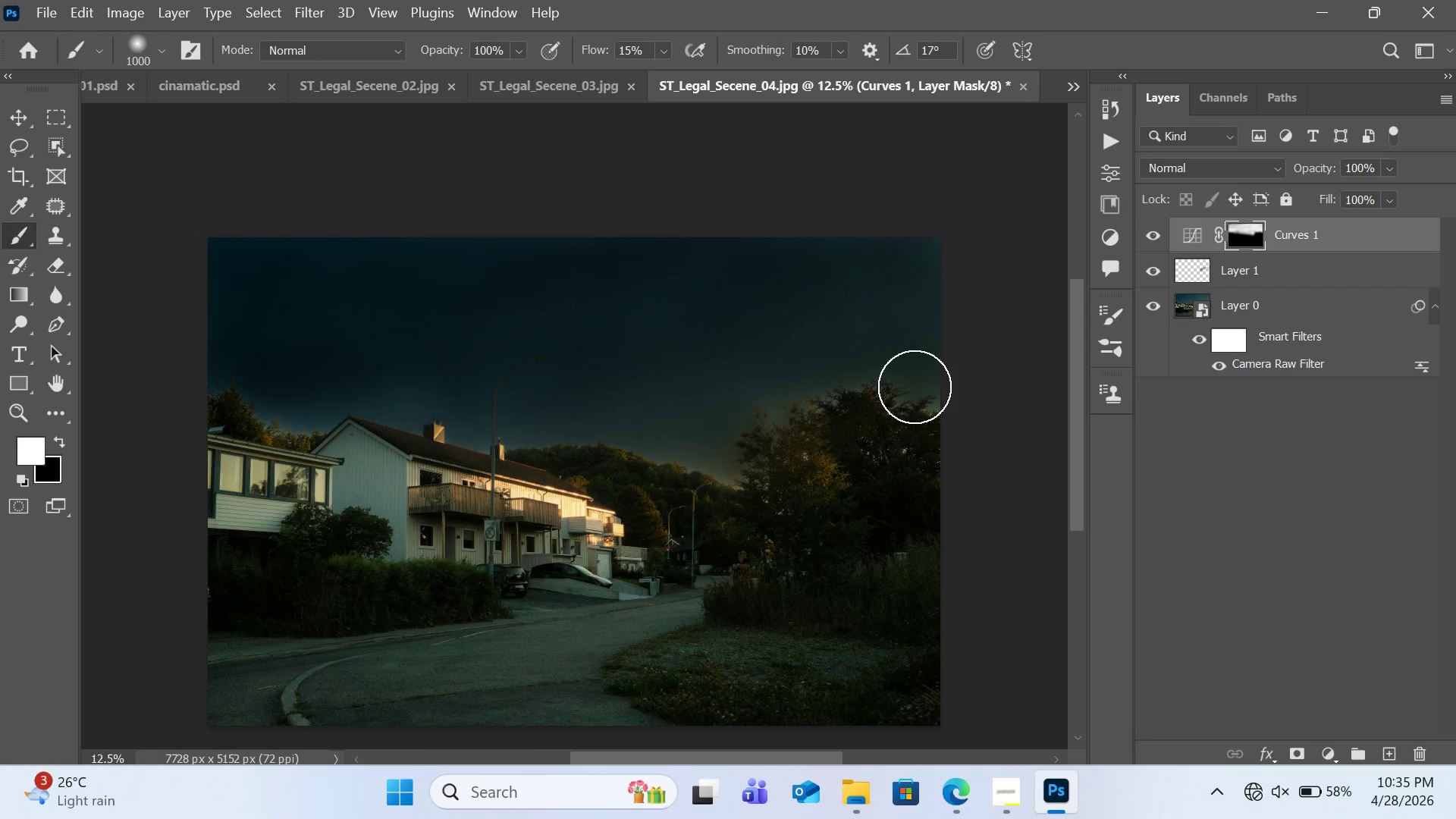 
left_click_drag(start_coordinate=[915, 387], to_coordinate=[927, 411])
 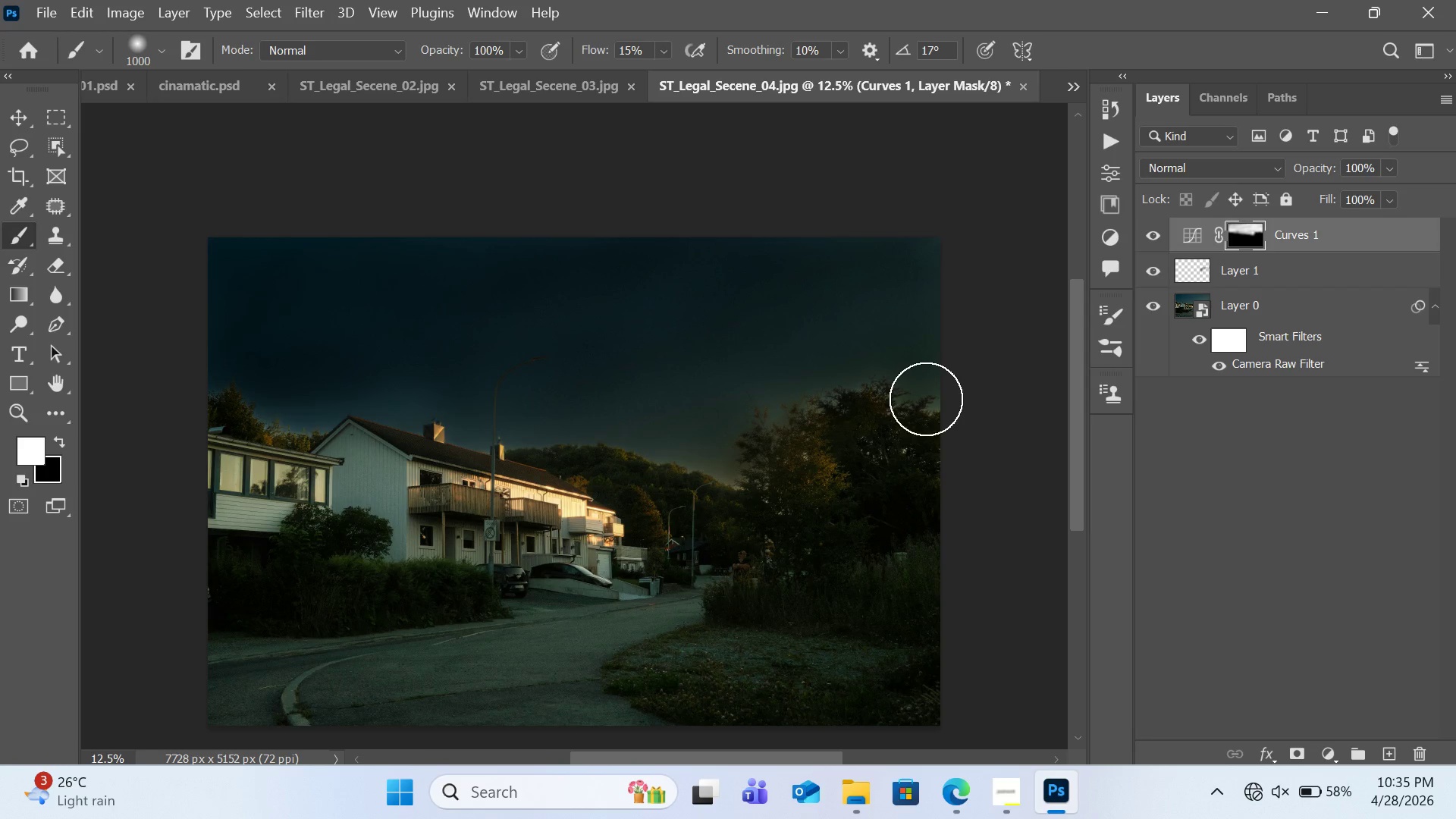 
left_click_drag(start_coordinate=[926, 399], to_coordinate=[947, 425])
 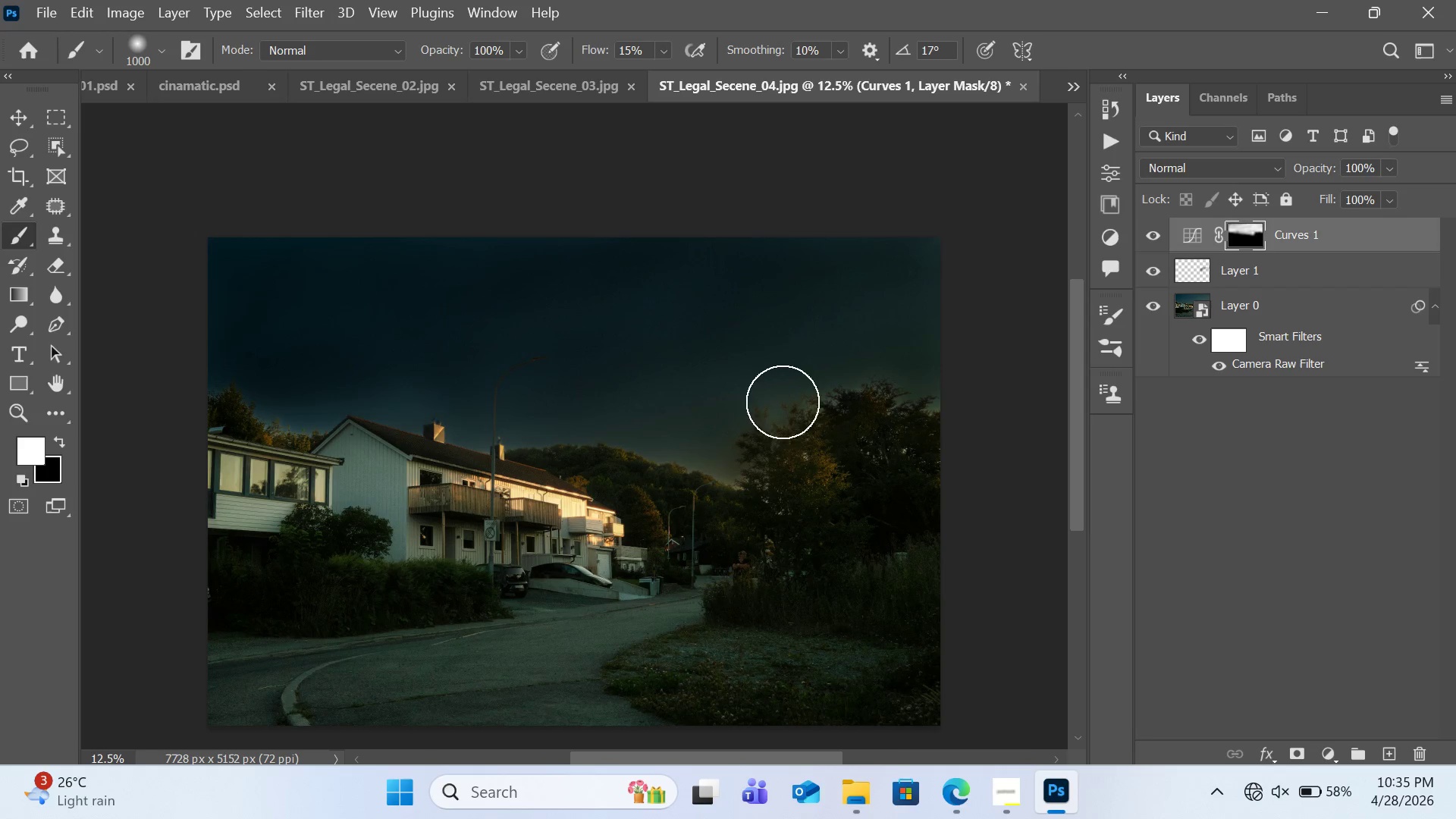 
left_click_drag(start_coordinate=[779, 402], to_coordinate=[892, 391])
 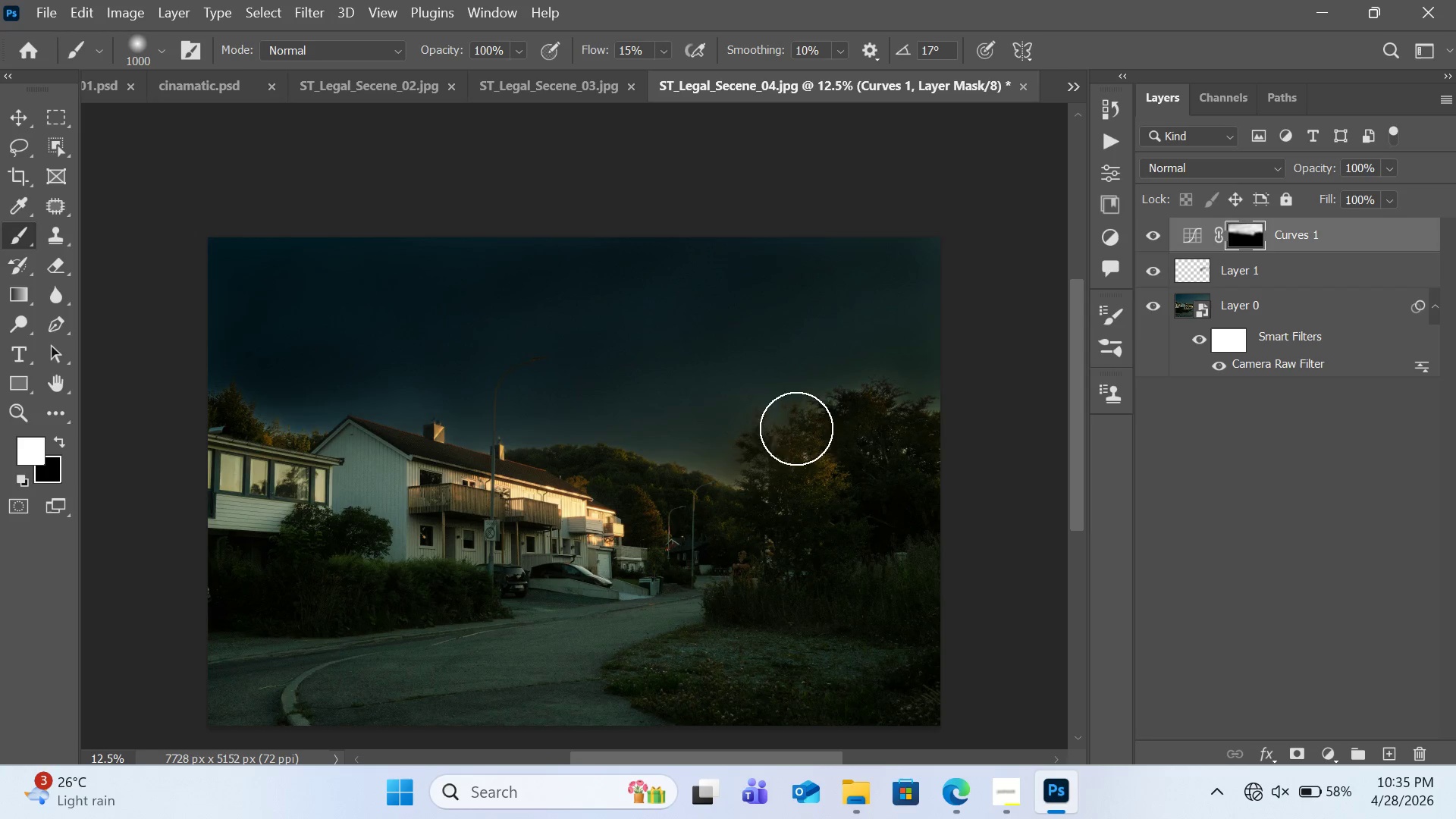 
left_click_drag(start_coordinate=[685, 427], to_coordinate=[730, 473])
 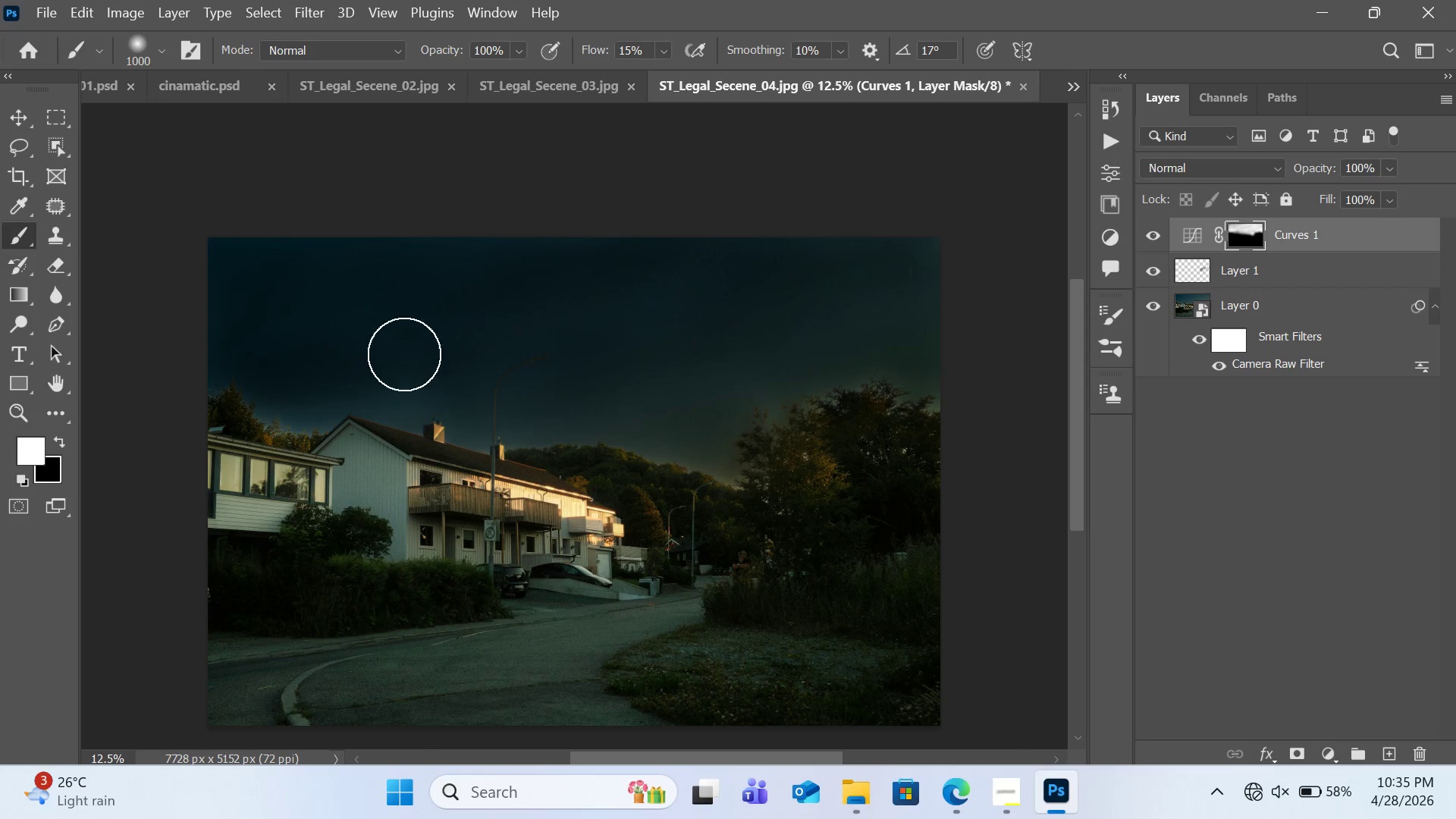 
left_click_drag(start_coordinate=[336, 368], to_coordinate=[331, 433])
 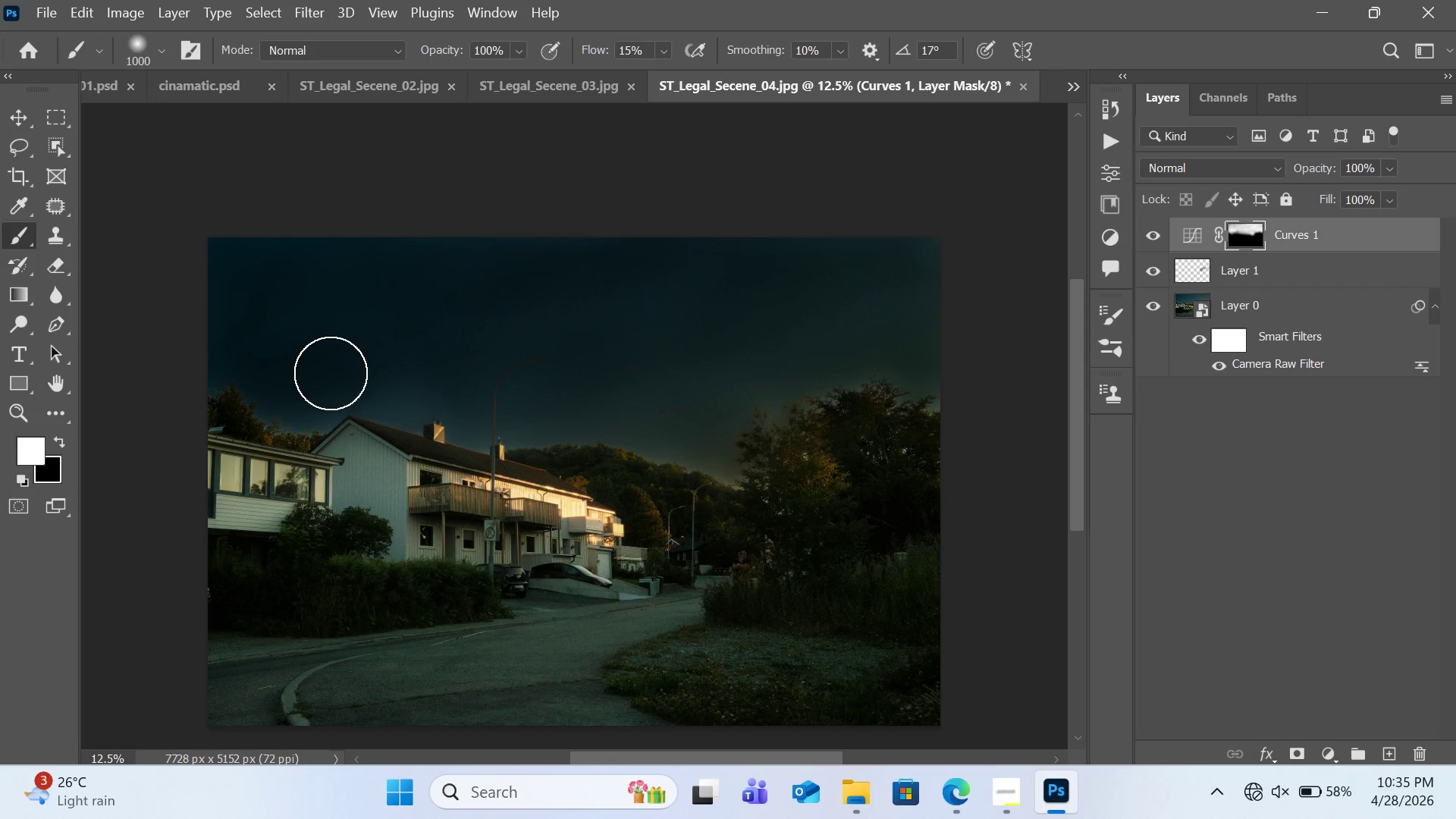 
left_click_drag(start_coordinate=[328, 380], to_coordinate=[153, 381])
 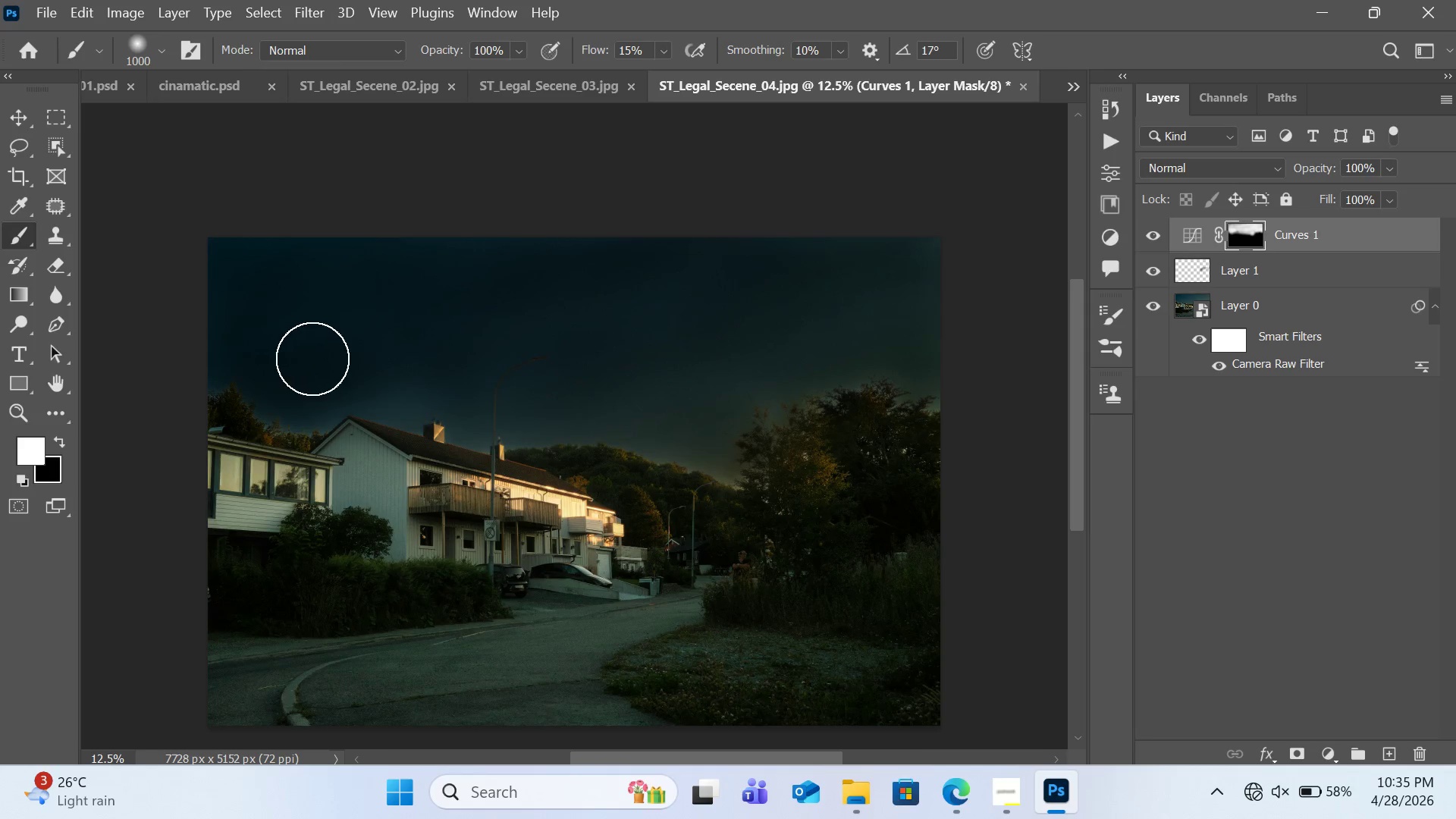 
left_click_drag(start_coordinate=[295, 372], to_coordinate=[115, 430])
 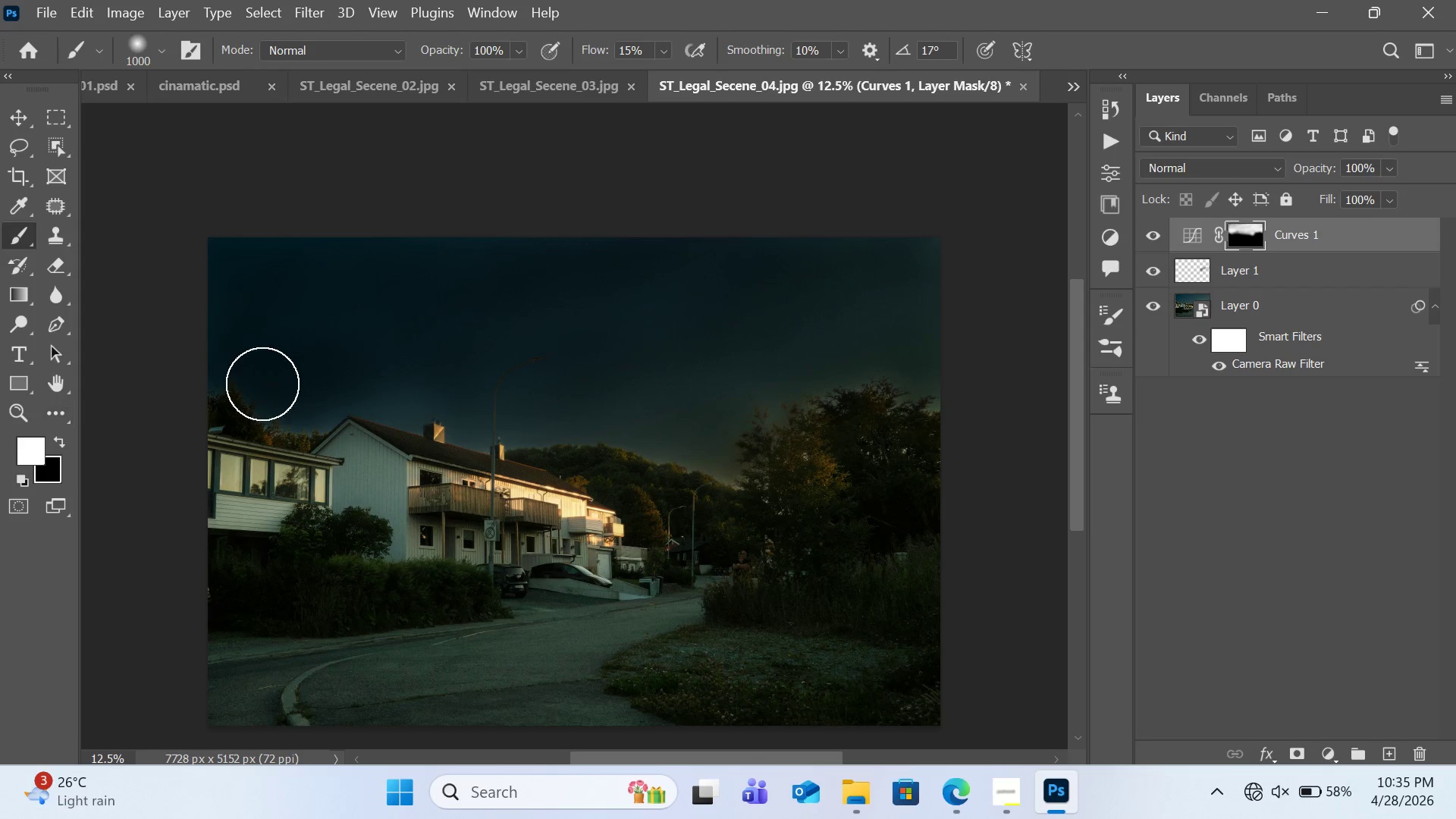 
left_click_drag(start_coordinate=[264, 385], to_coordinate=[312, 435])
 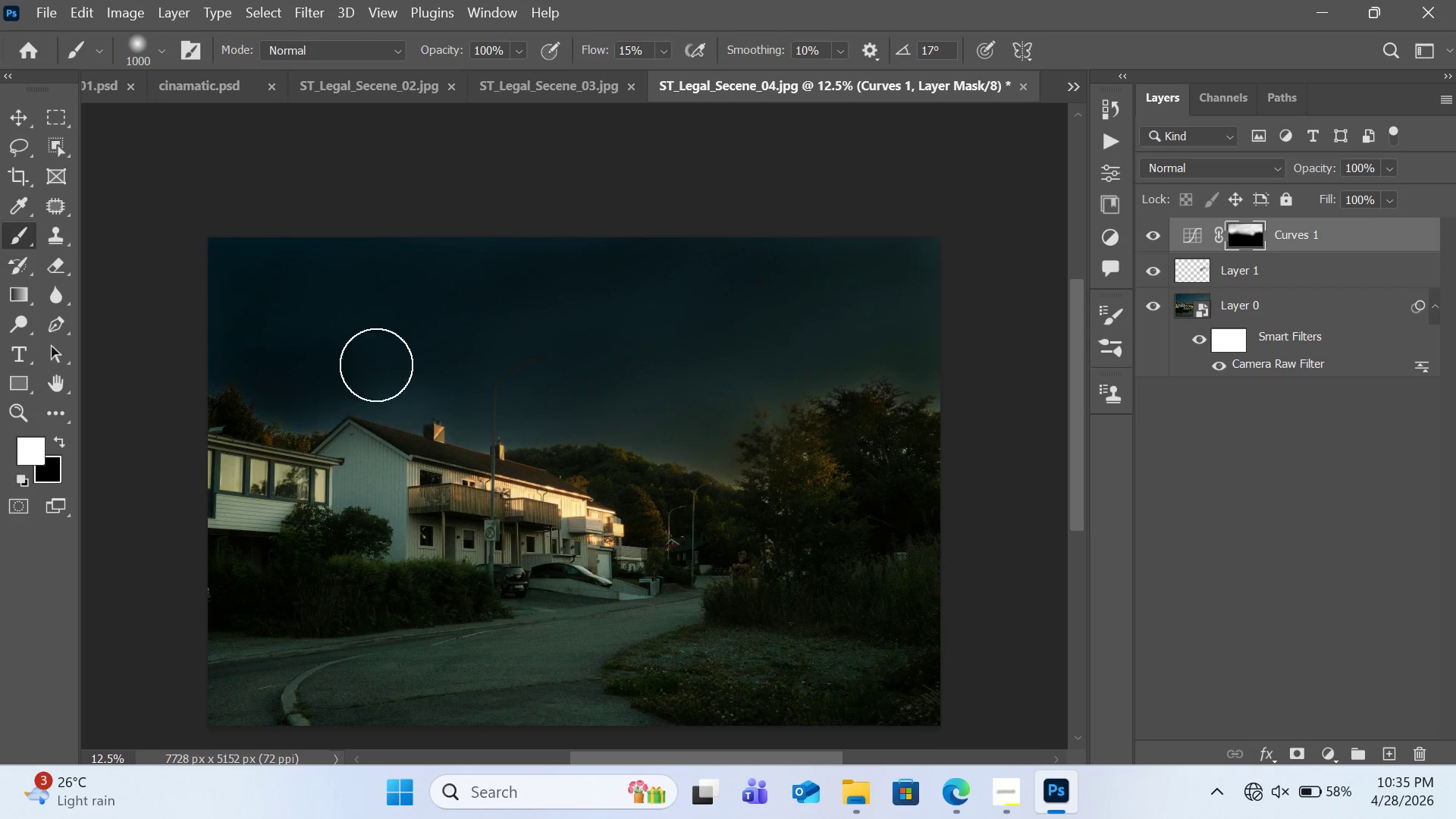 
left_click_drag(start_coordinate=[384, 364], to_coordinate=[392, 416])
 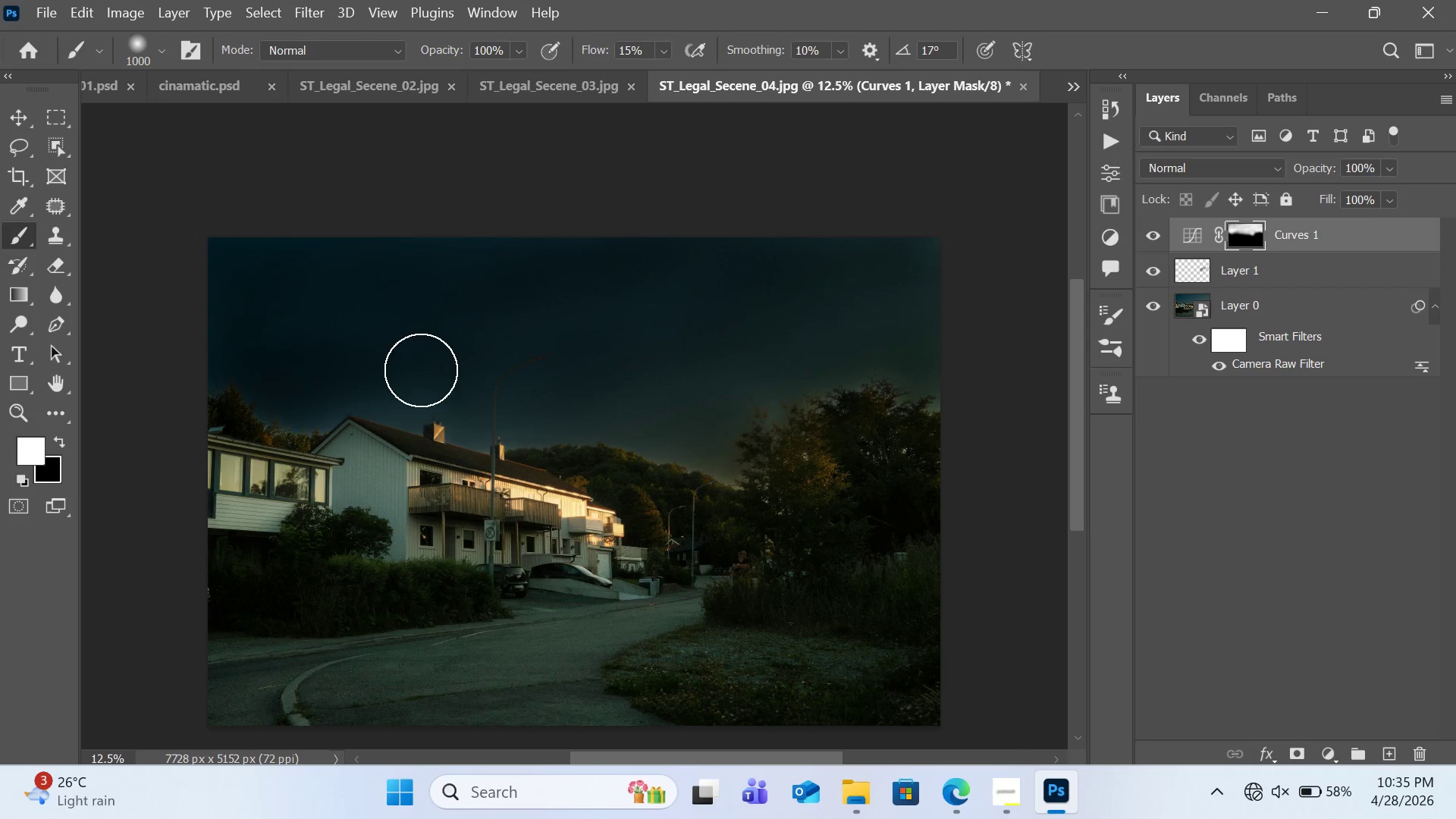 
left_click_drag(start_coordinate=[422, 369], to_coordinate=[410, 433])
 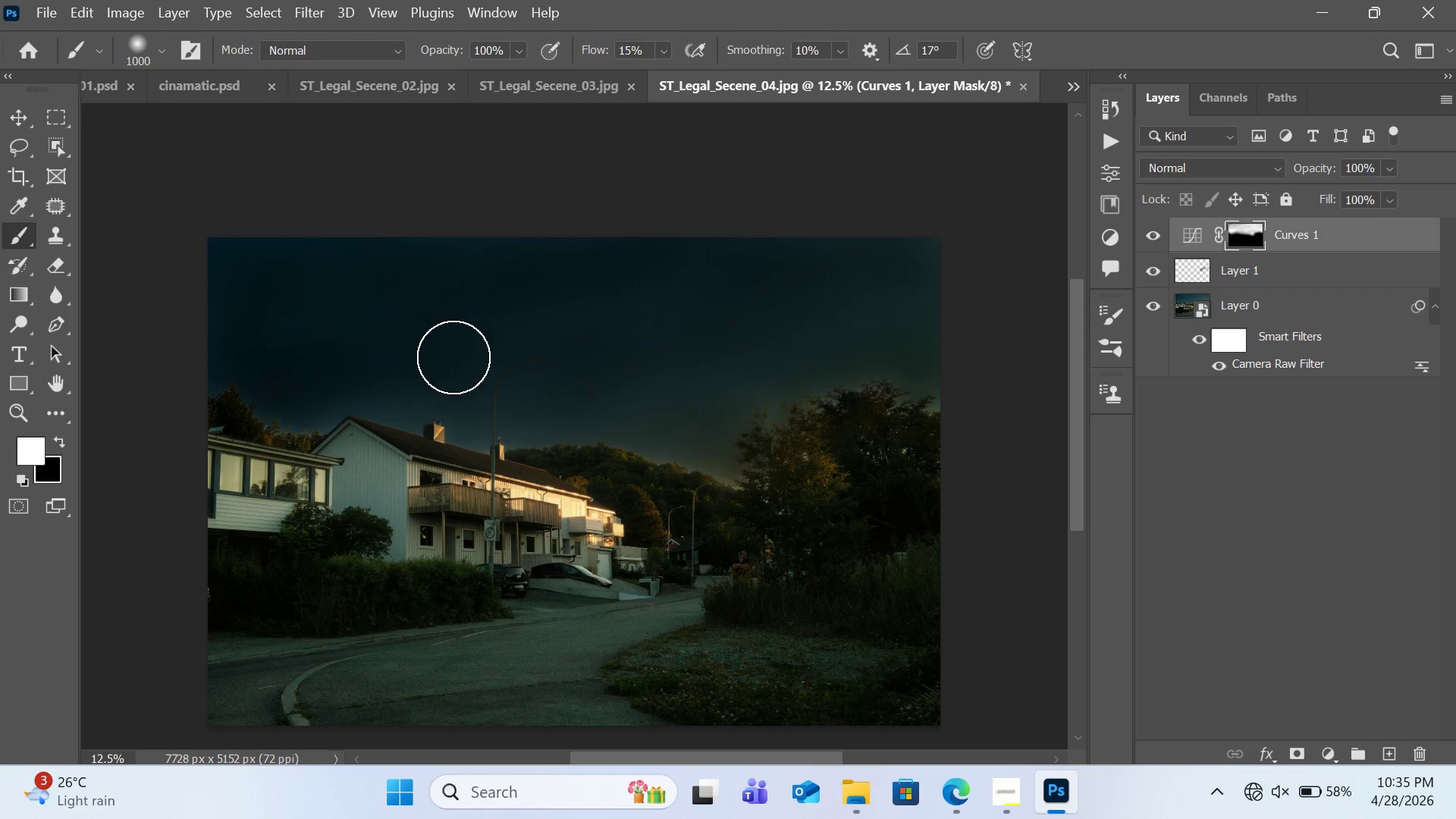 
left_click_drag(start_coordinate=[448, 360], to_coordinate=[359, 433])
 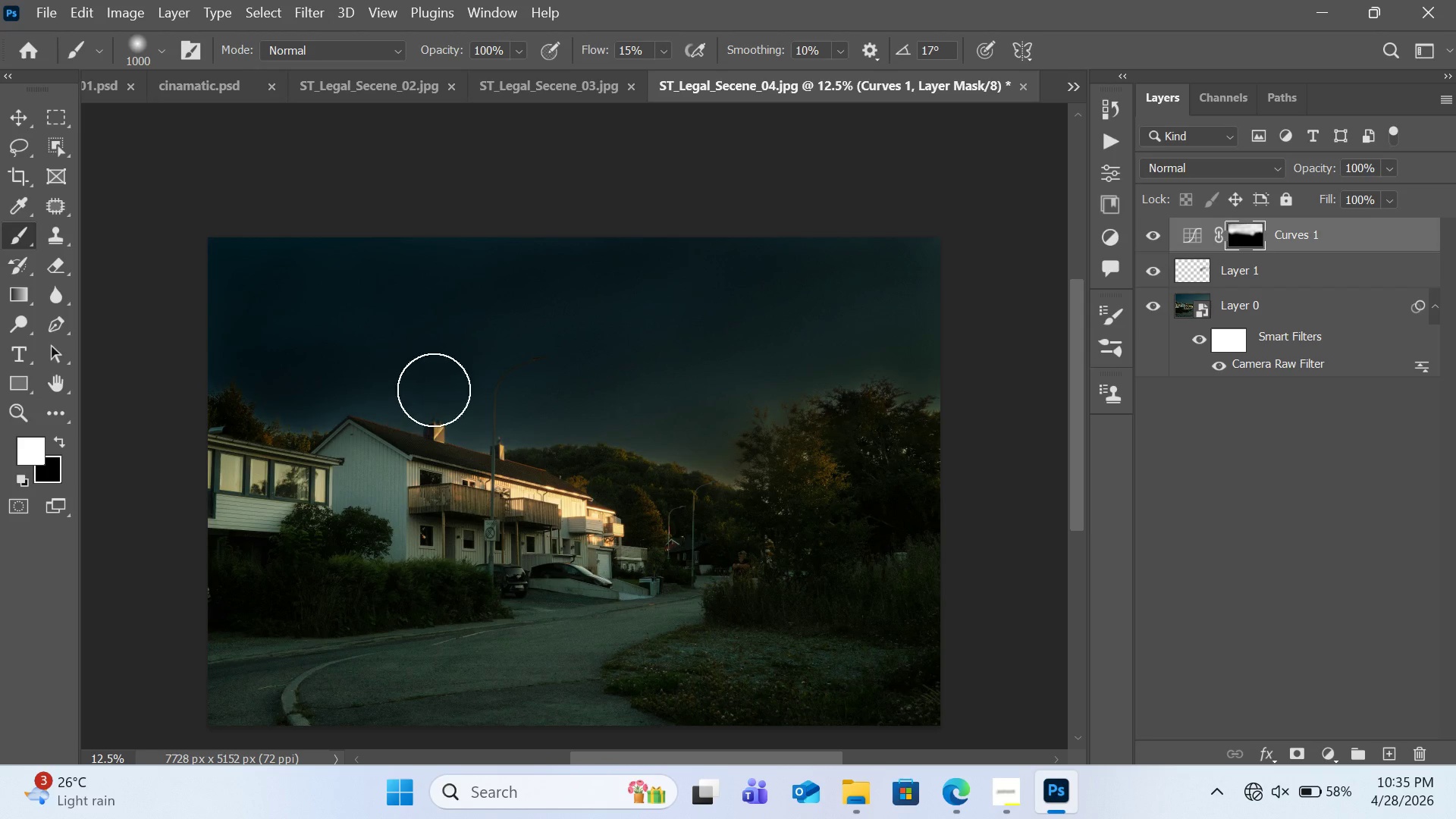 
left_click_drag(start_coordinate=[434, 390], to_coordinate=[230, 347])
 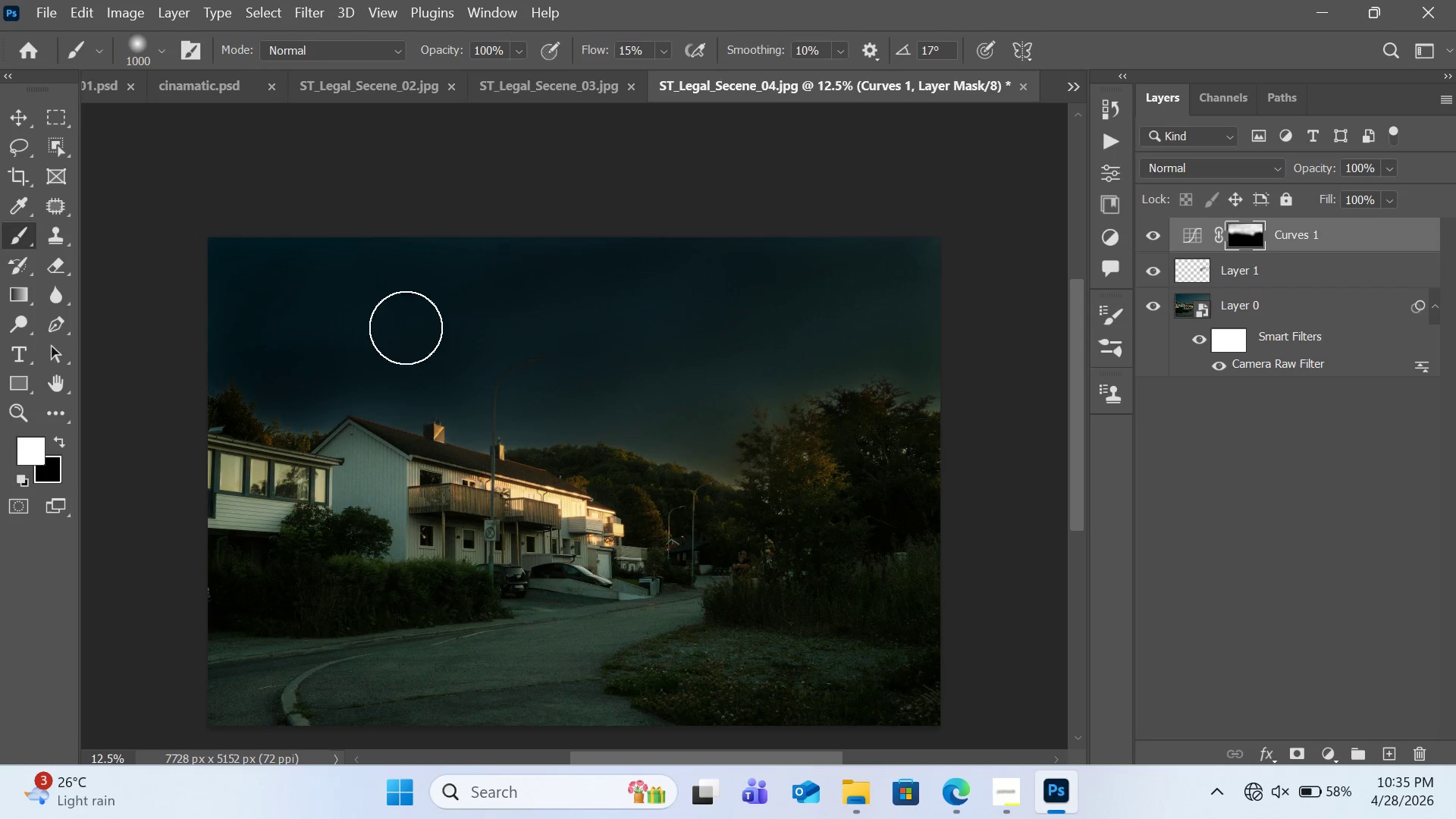 
left_click_drag(start_coordinate=[435, 310], to_coordinate=[171, 309])
 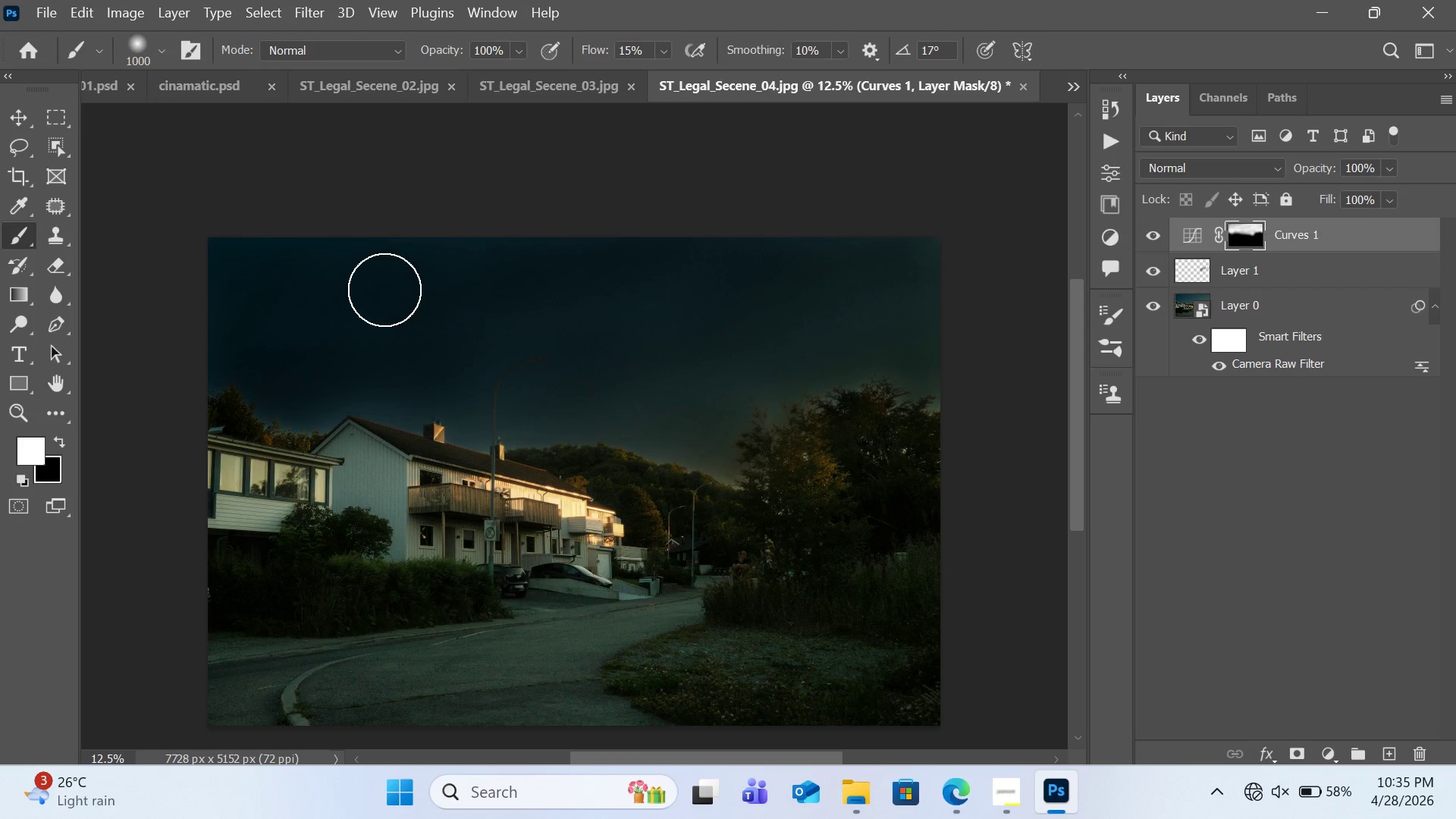 
left_click_drag(start_coordinate=[364, 260], to_coordinate=[143, 265])
 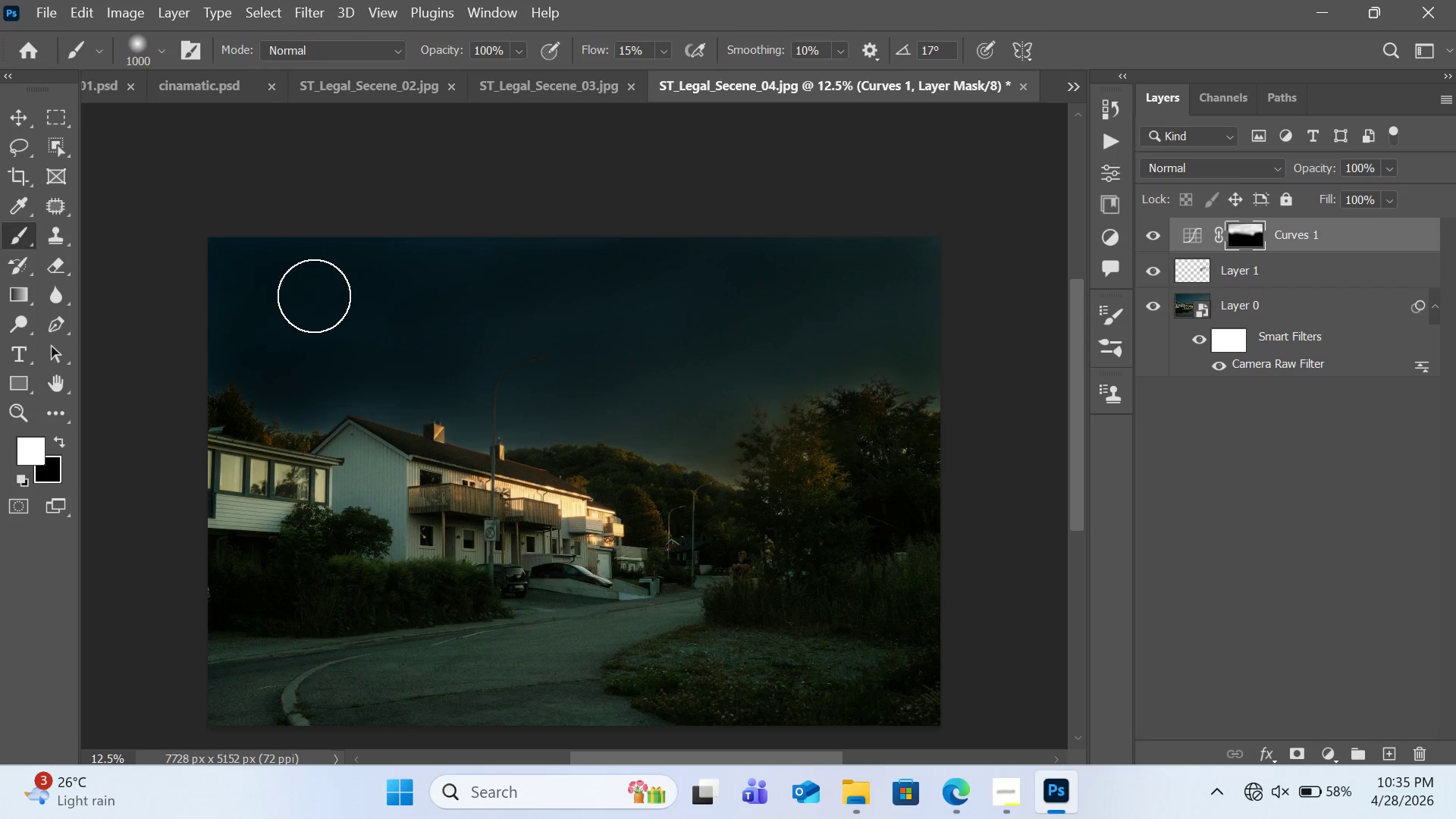 
left_click_drag(start_coordinate=[328, 297], to_coordinate=[900, 293])
 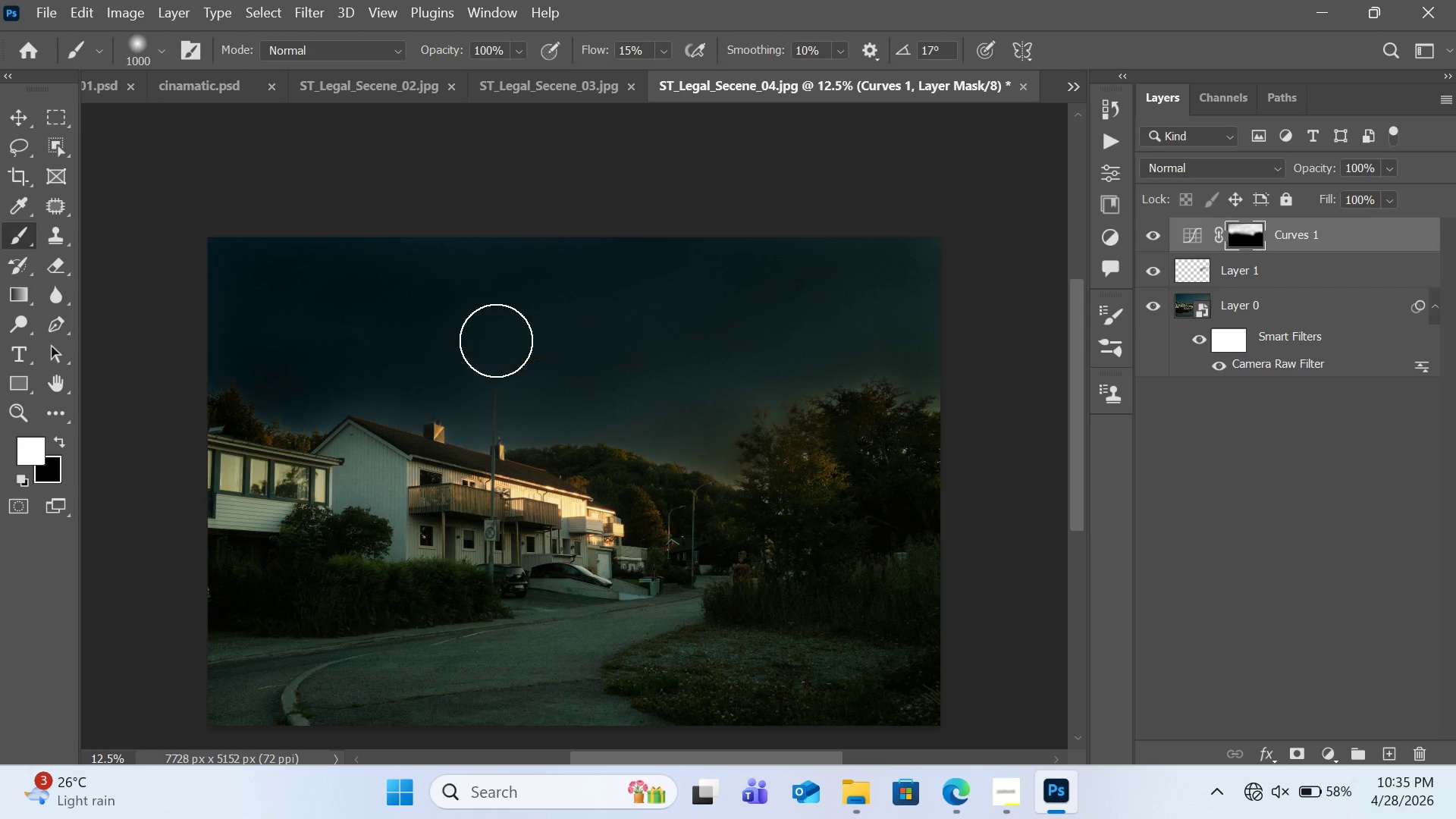 
left_click_drag(start_coordinate=[485, 341], to_coordinate=[916, 290])
 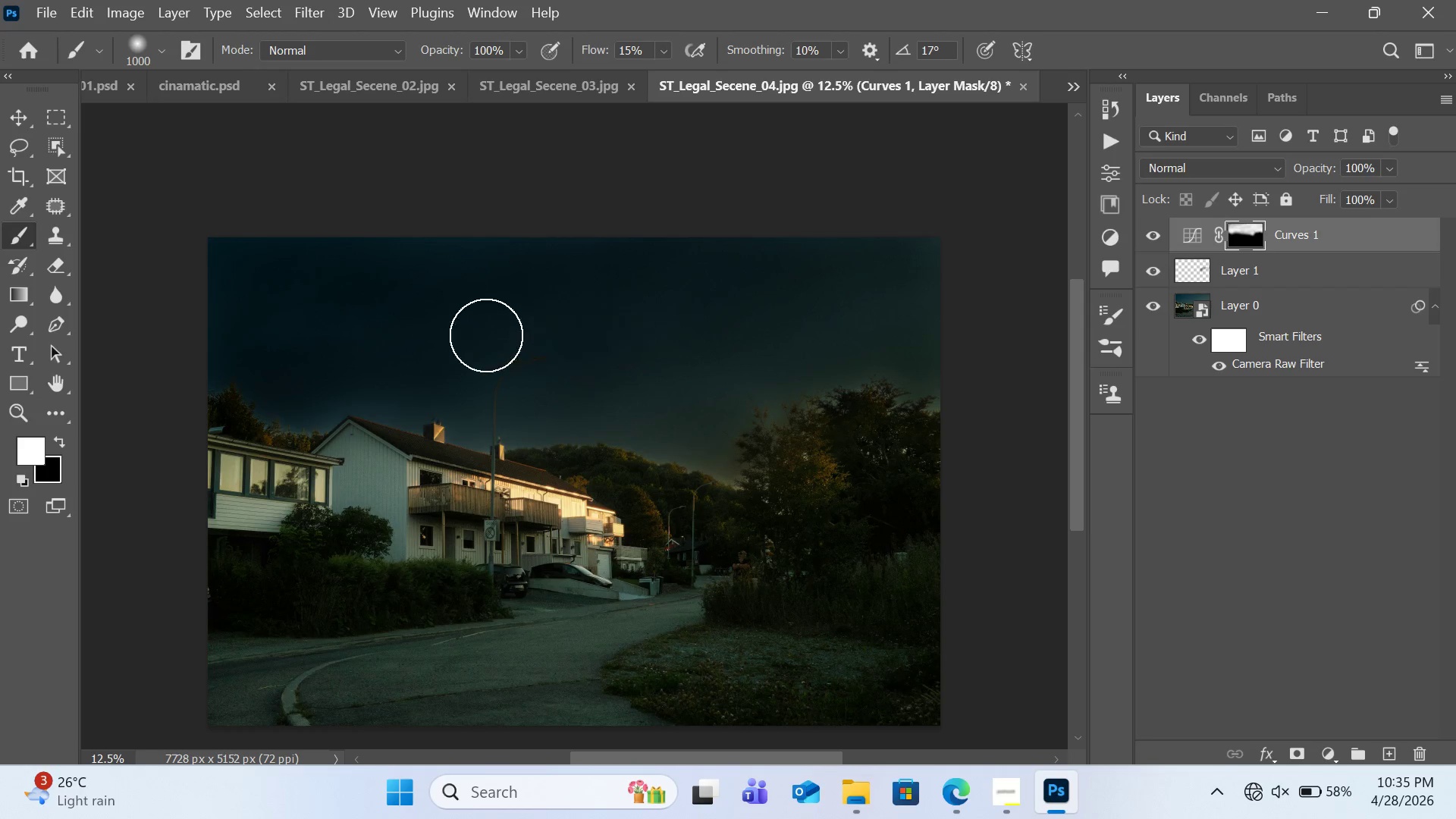 
left_click_drag(start_coordinate=[534, 322], to_coordinate=[1136, 178])
 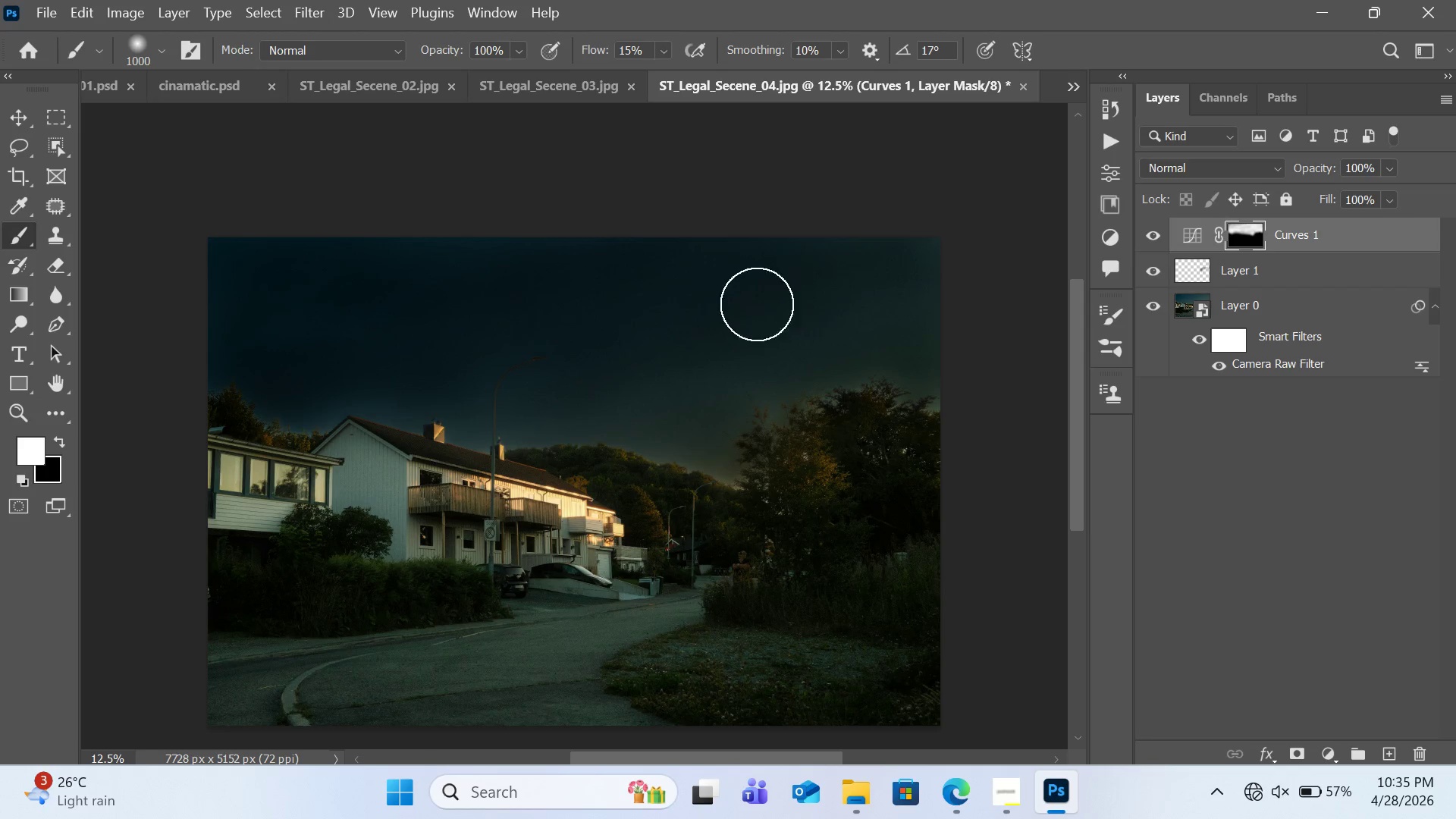 
left_click_drag(start_coordinate=[753, 309], to_coordinate=[812, 299])
 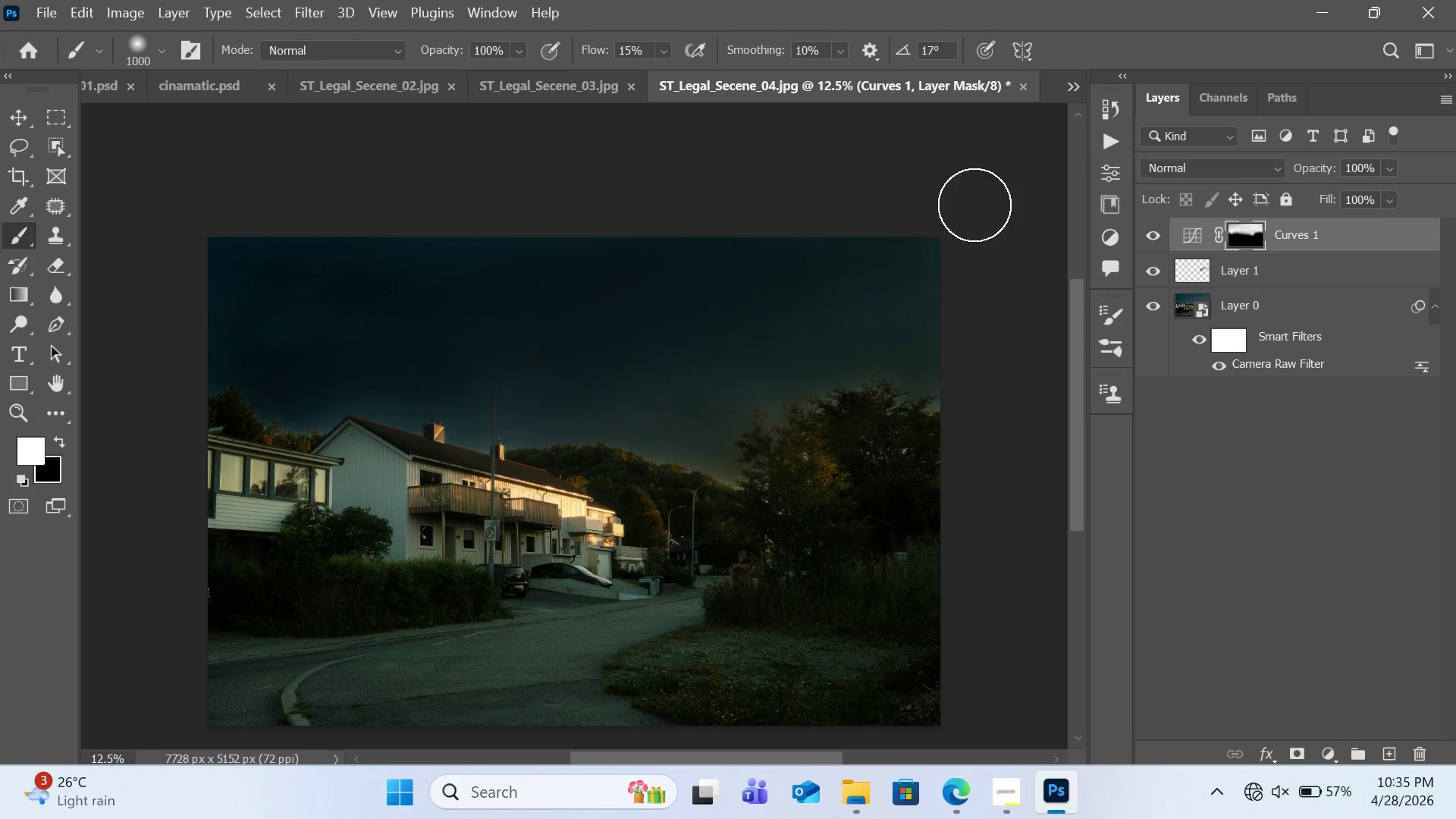 
left_click_drag(start_coordinate=[854, 283], to_coordinate=[1067, 168])
 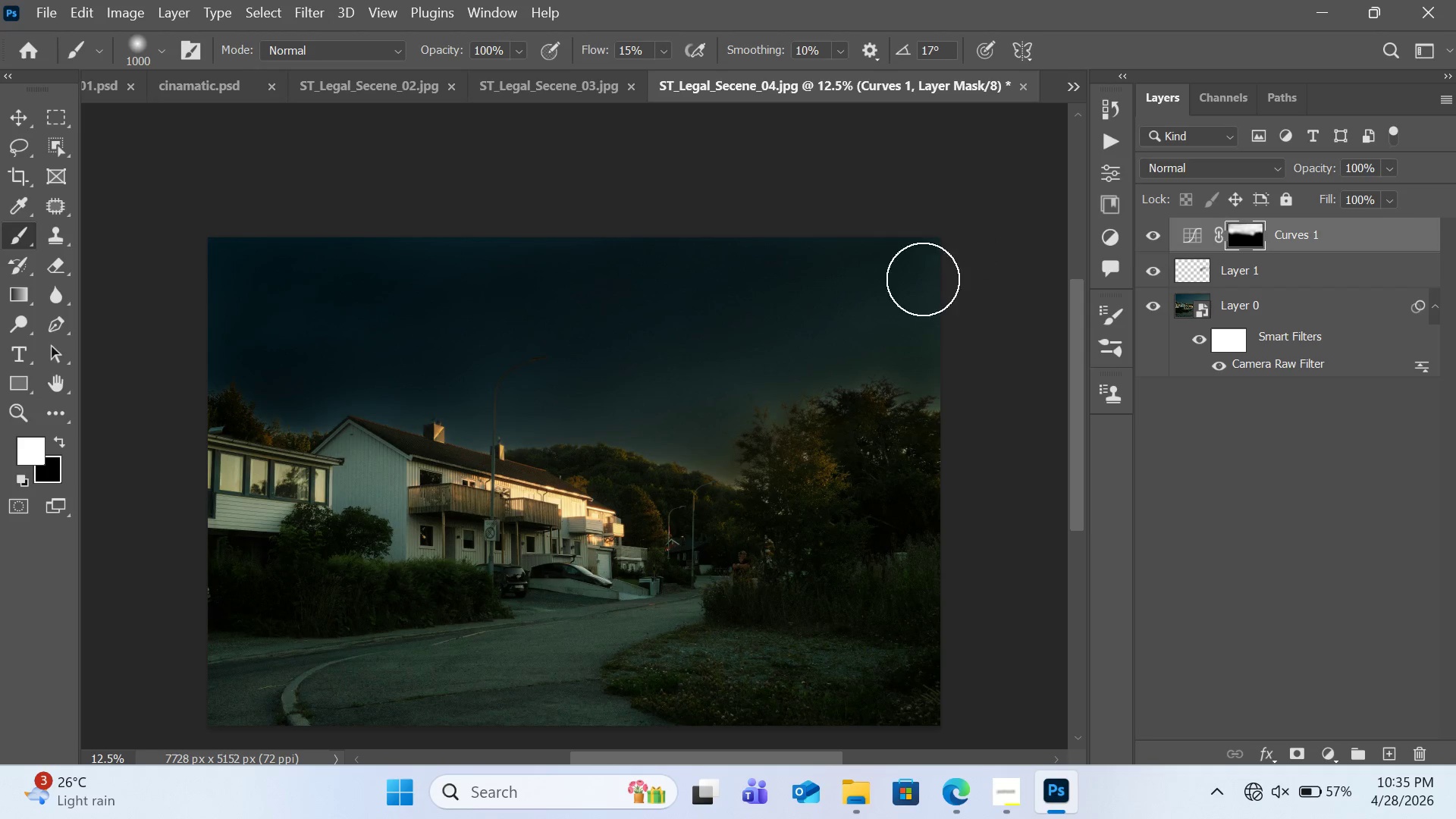 
left_click_drag(start_coordinate=[921, 307], to_coordinate=[1015, 412])
 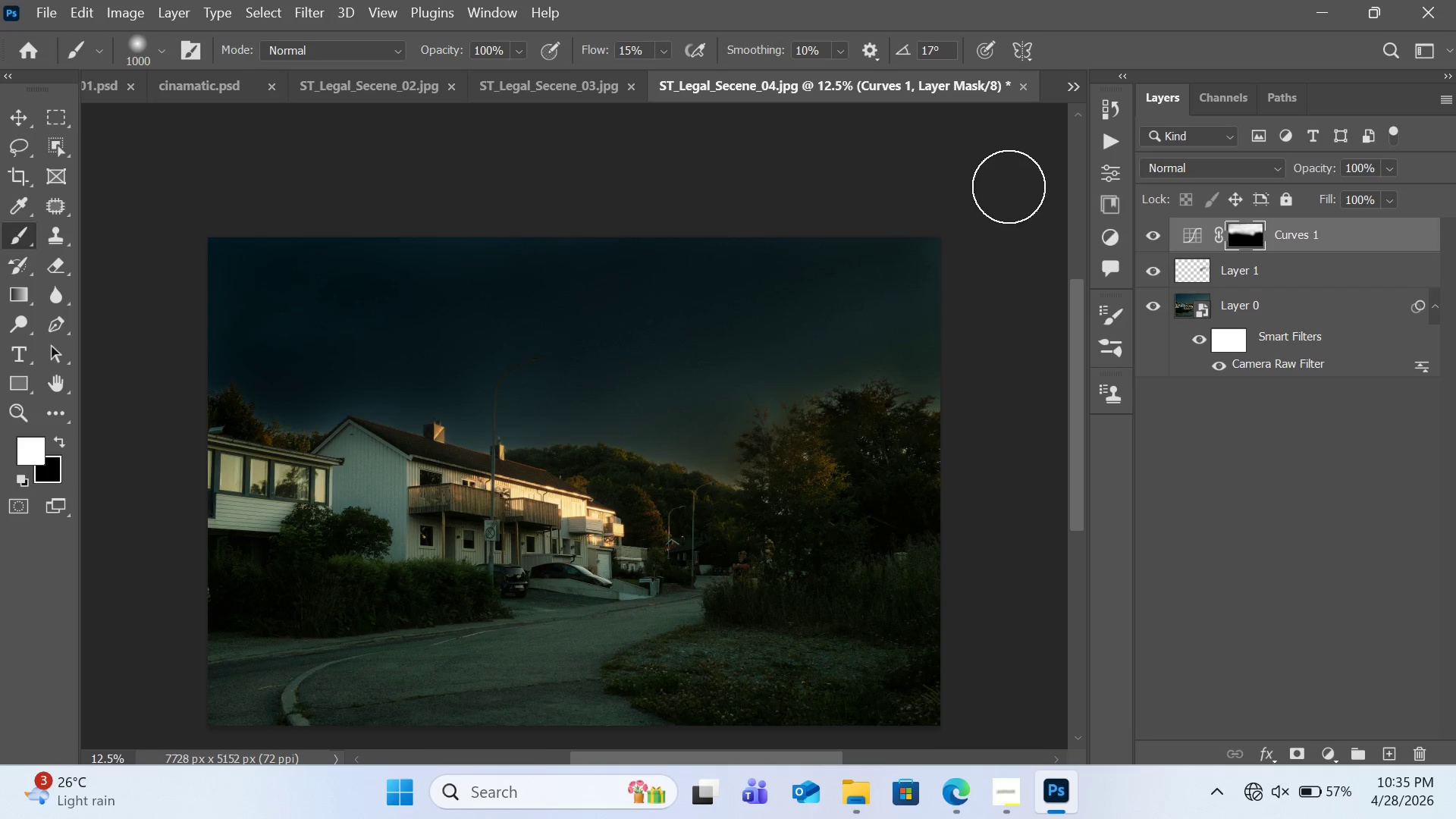 
scroll: coordinate [899, 353], scroll_direction: down, amount: 2.0
 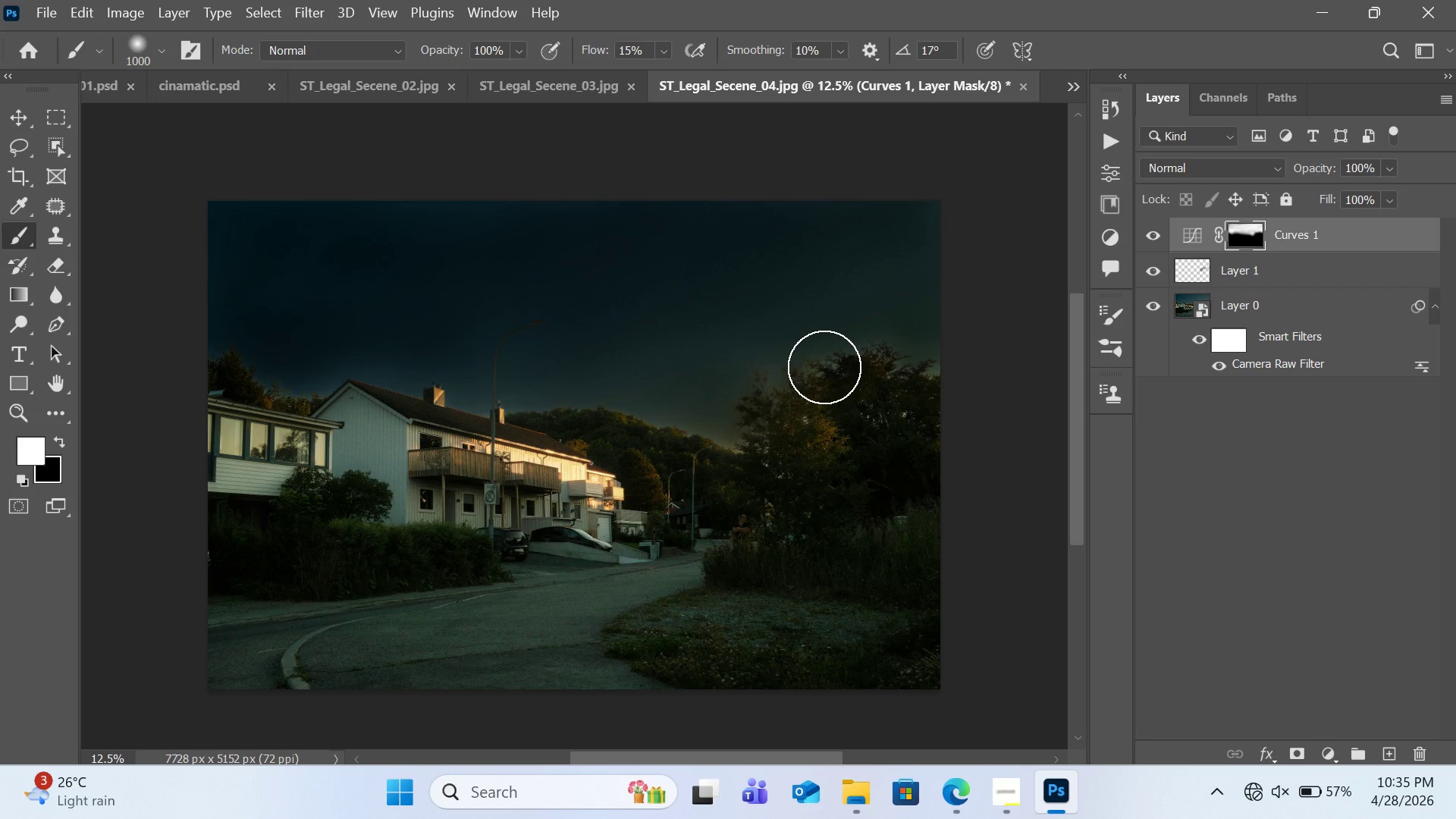 
left_click_drag(start_coordinate=[751, 371], to_coordinate=[914, 362])
 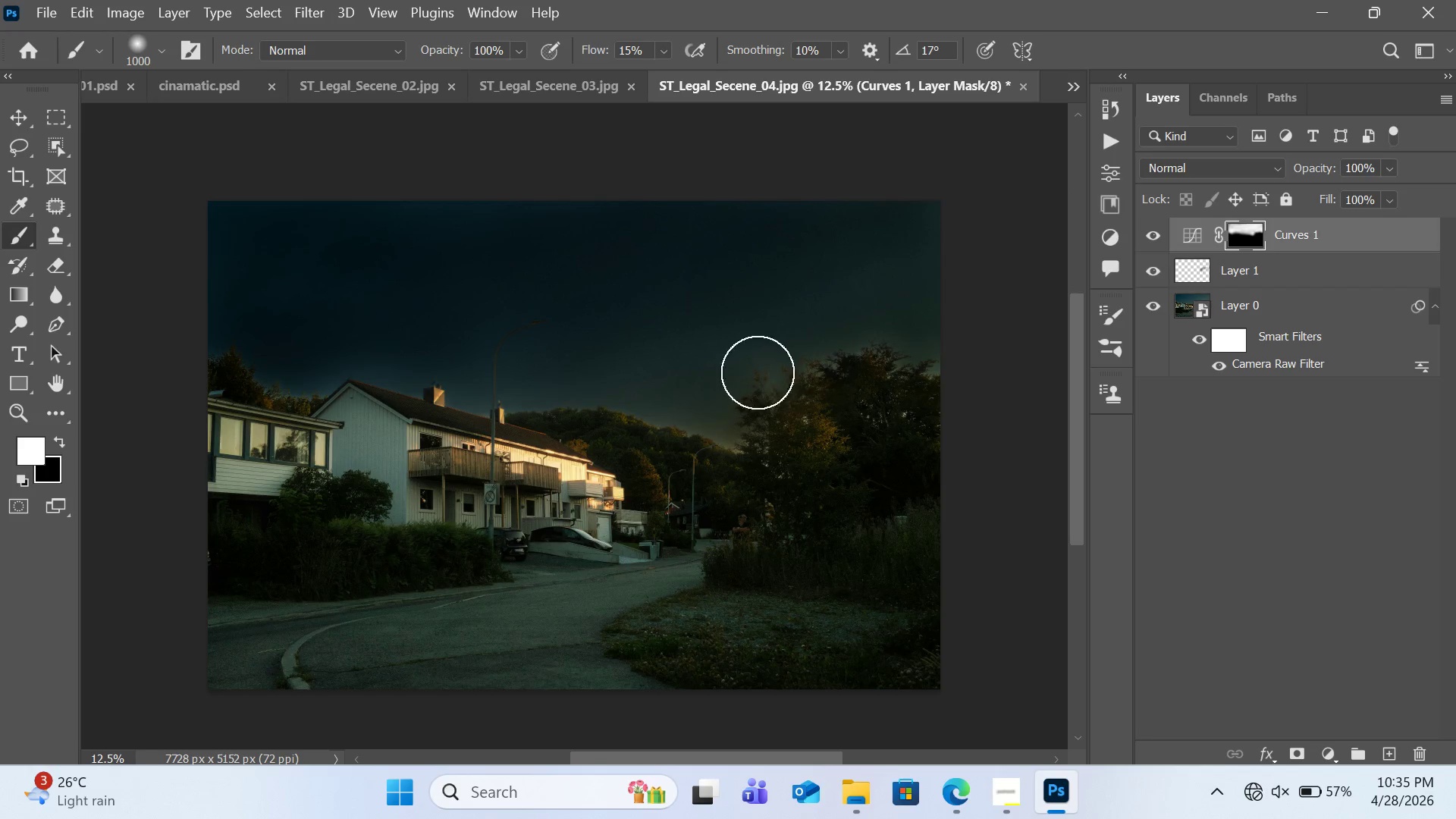 
left_click_drag(start_coordinate=[758, 372], to_coordinate=[1010, 366])
 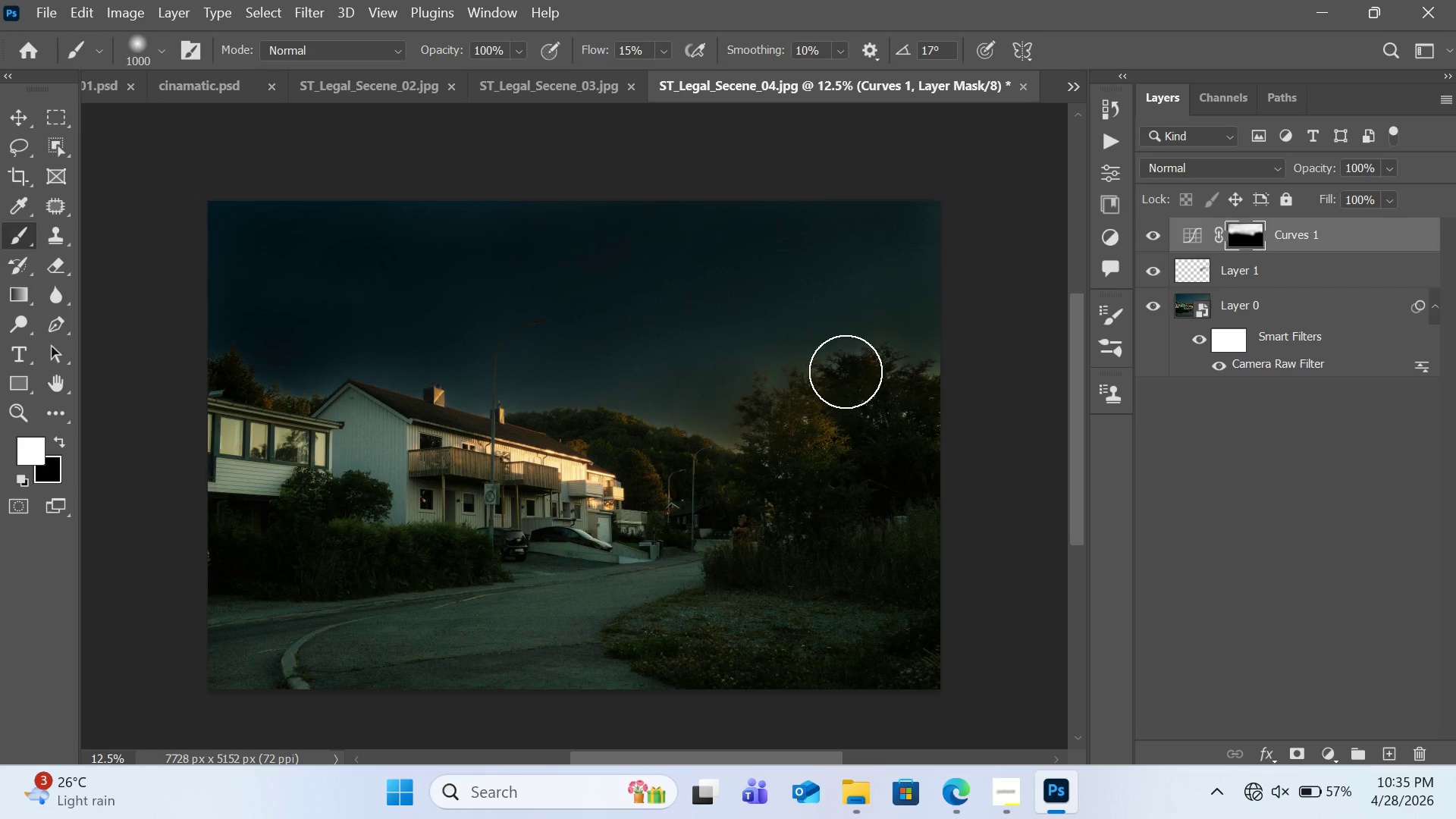 
left_click_drag(start_coordinate=[853, 372], to_coordinate=[969, 382])
 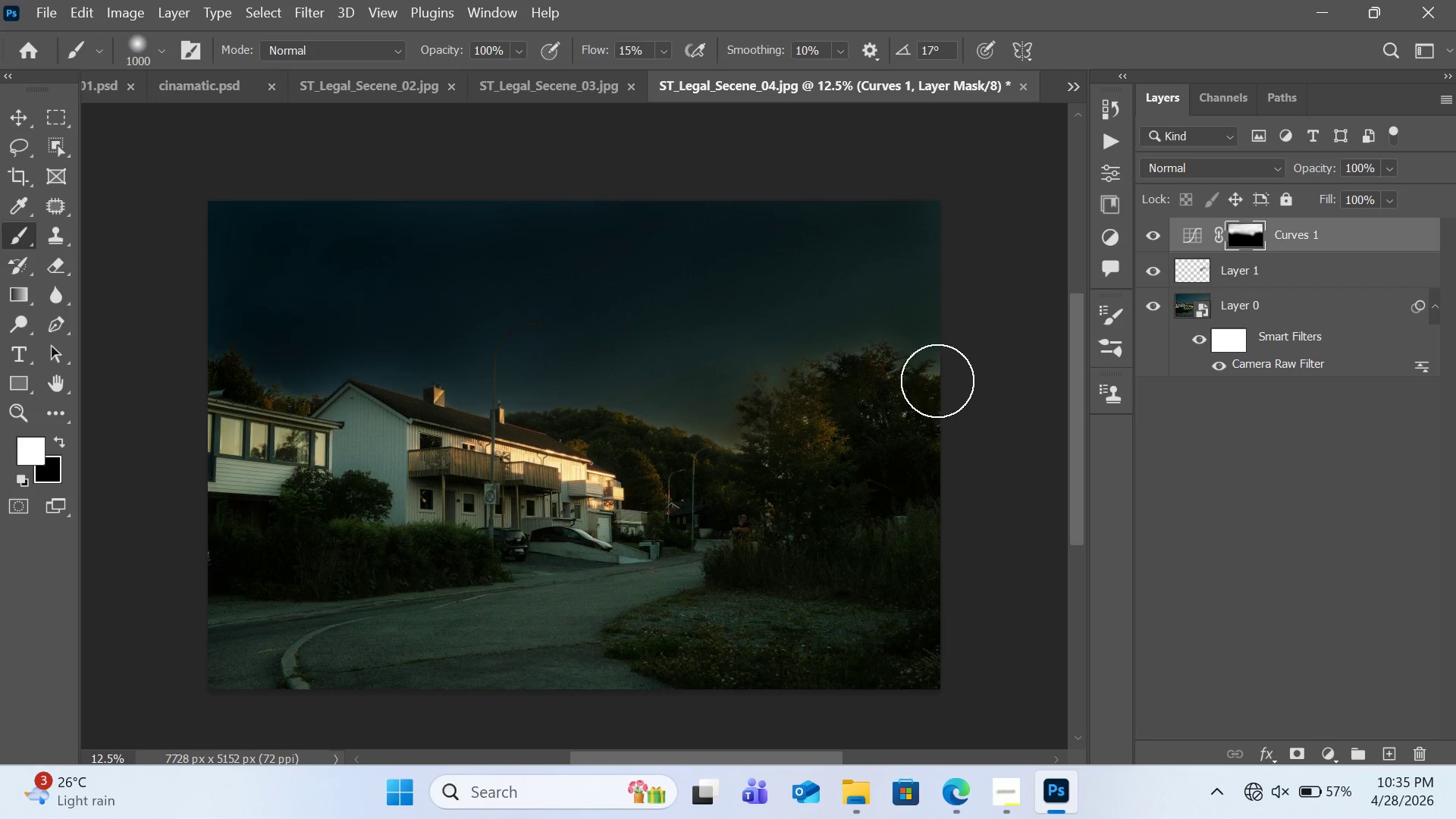 
left_click_drag(start_coordinate=[939, 368], to_coordinate=[969, 394])
 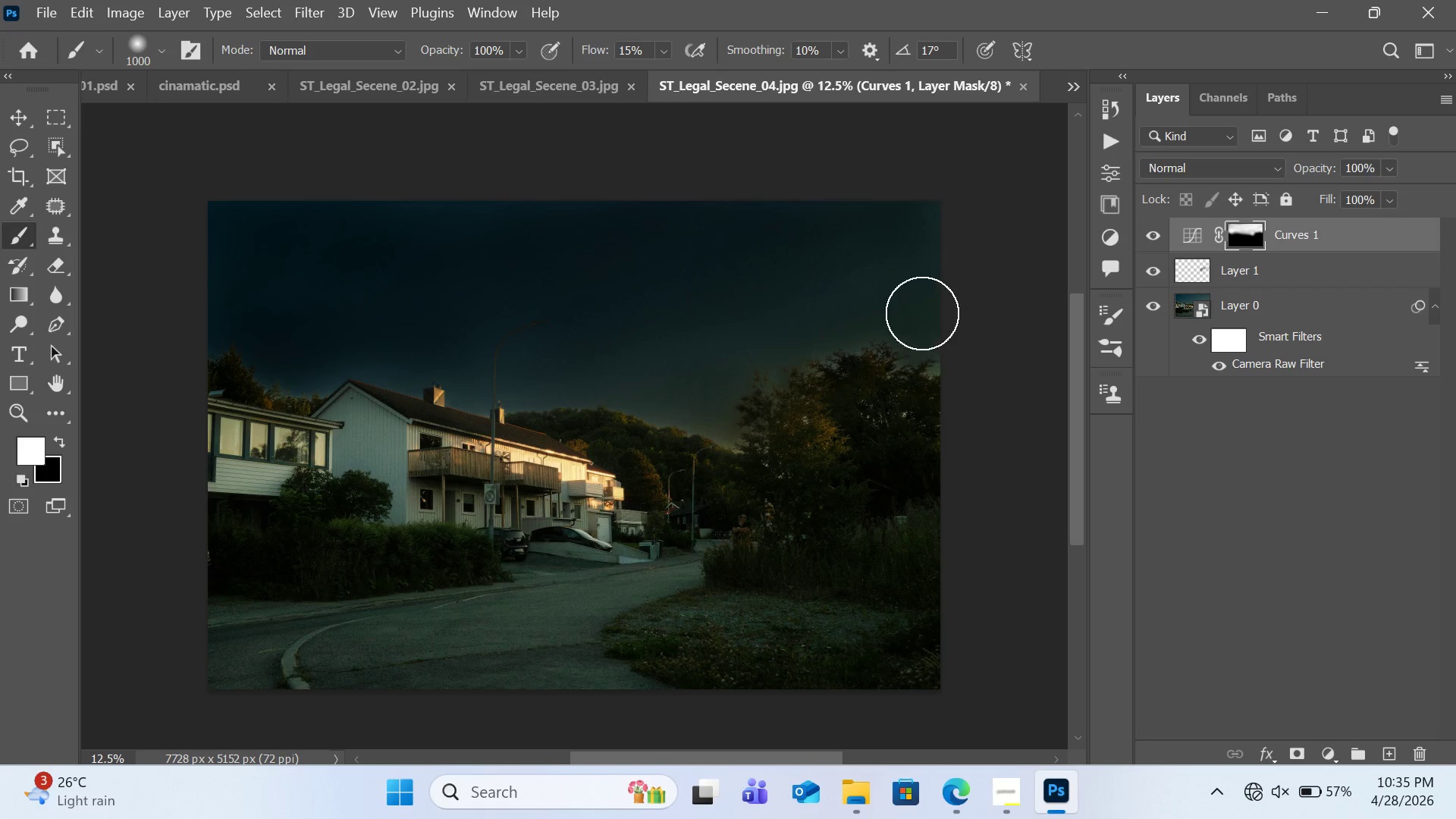 
left_click_drag(start_coordinate=[922, 313], to_coordinate=[946, 394])
 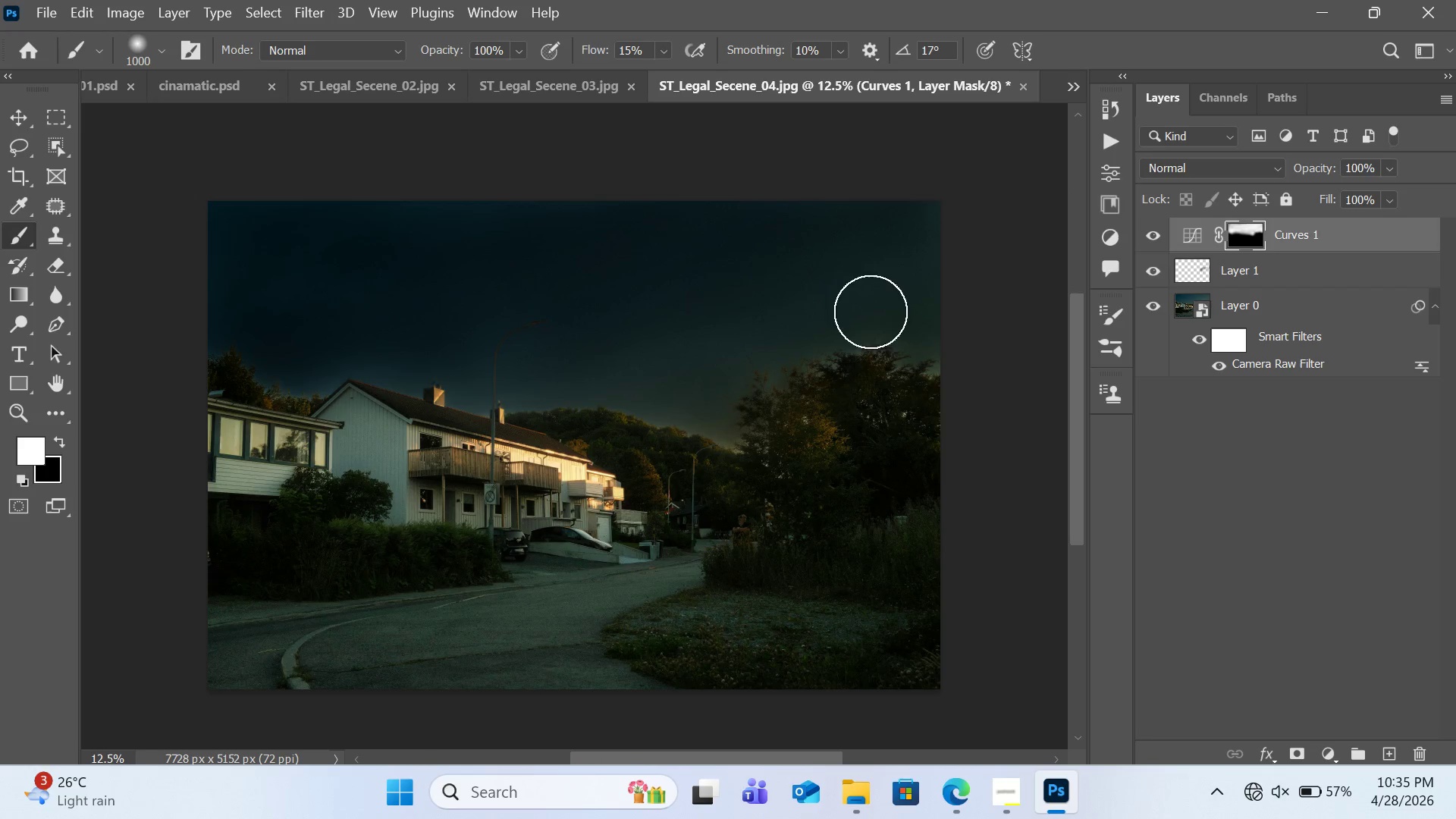 
left_click_drag(start_coordinate=[873, 315], to_coordinate=[959, 380])
 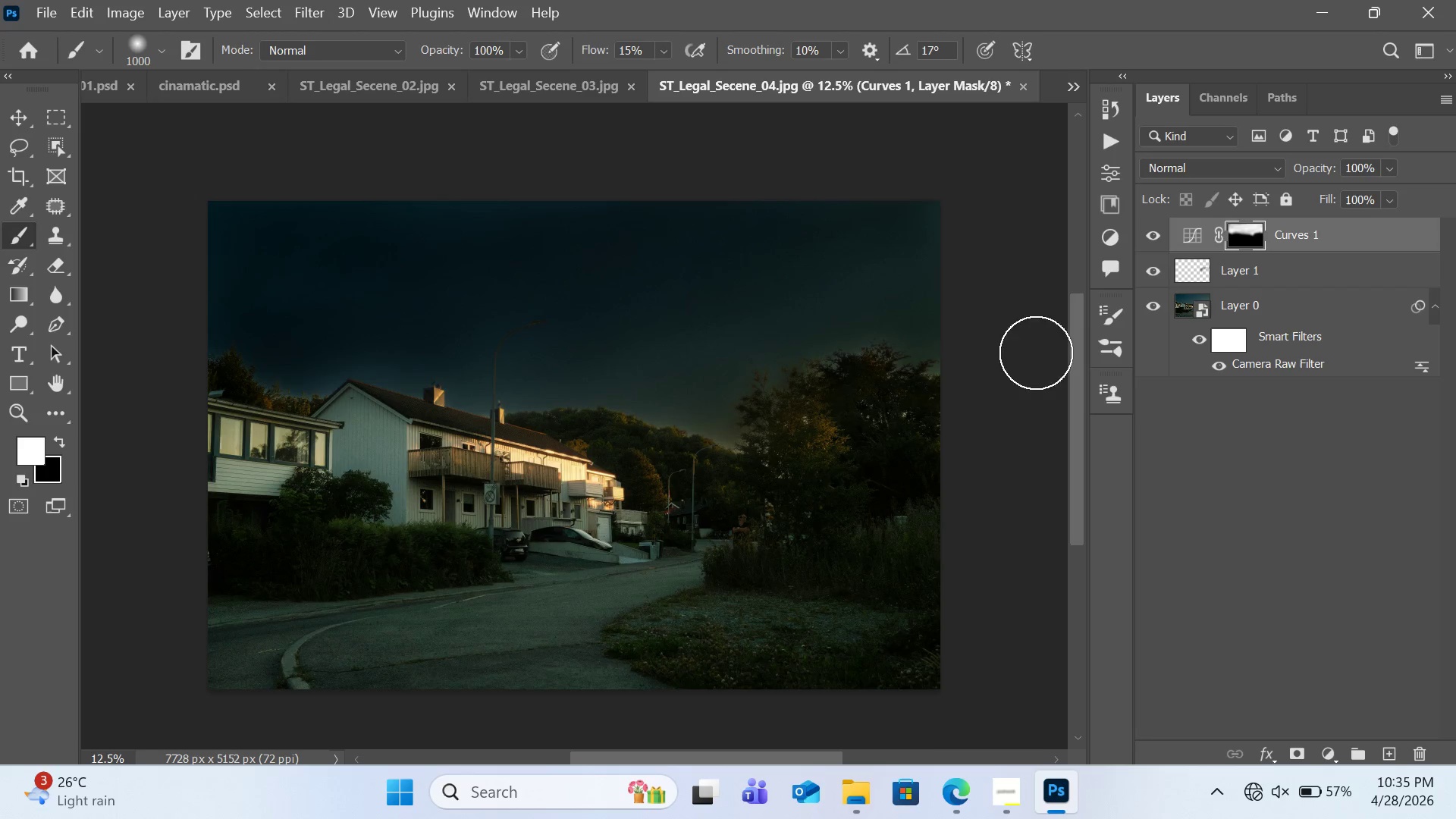 
left_click_drag(start_coordinate=[776, 409], to_coordinate=[773, 471])
 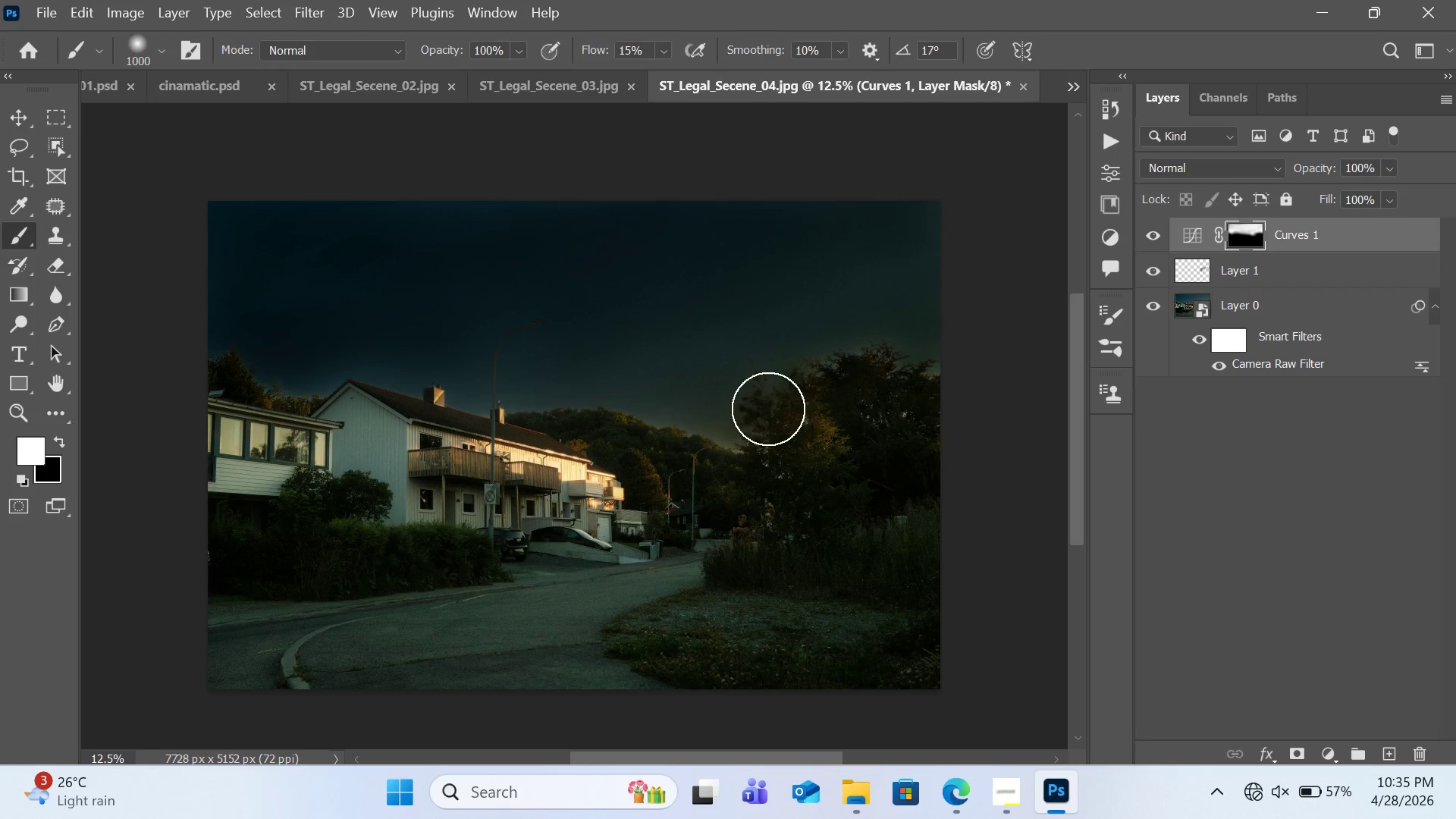 
left_click_drag(start_coordinate=[767, 410], to_coordinate=[777, 479])
 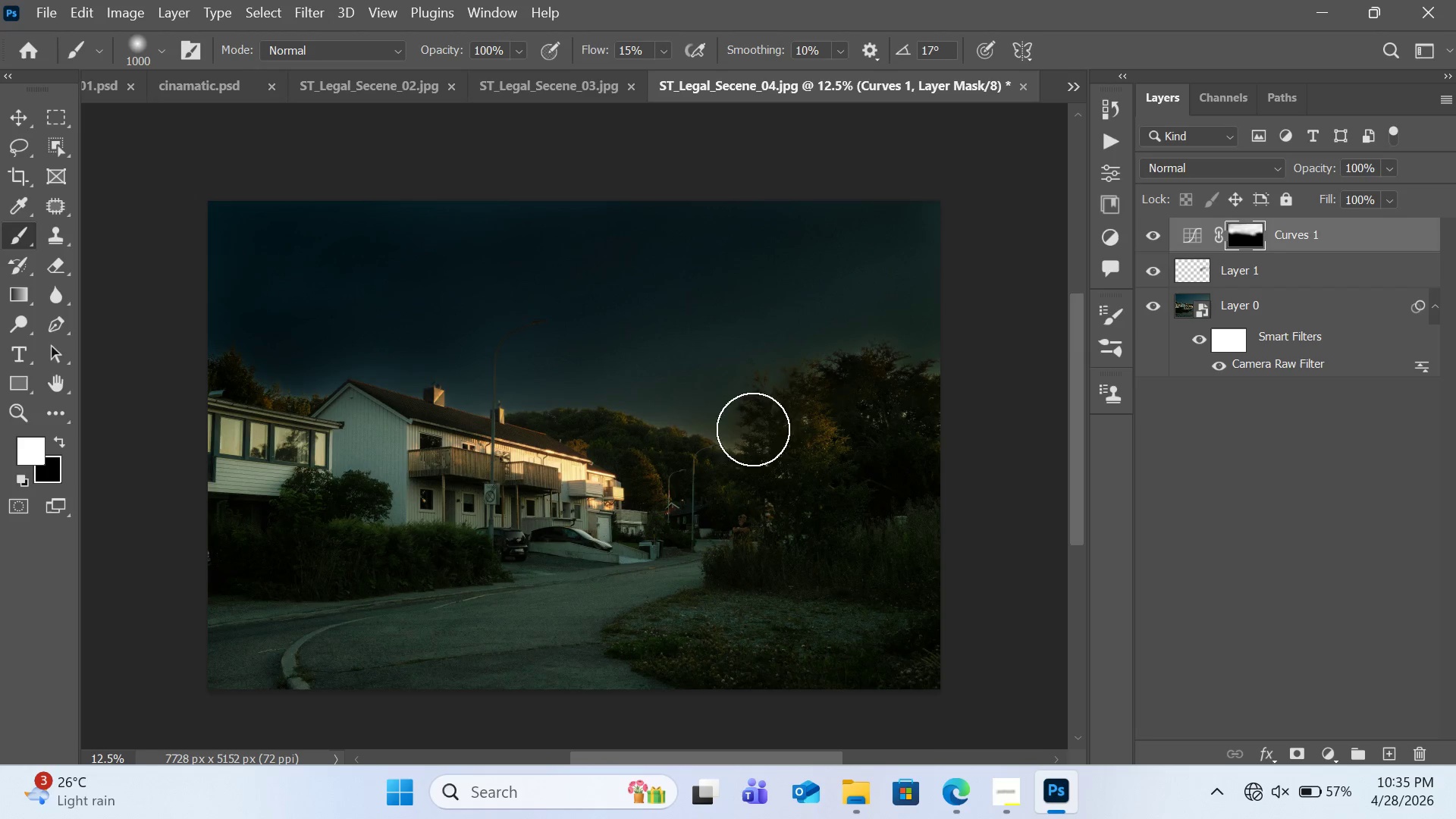 
left_click_drag(start_coordinate=[753, 423], to_coordinate=[1072, 376])
 